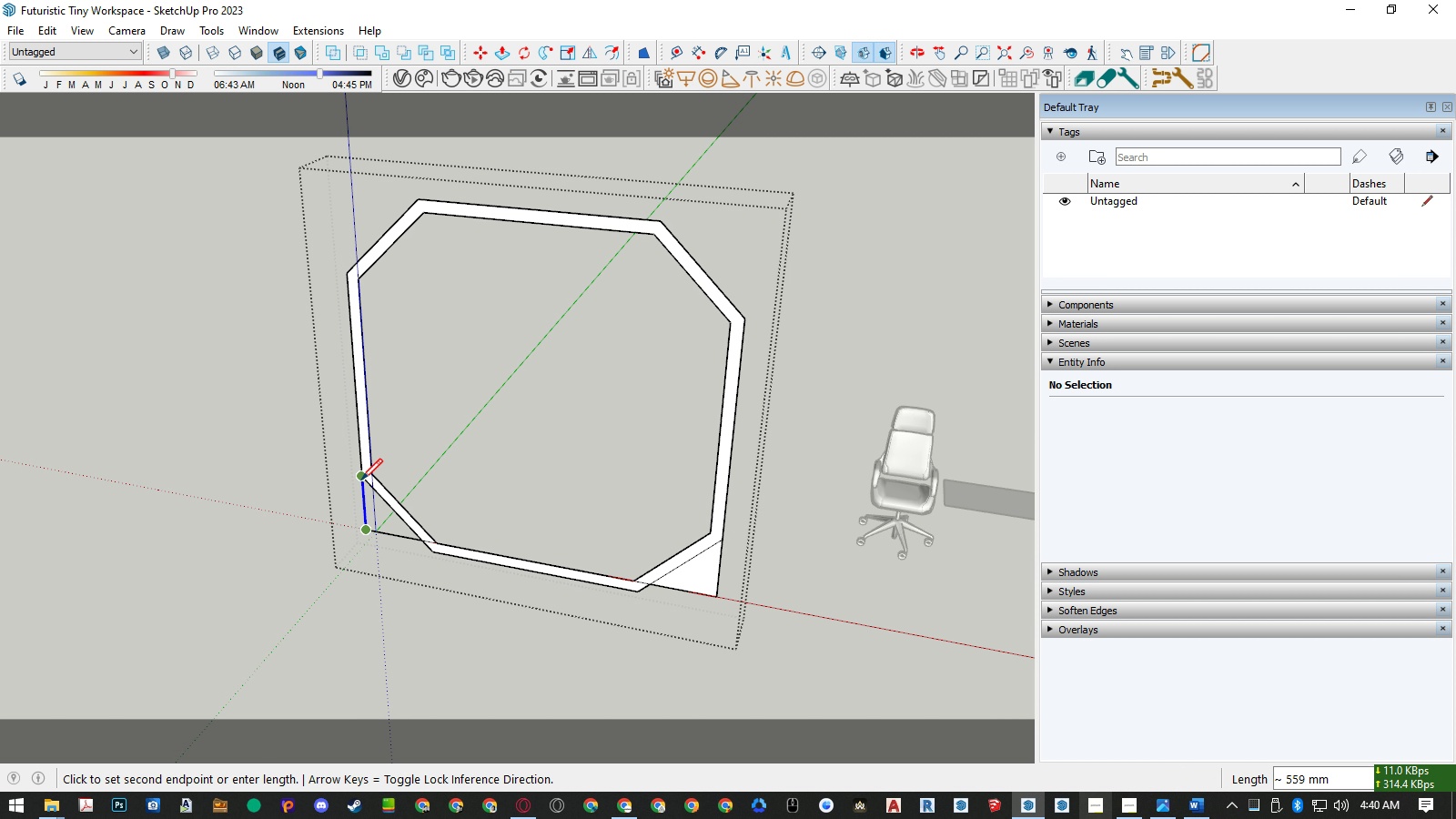 
key(ArrowUp)
 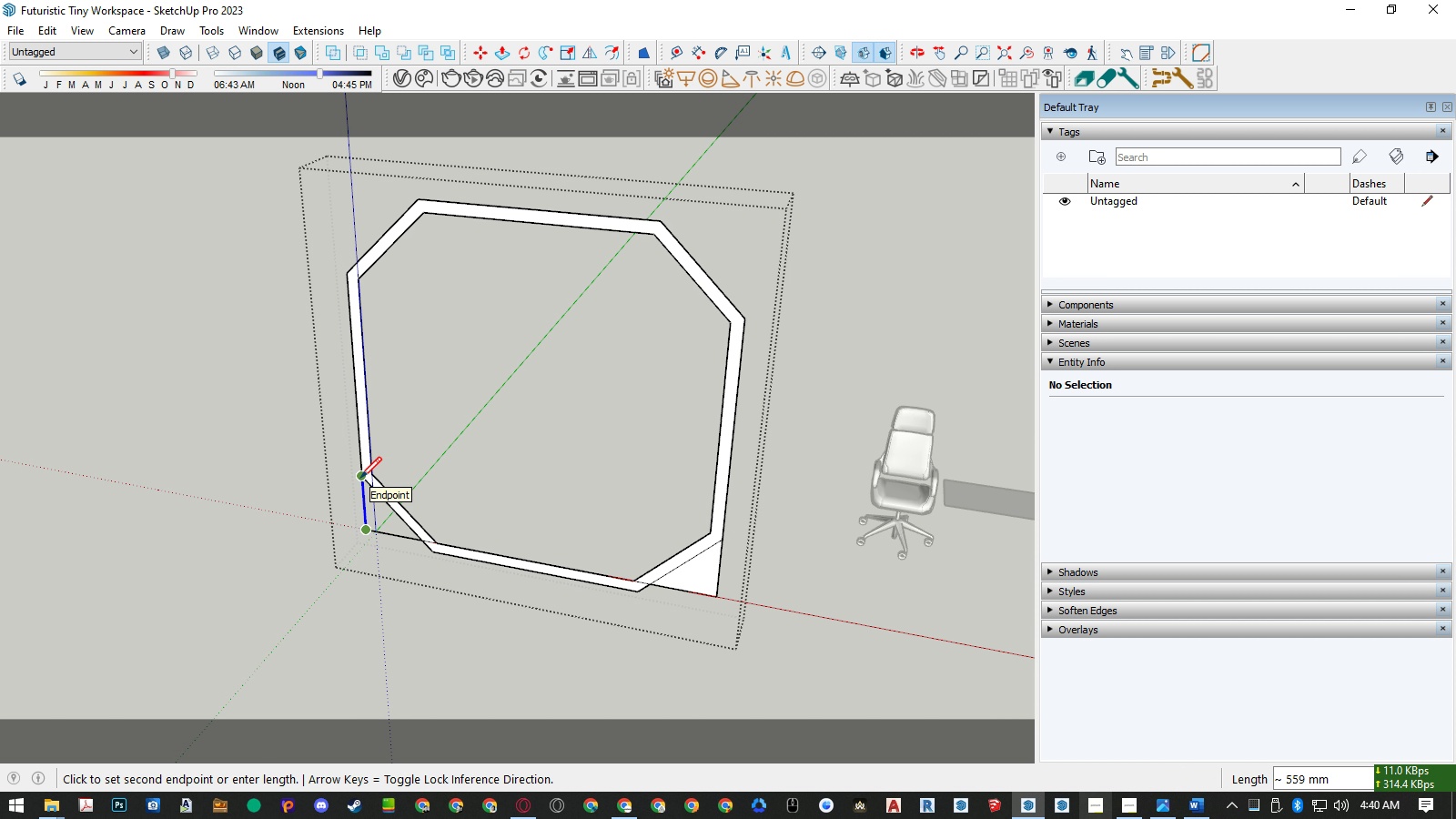 
double_click([360, 478])
 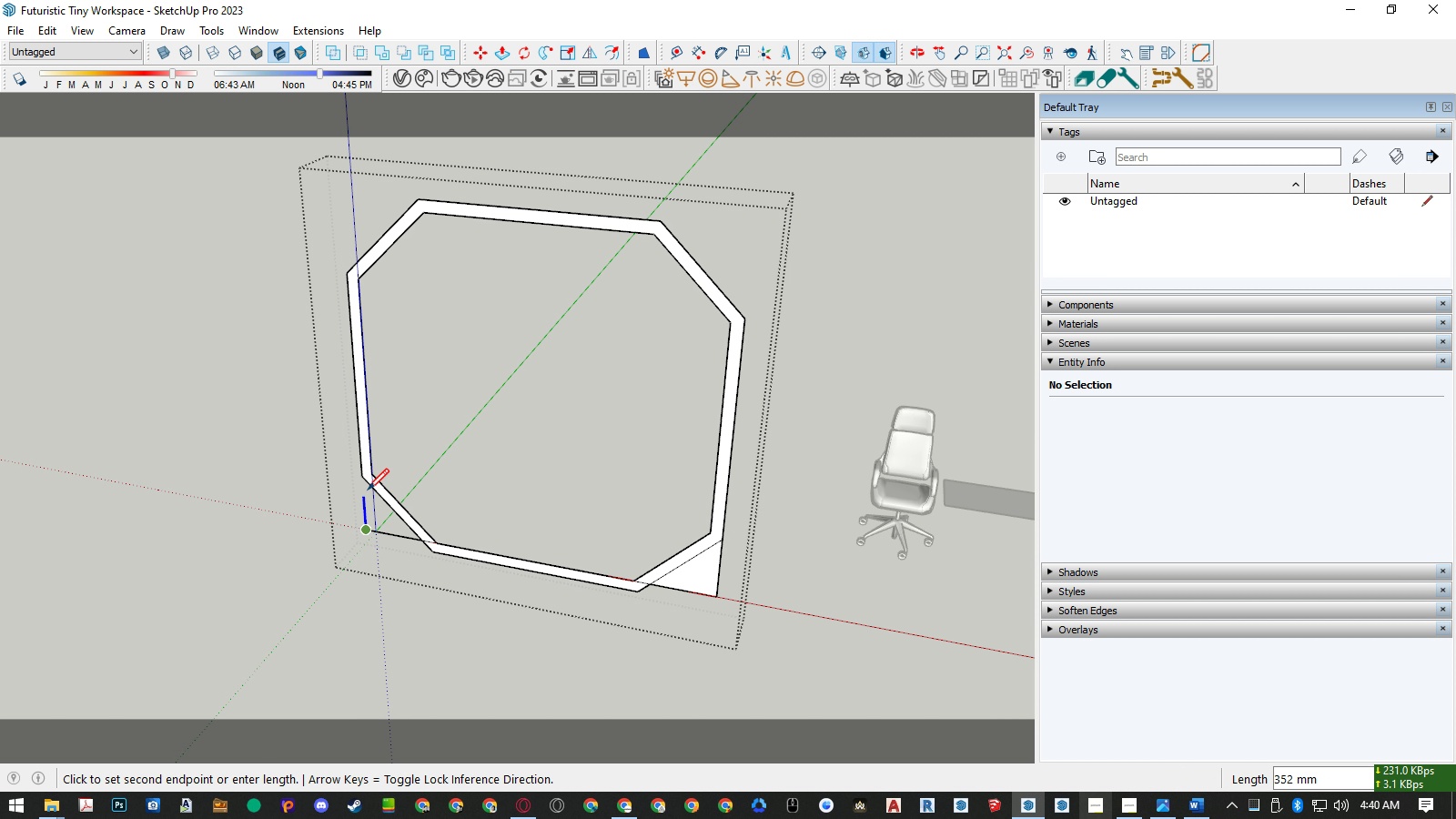 
key(Space)
 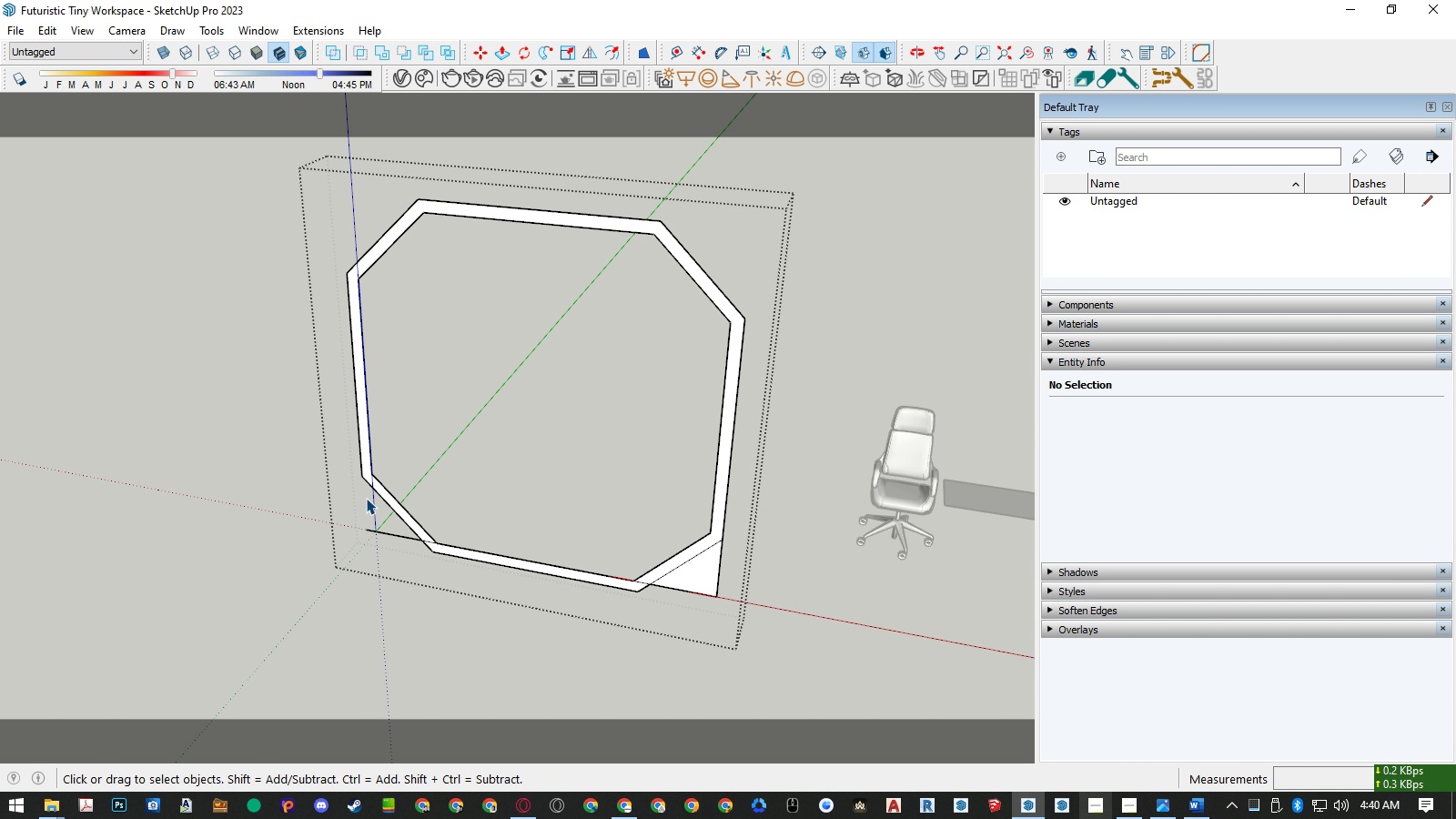 
key(L)
 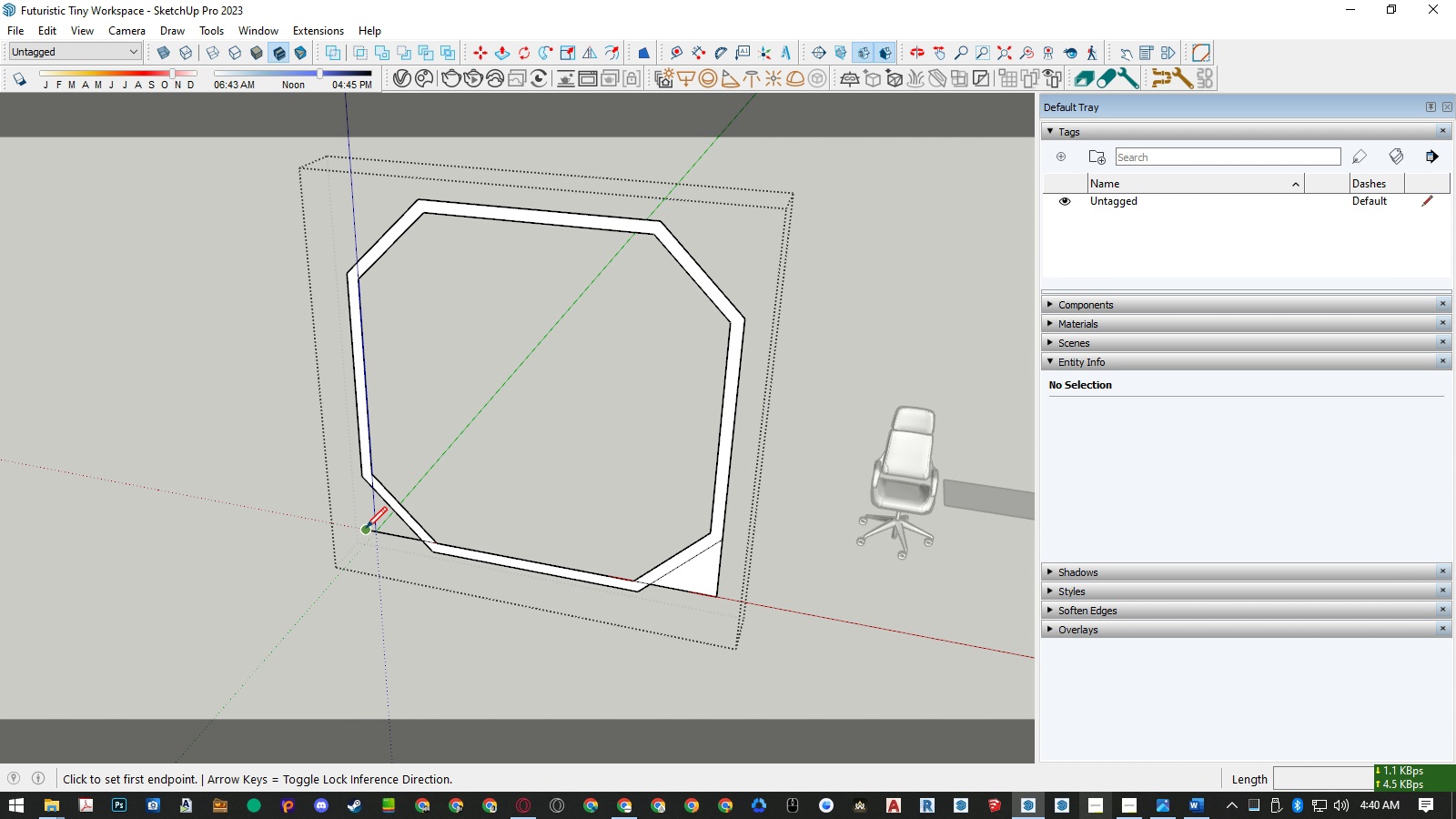 
left_click([366, 528])
 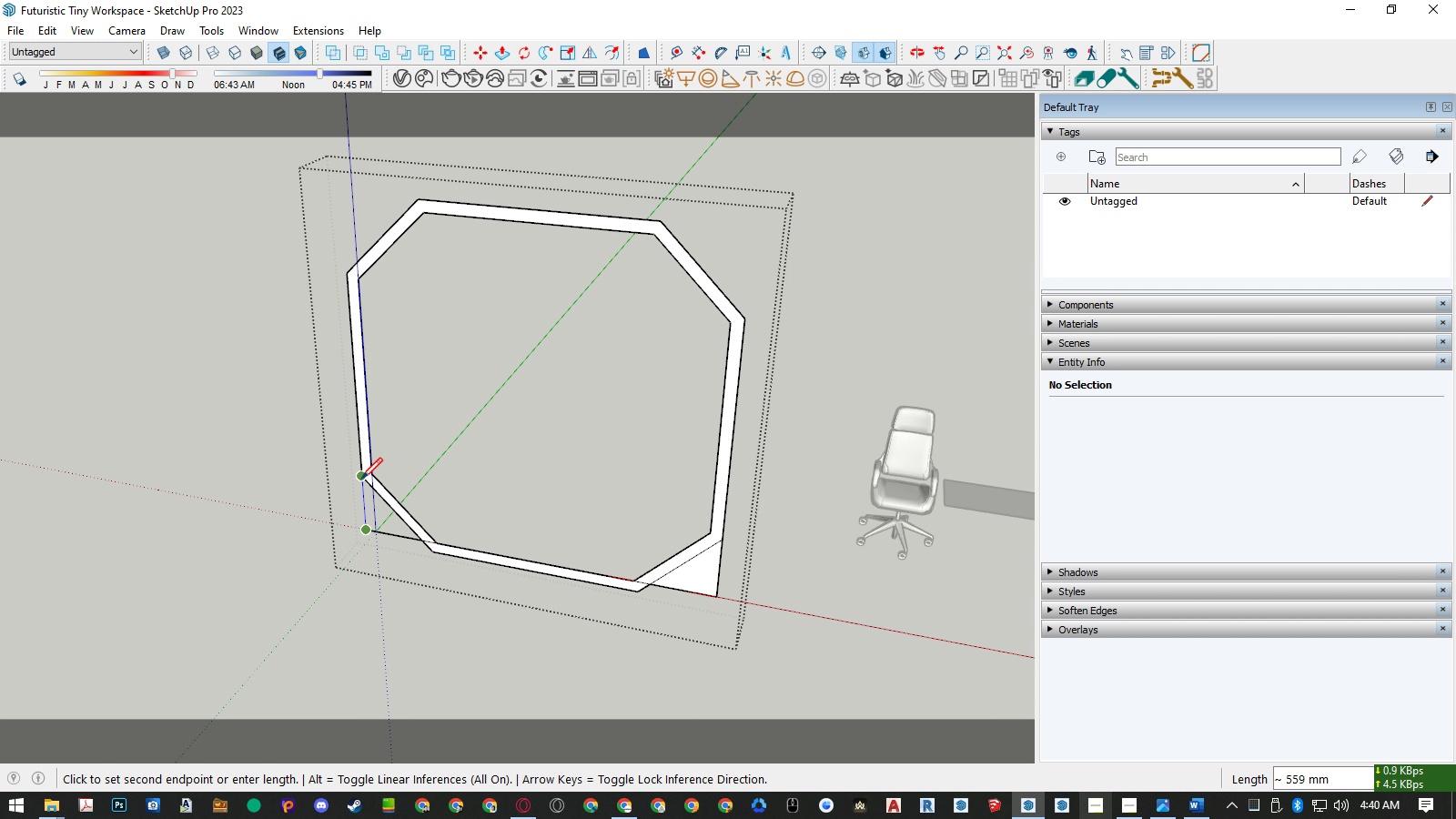 
left_click([361, 479])
 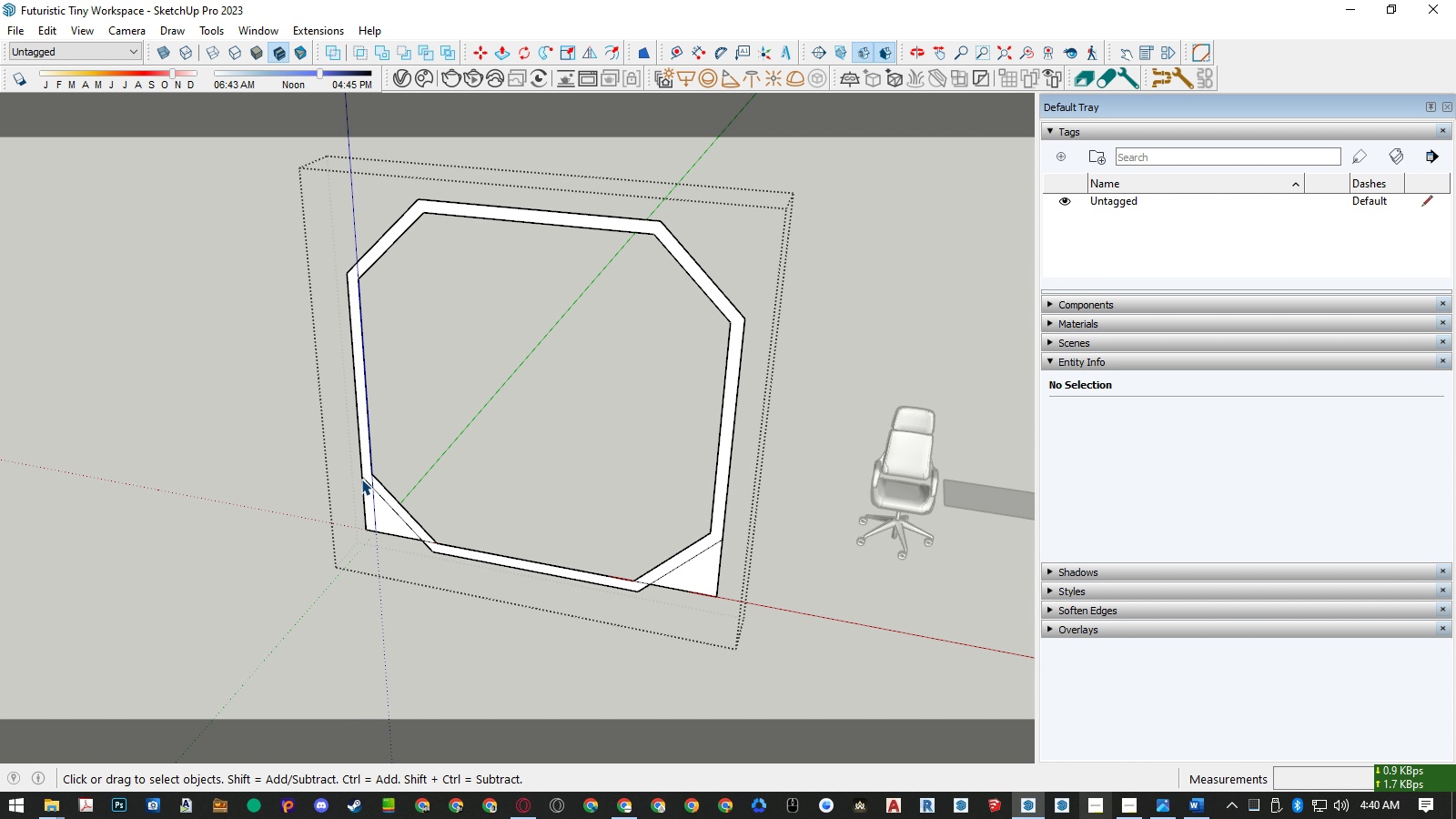 
key(Space)
 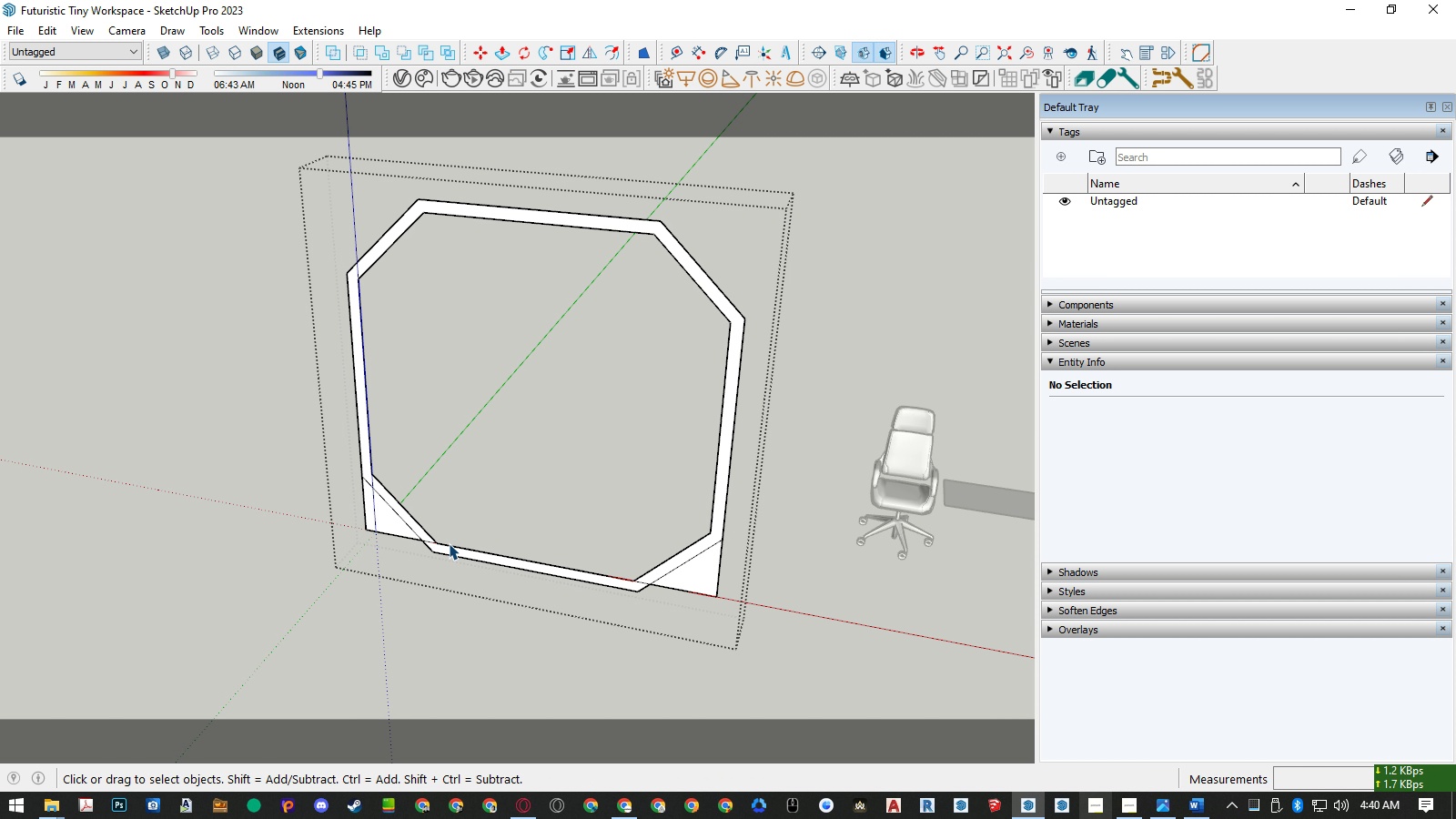 
key(E)
 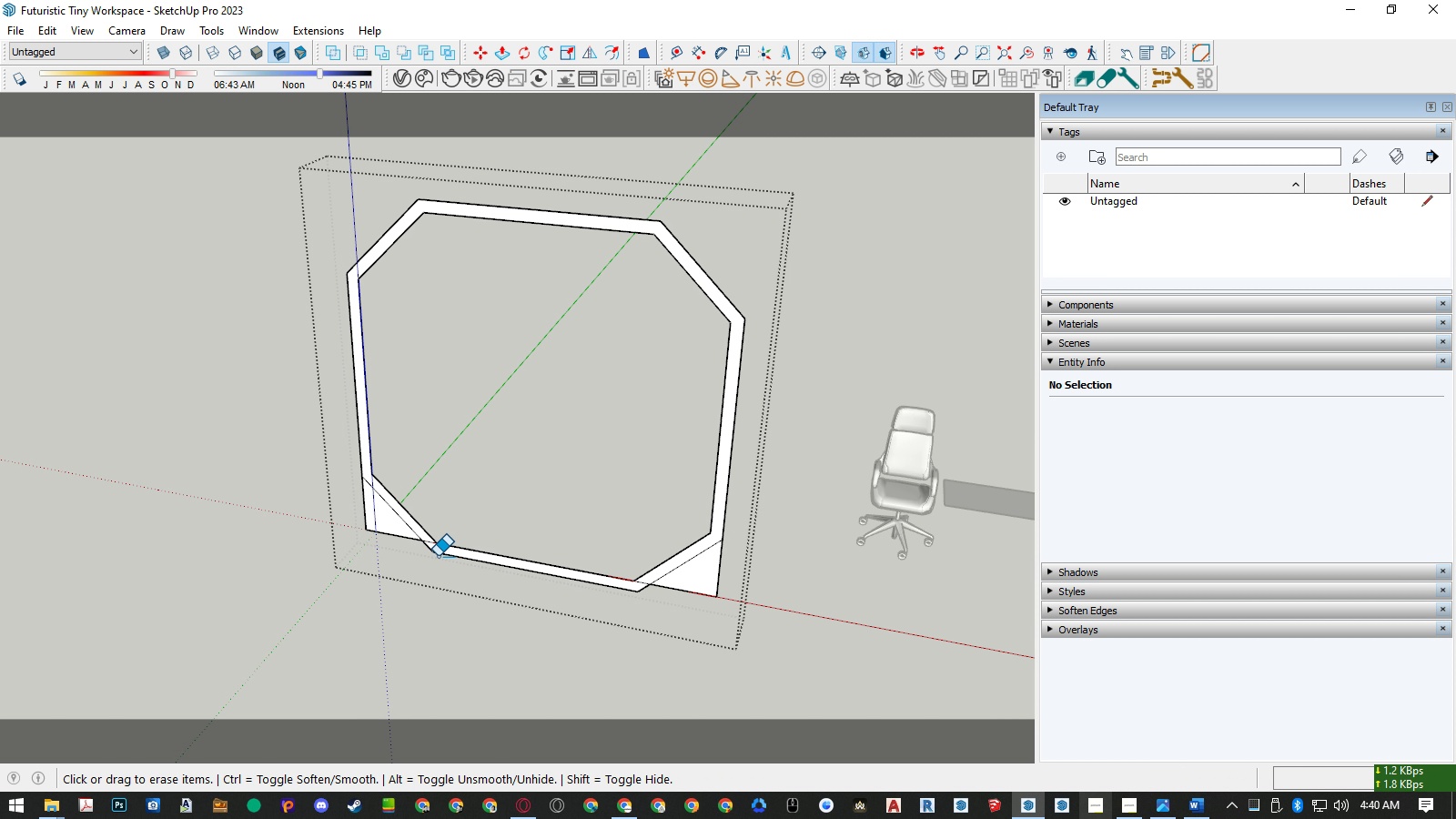 
scroll: coordinate [670, 600], scroll_direction: up, amount: 5.0
 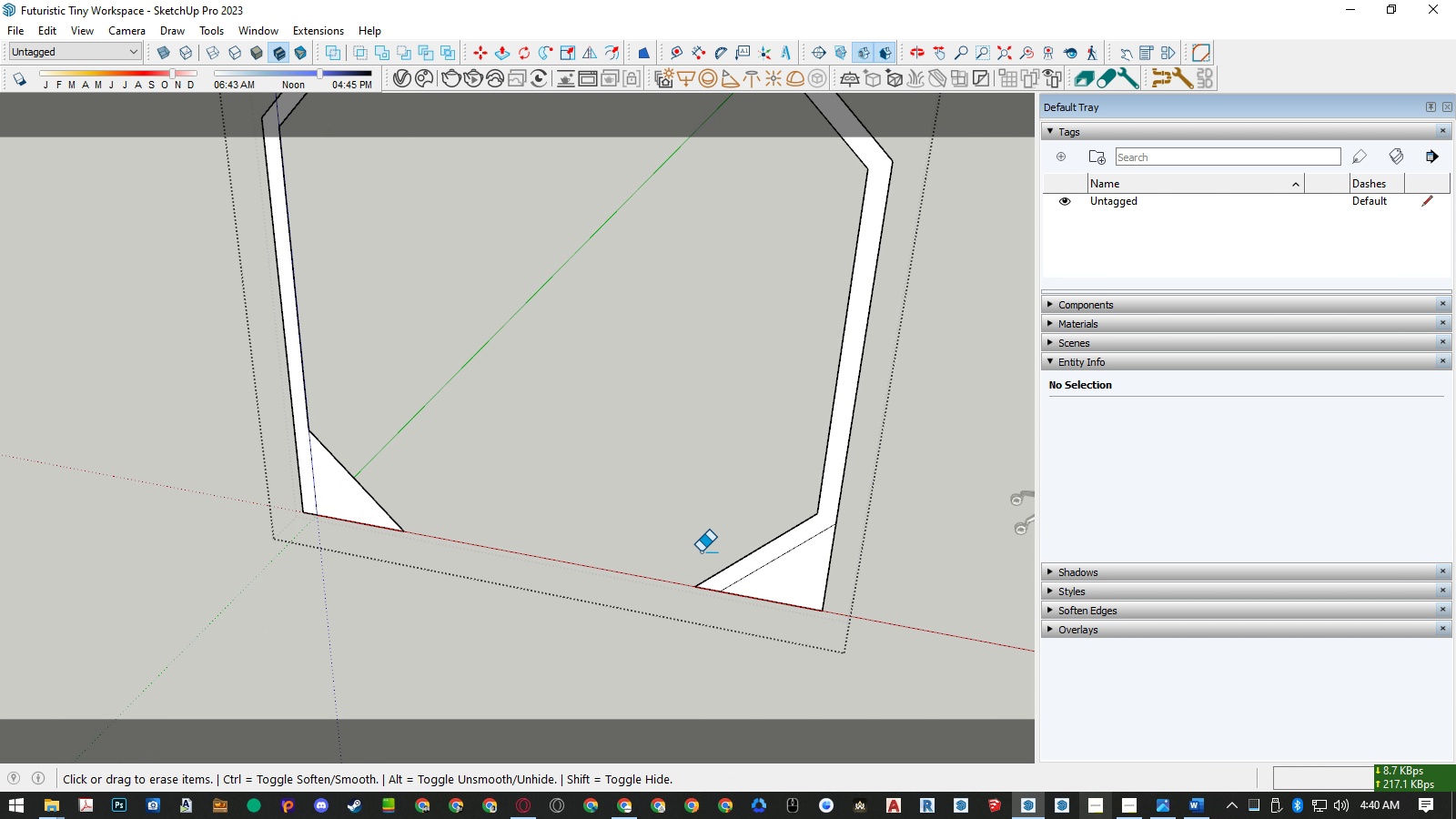 
key(Space)
 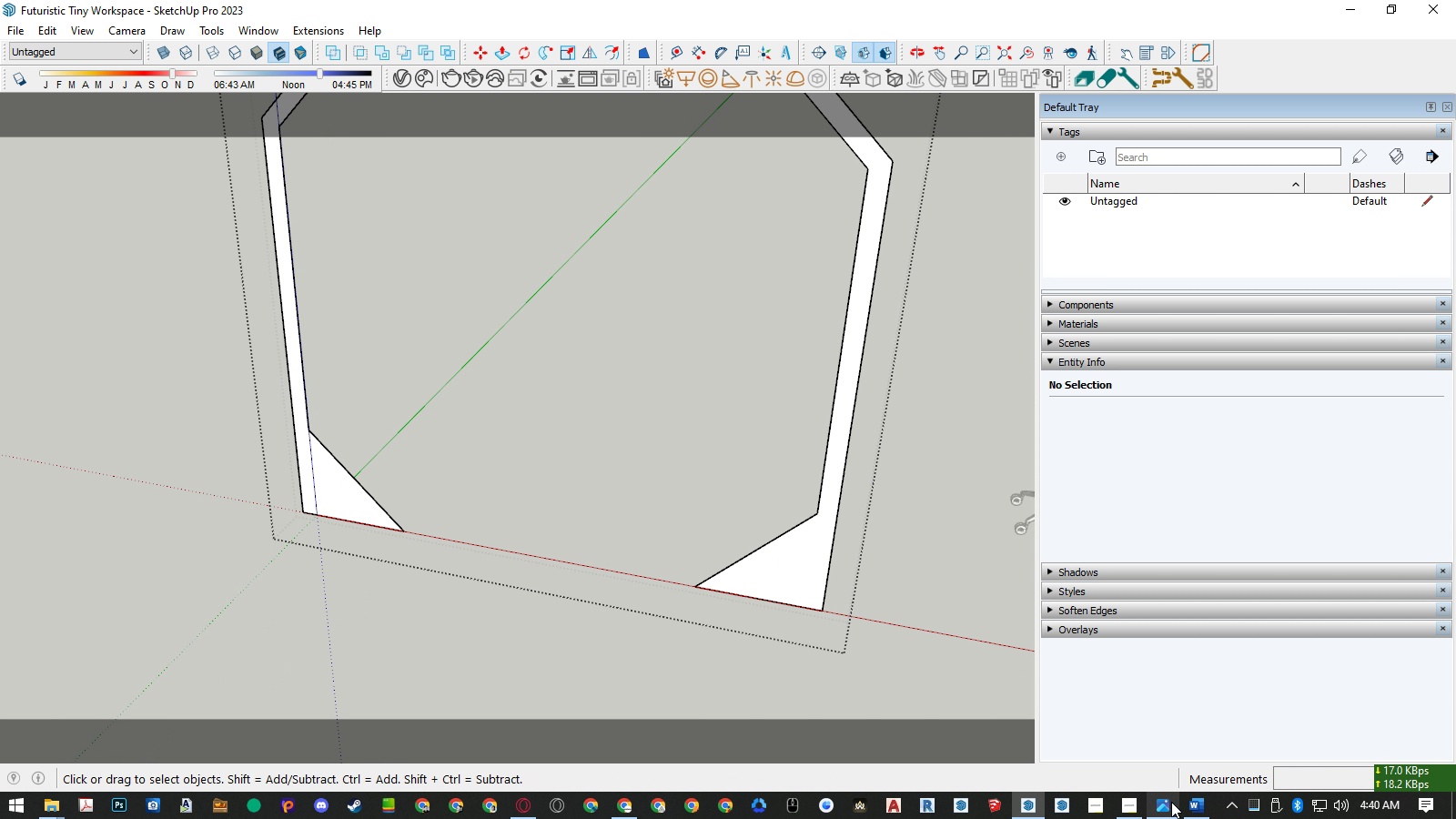 
left_click([1171, 802])
 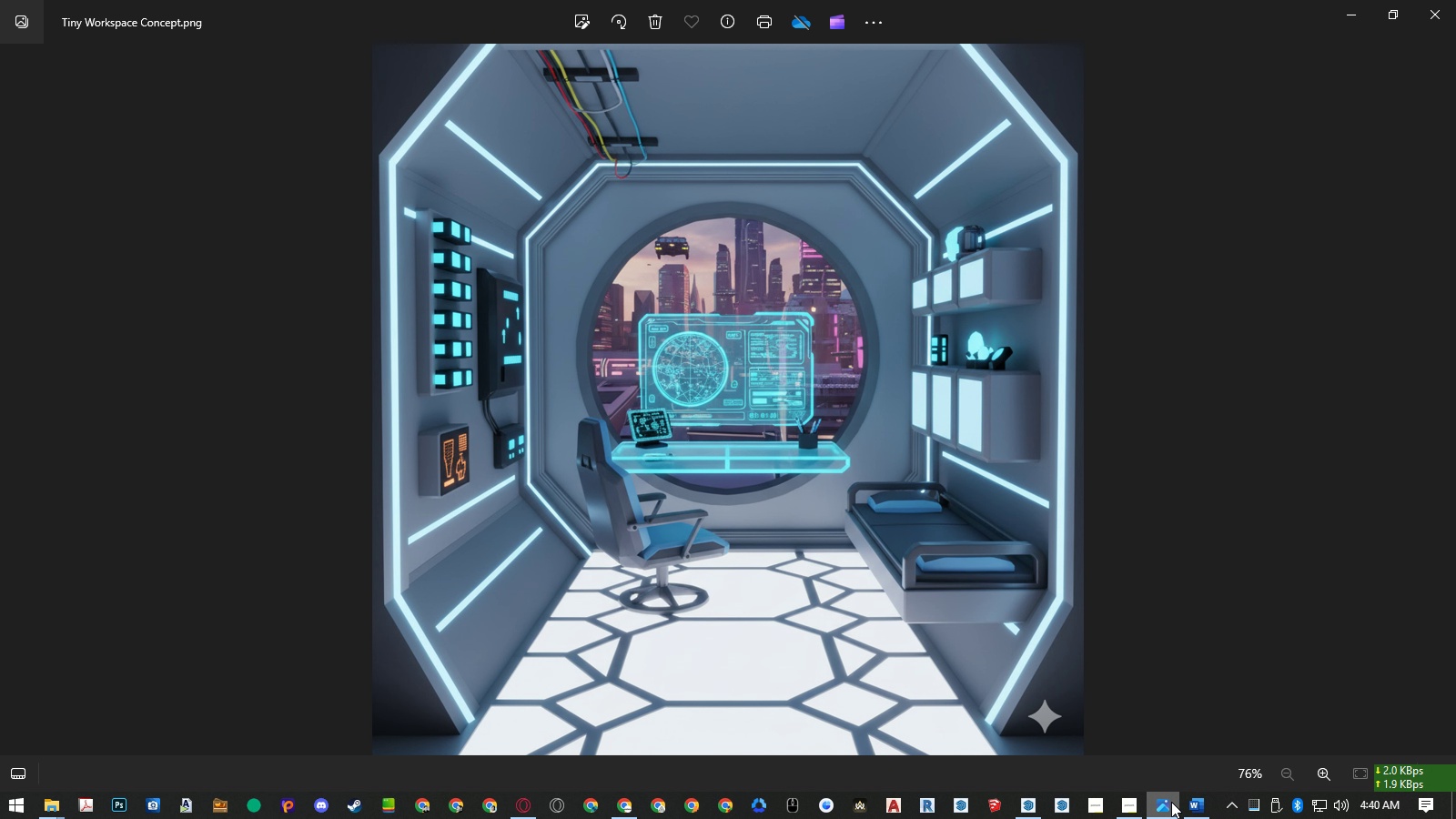 
left_click([1171, 802])
 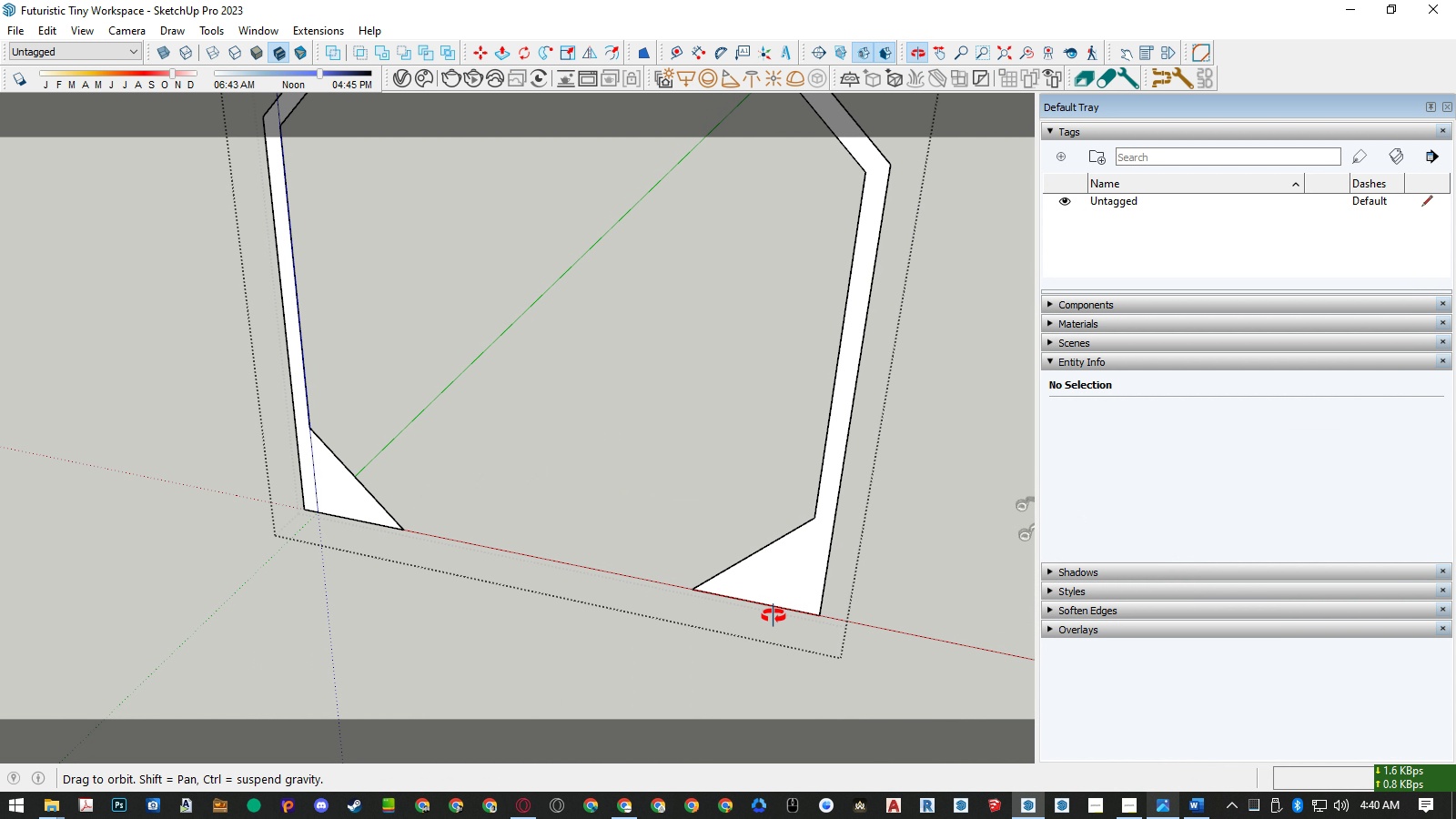 
scroll: coordinate [640, 582], scroll_direction: down, amount: 10.0
 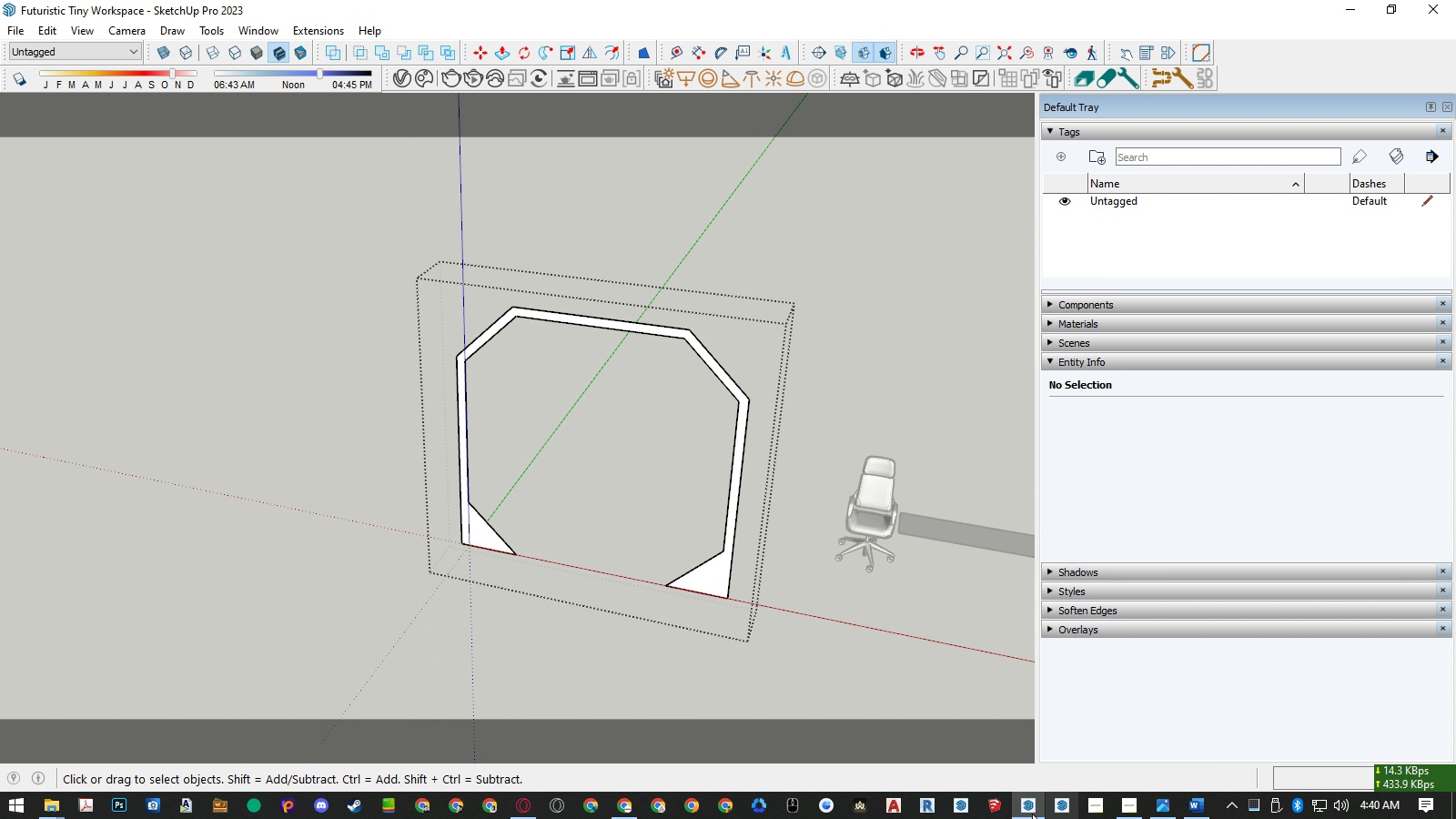 
left_click([1158, 804])
 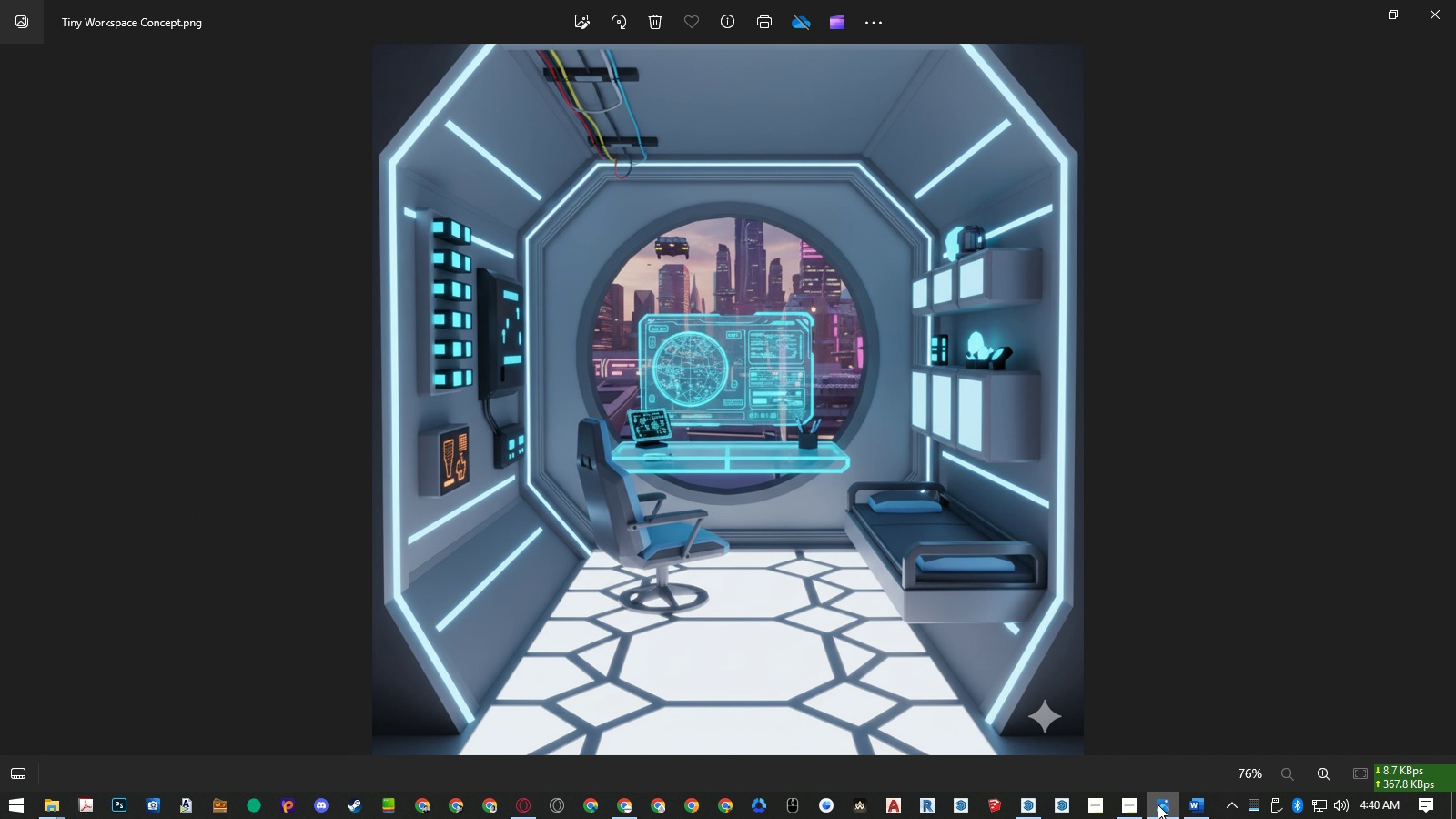 
left_click([1158, 804])
 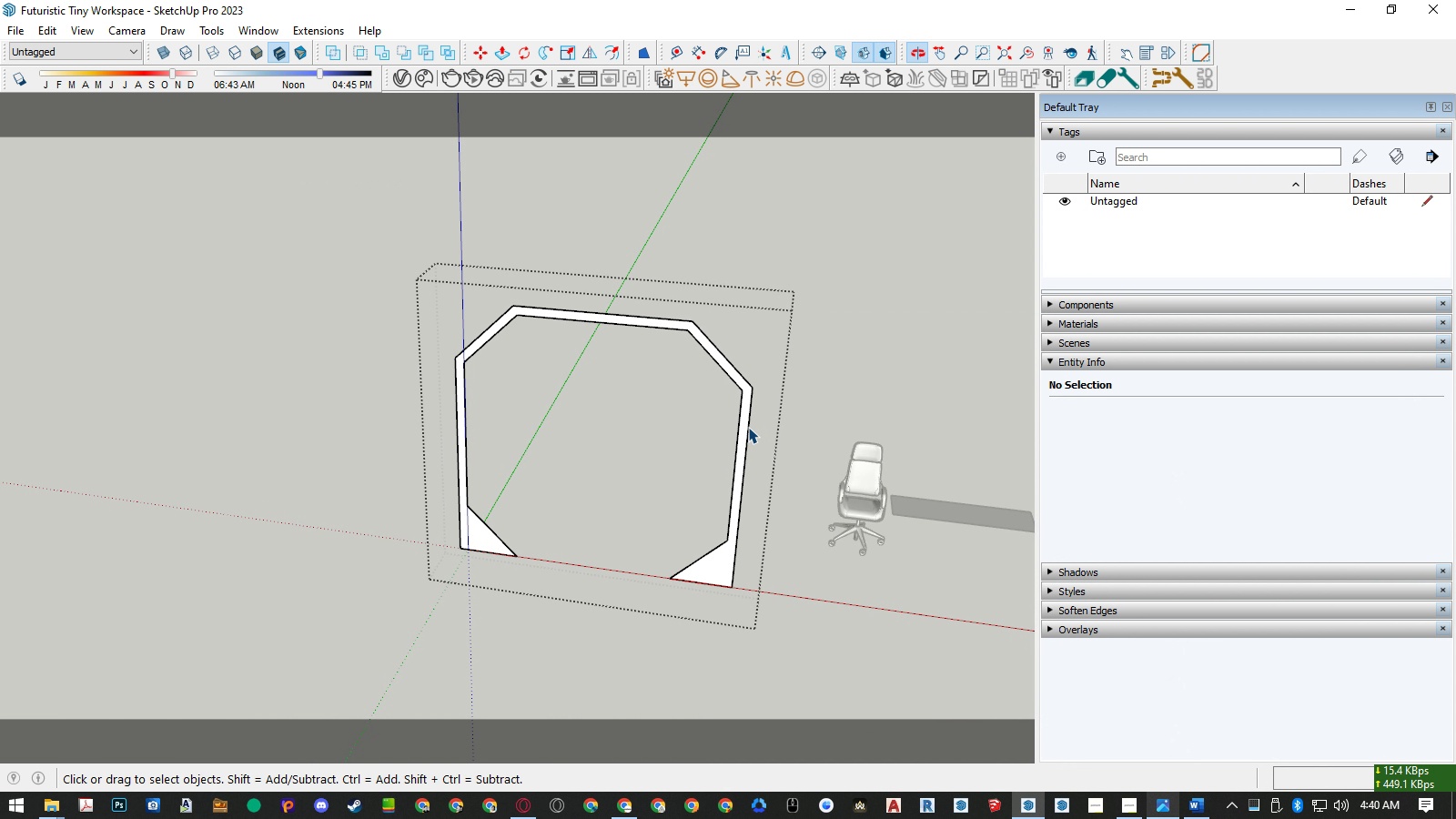 
scroll: coordinate [752, 366], scroll_direction: up, amount: 4.0
 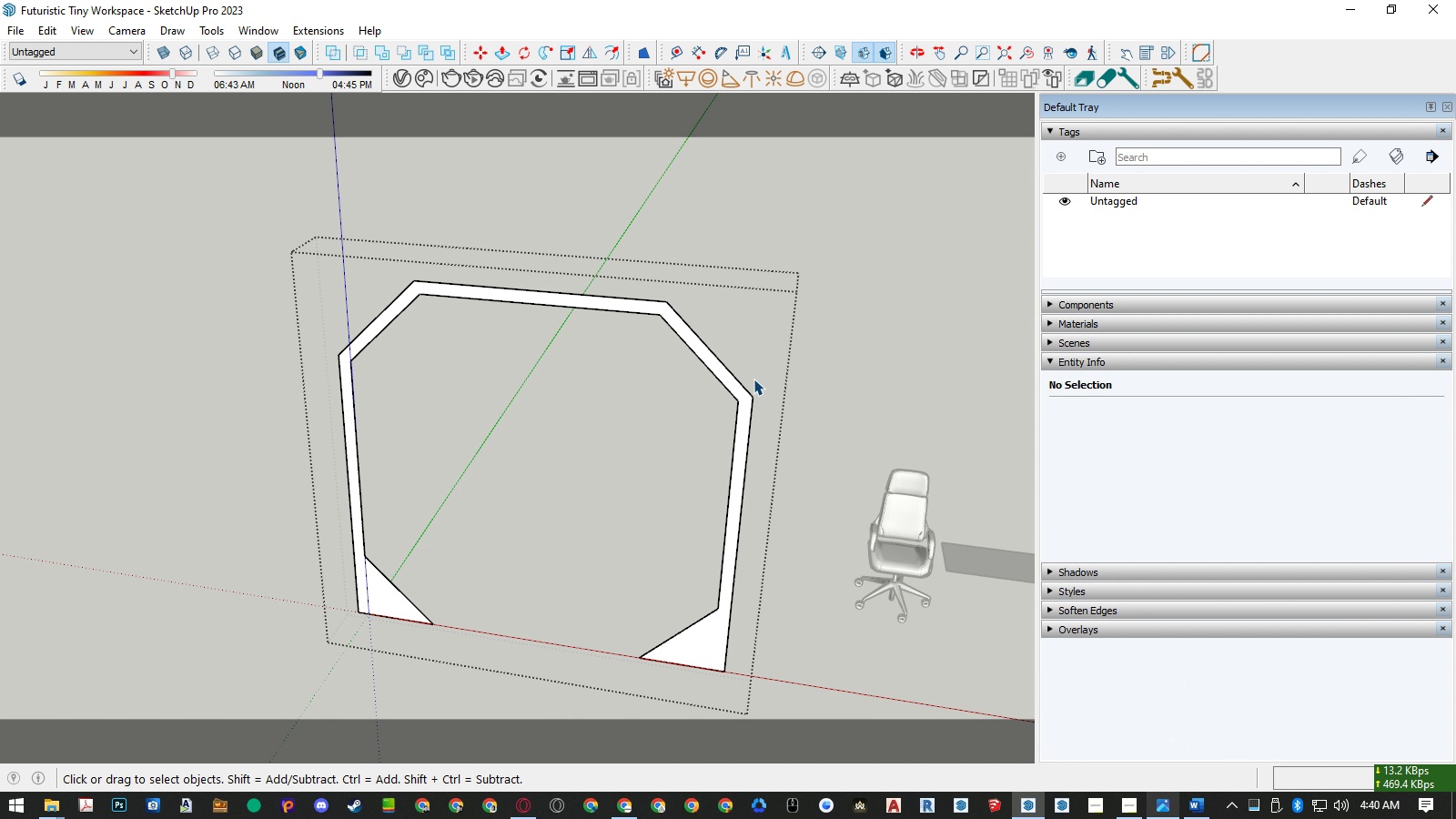 
key(L)
 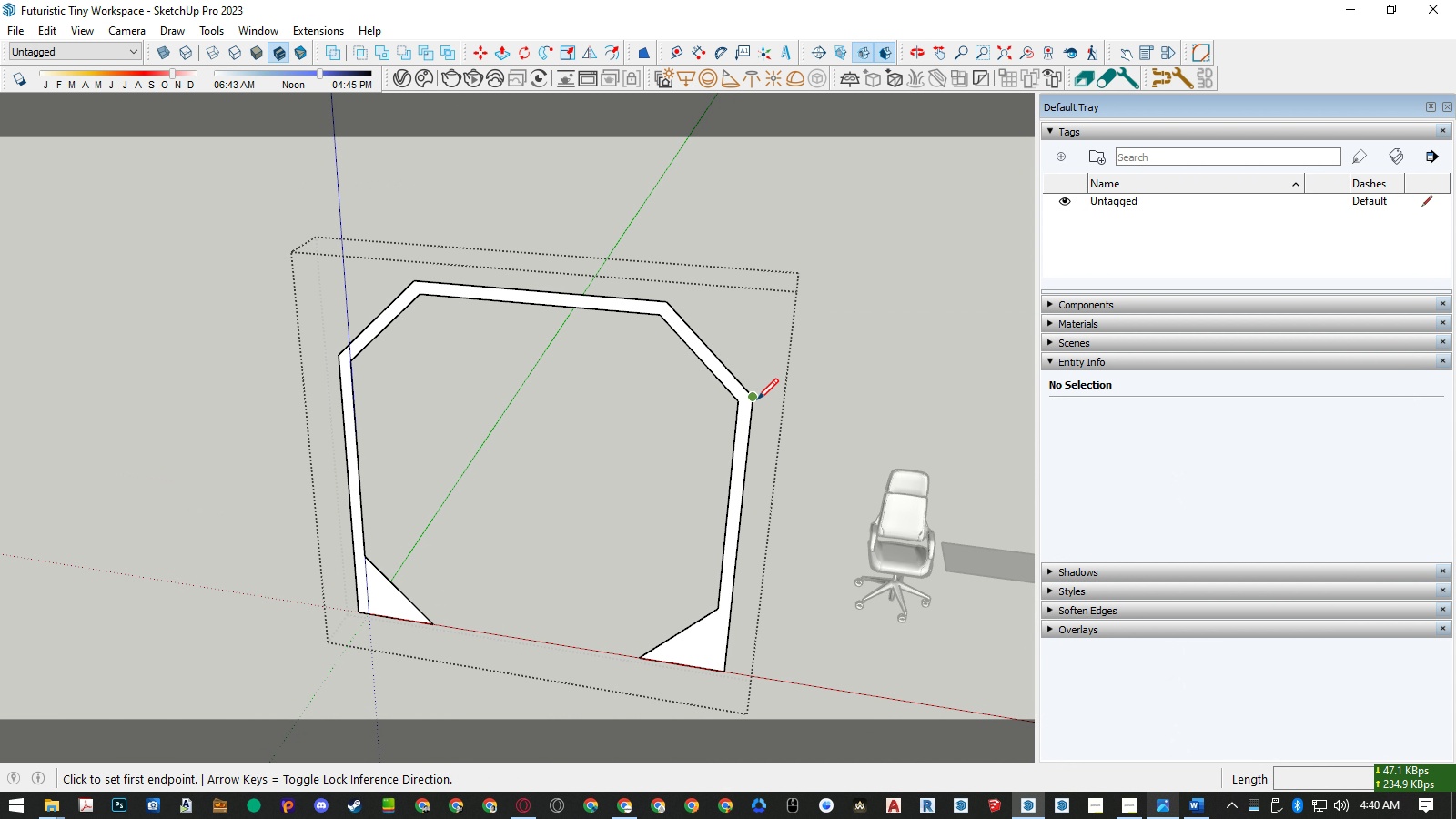 
left_click([757, 399])
 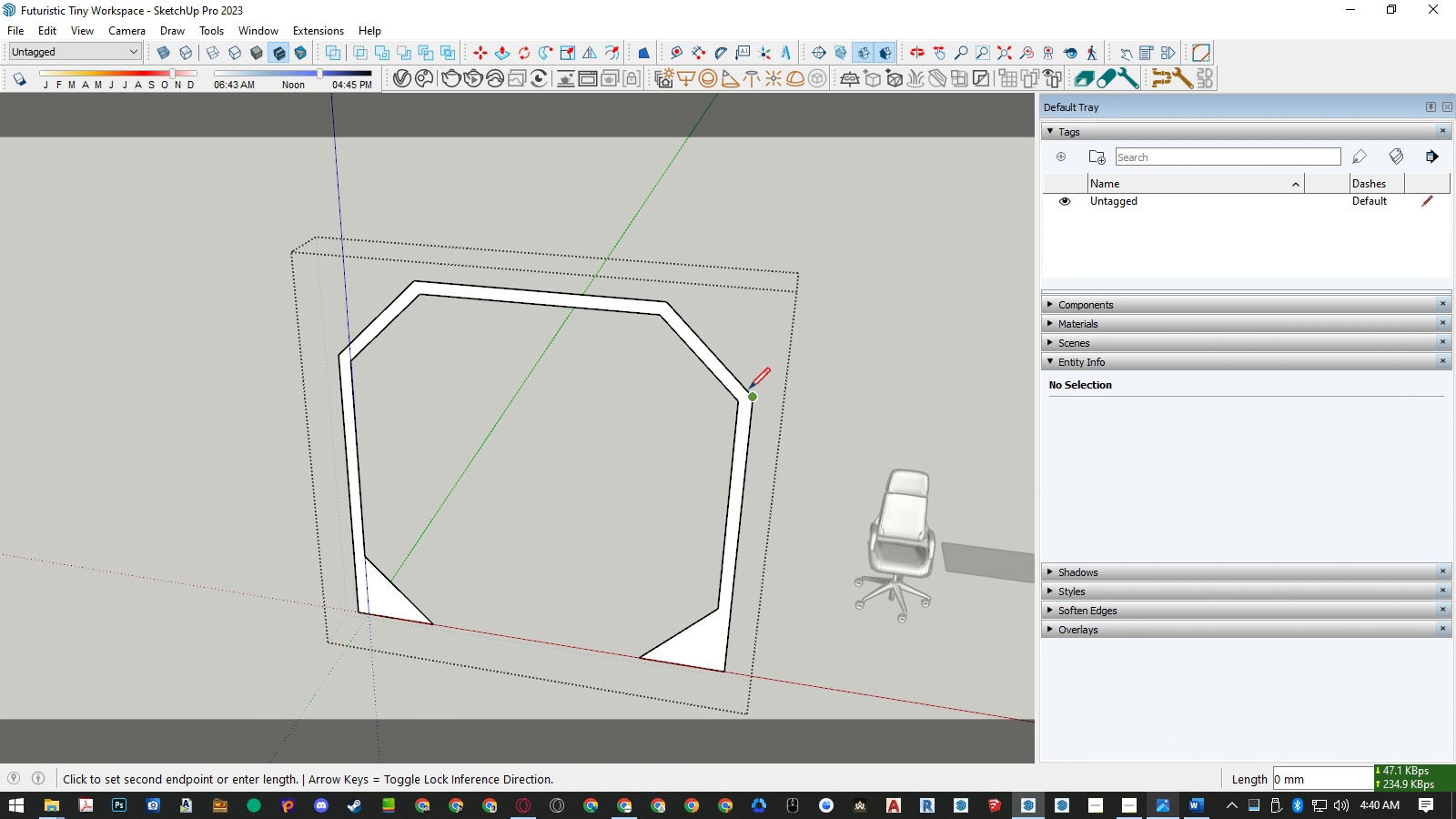 
key(ArrowUp)
 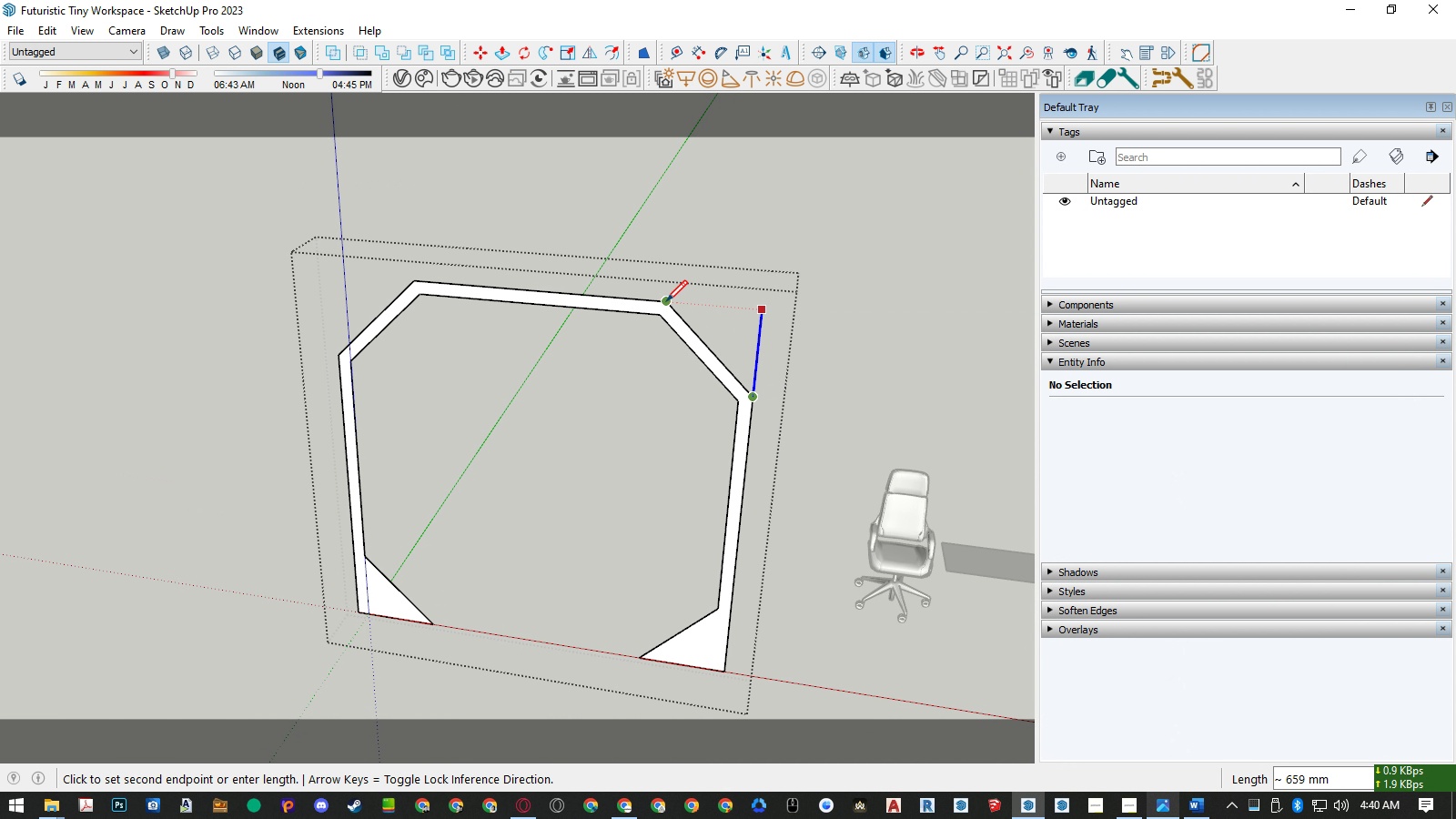 
left_click([666, 301])
 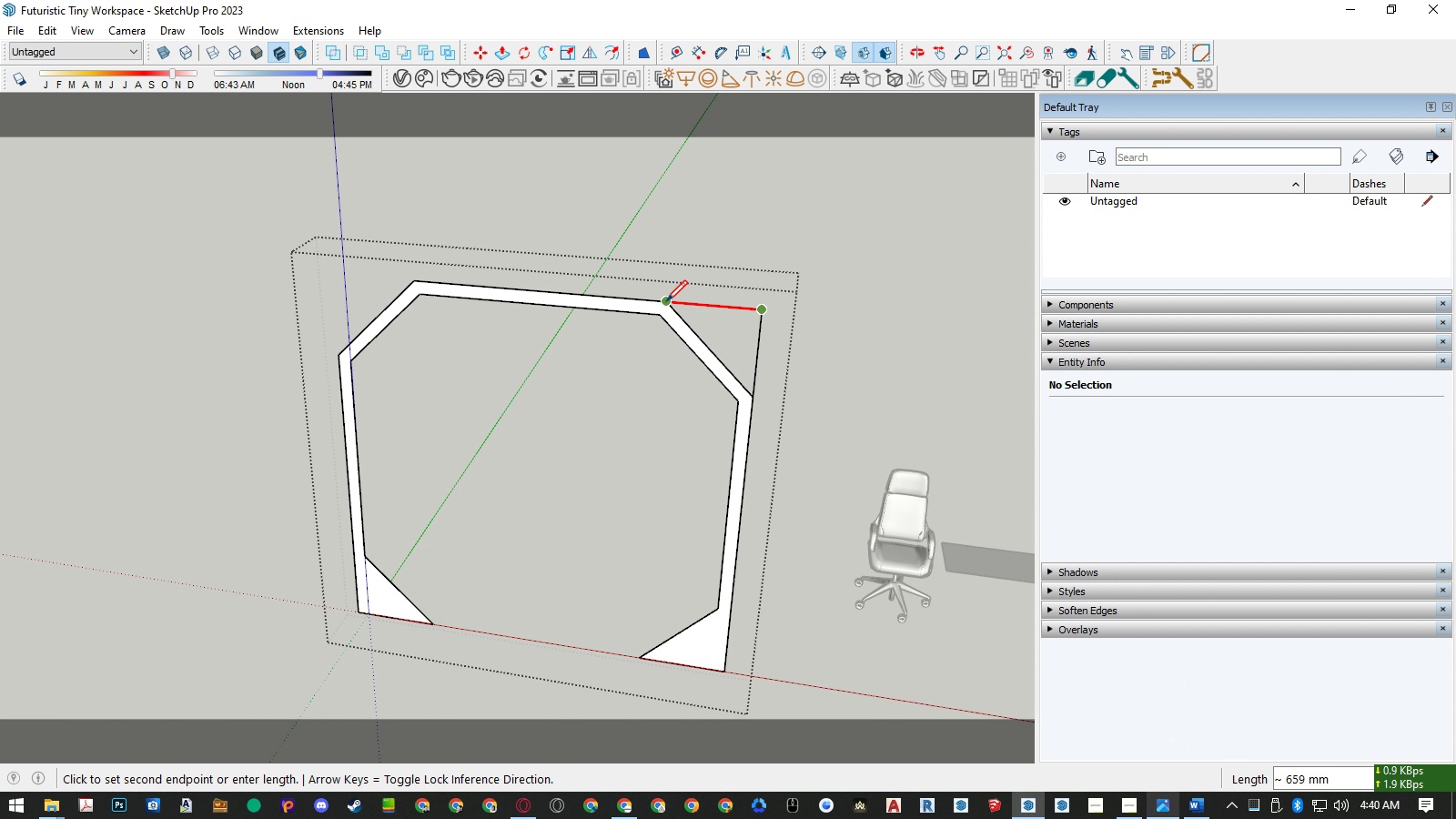 
key(ArrowRight)
 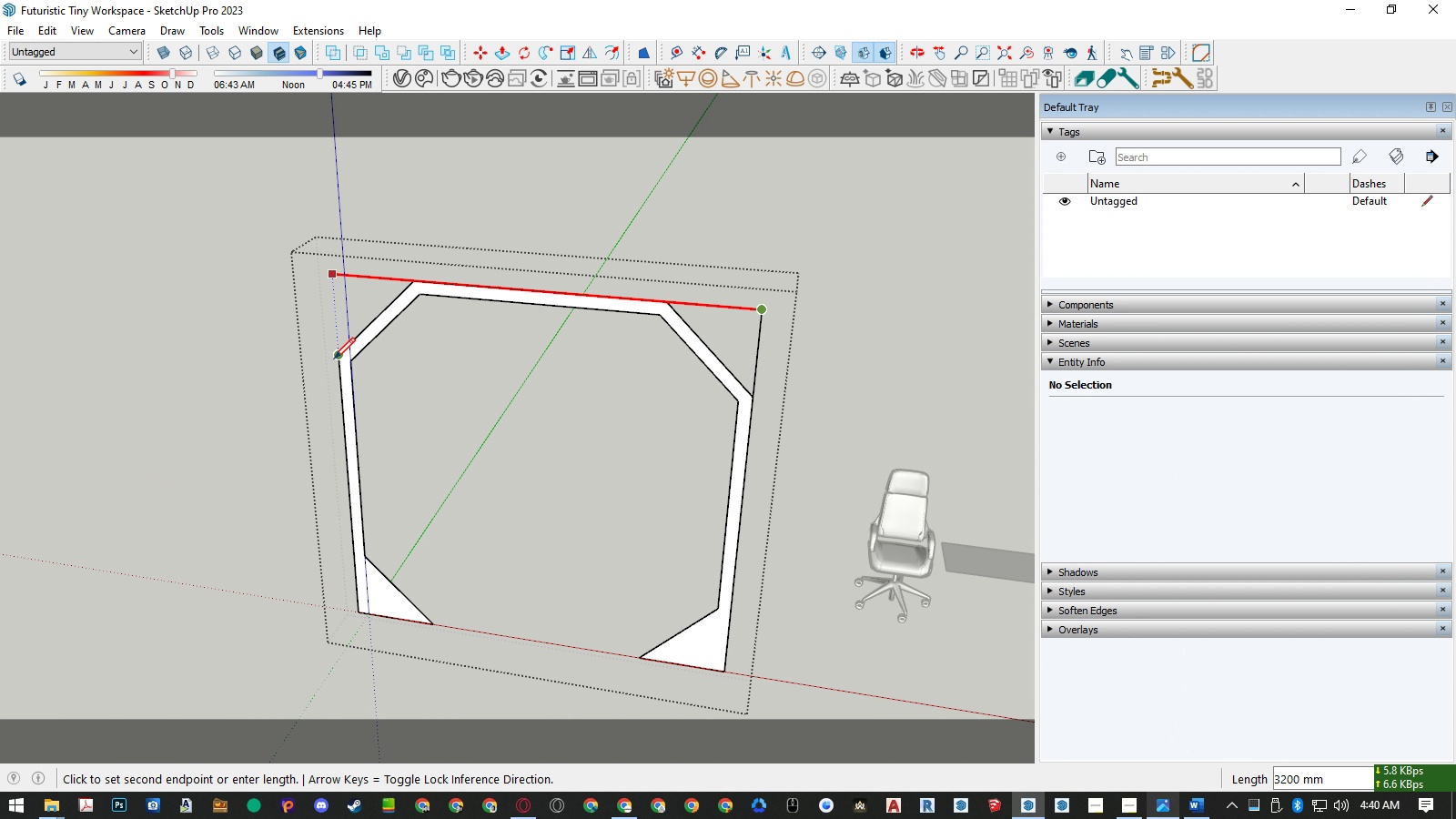 
left_click([334, 359])
 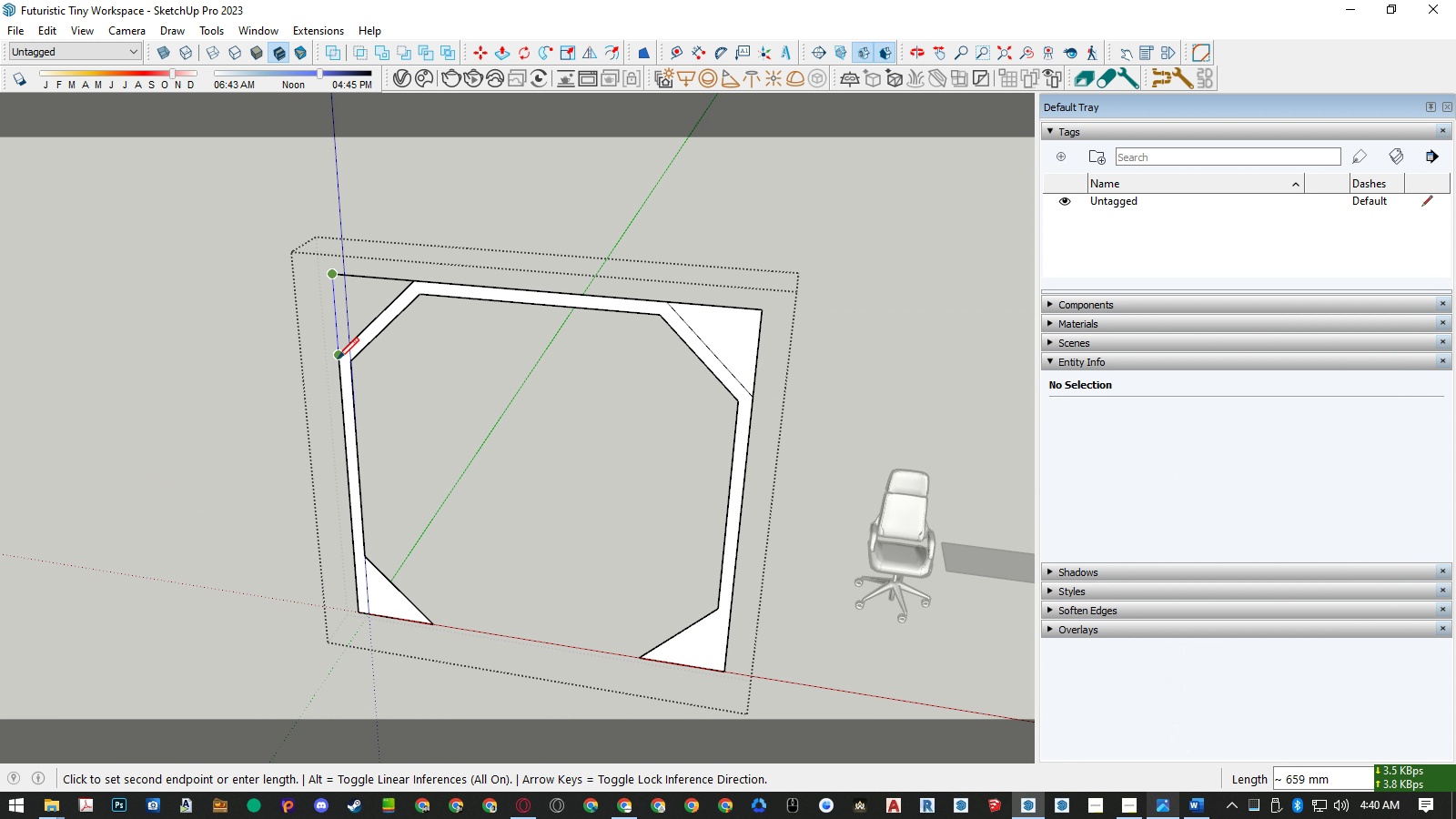 
key(ArrowUp)
 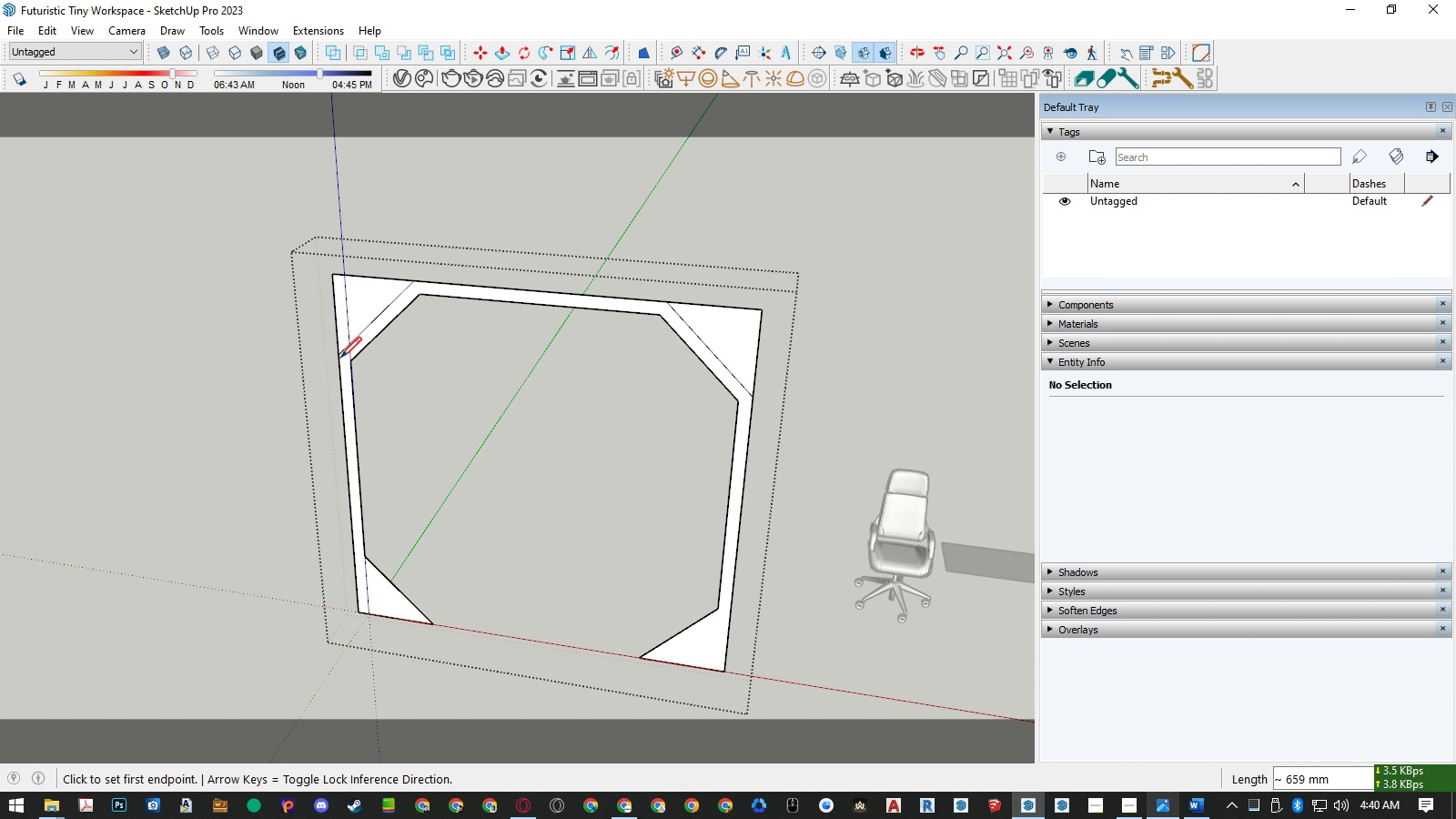 
left_click([340, 358])
 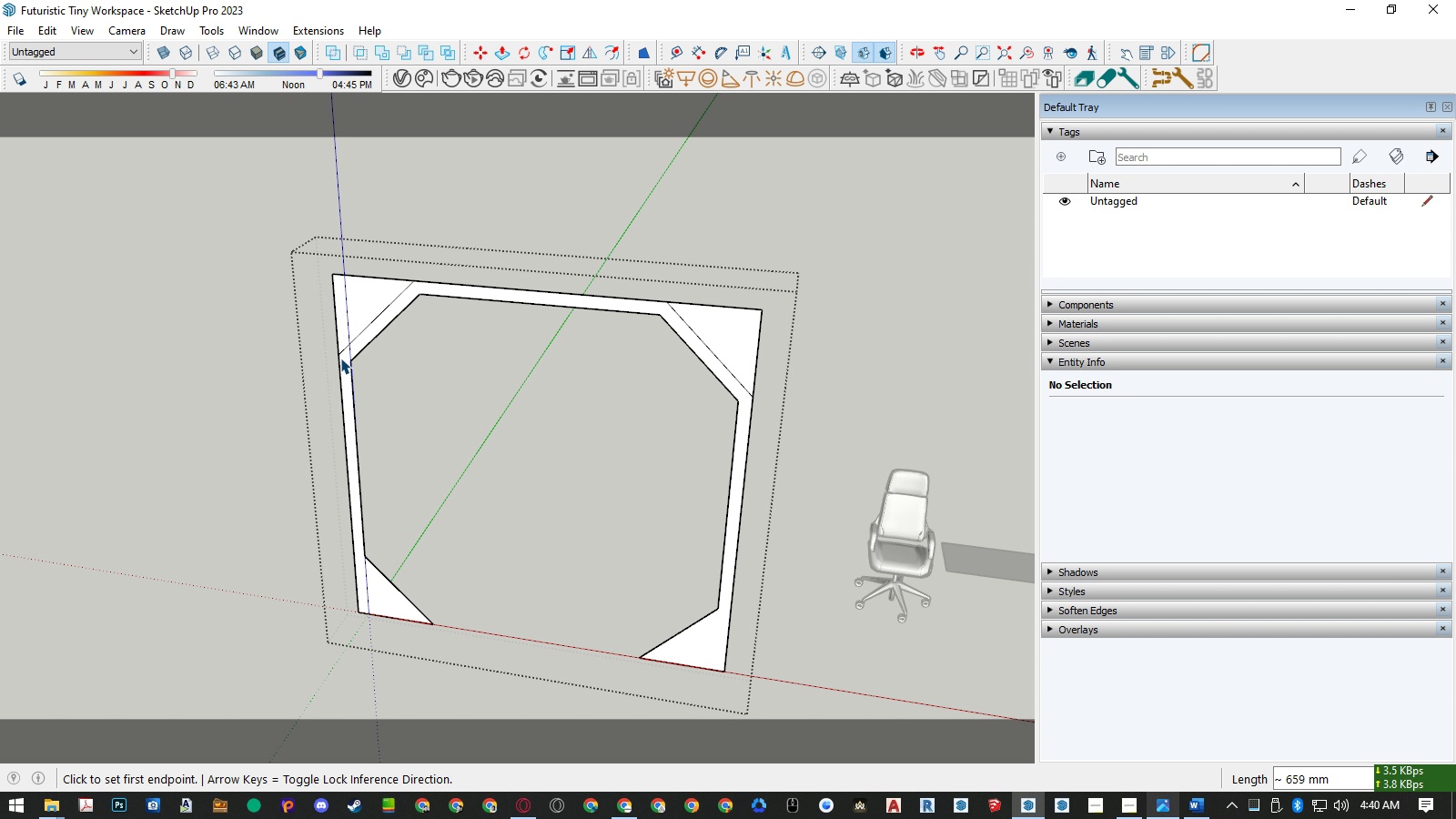 
type( ep)
 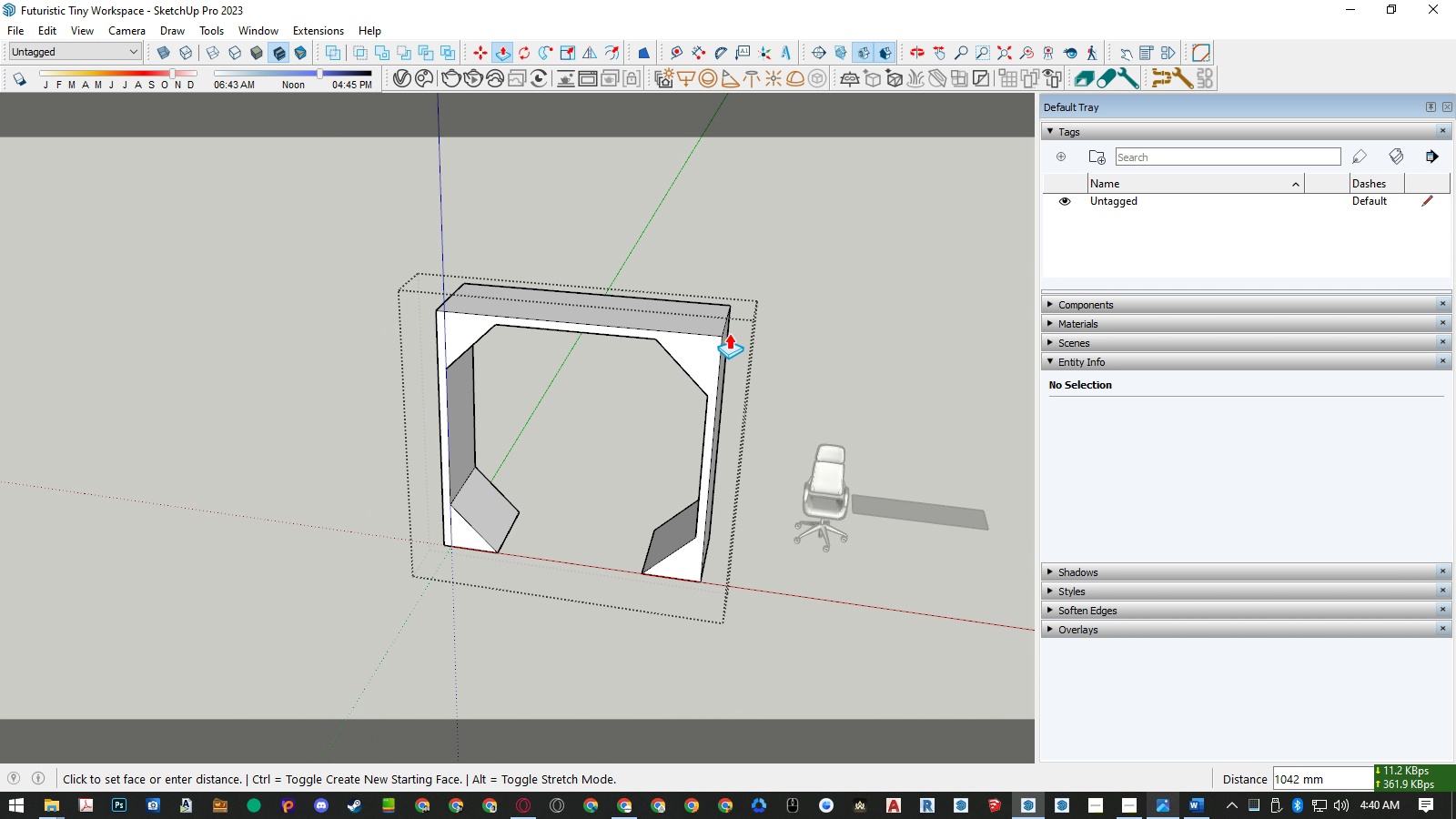 
scroll: coordinate [648, 386], scroll_direction: down, amount: 5.0
 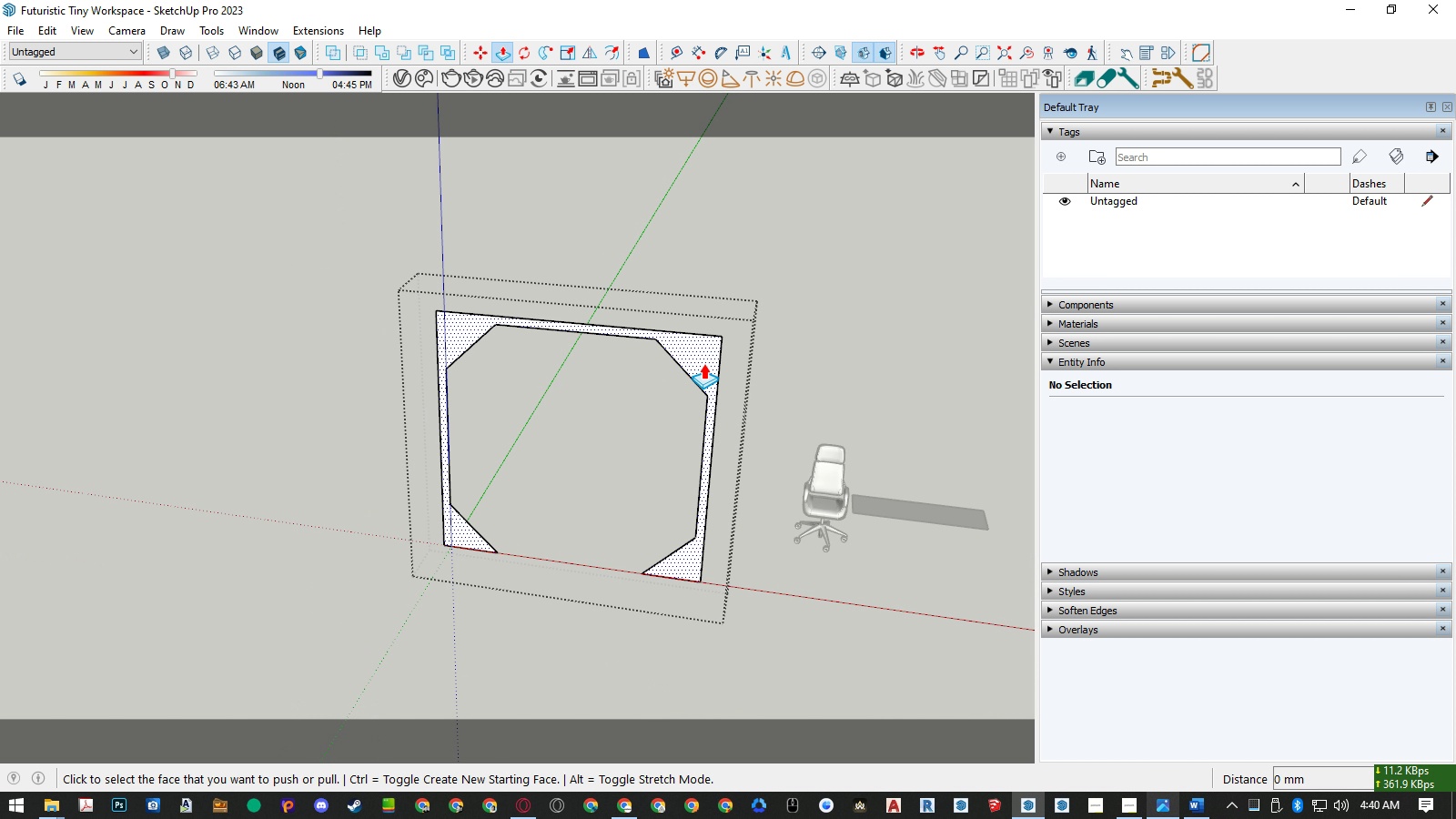 
left_click([704, 363])
 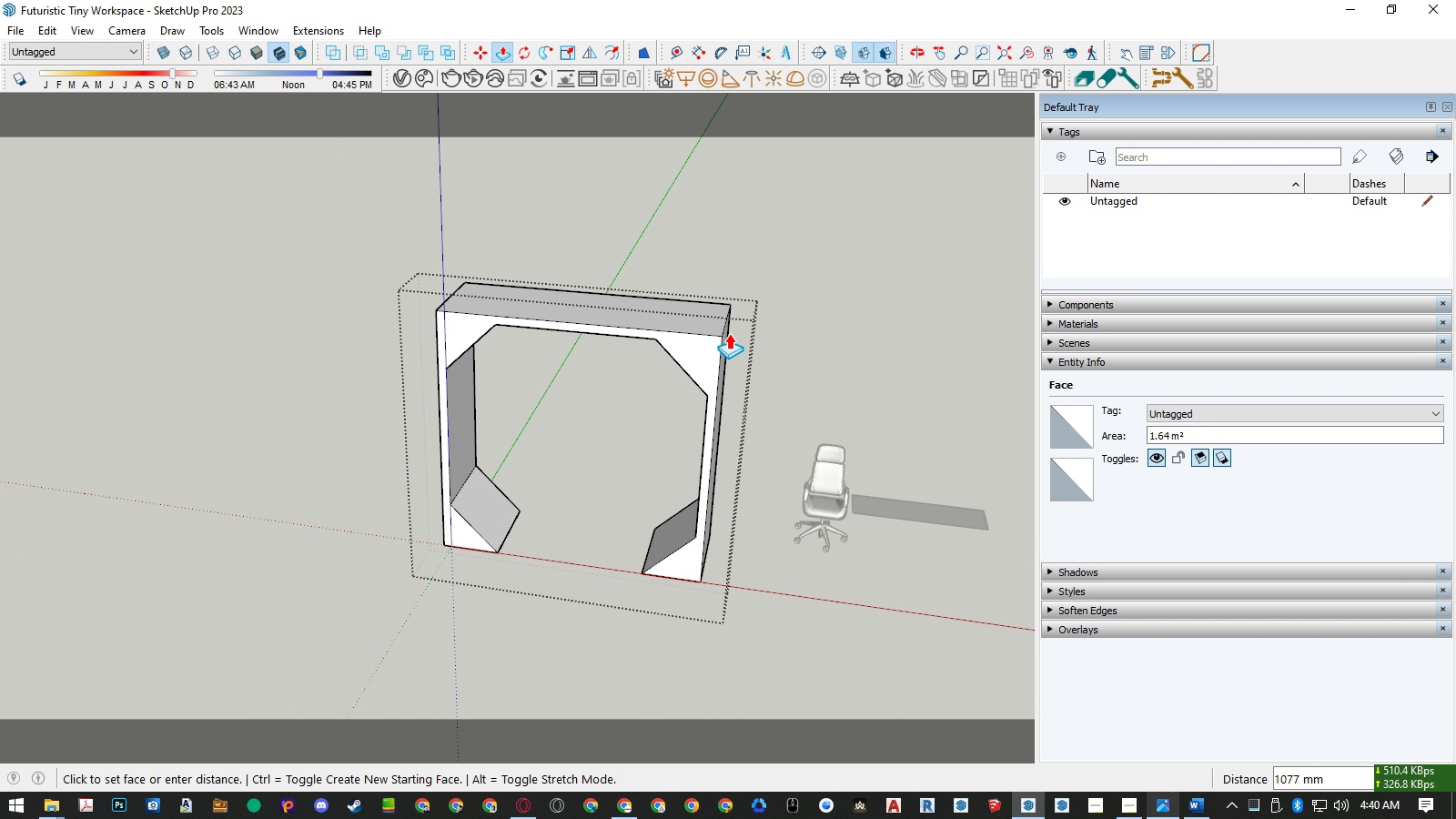 
key(Numpad3)
 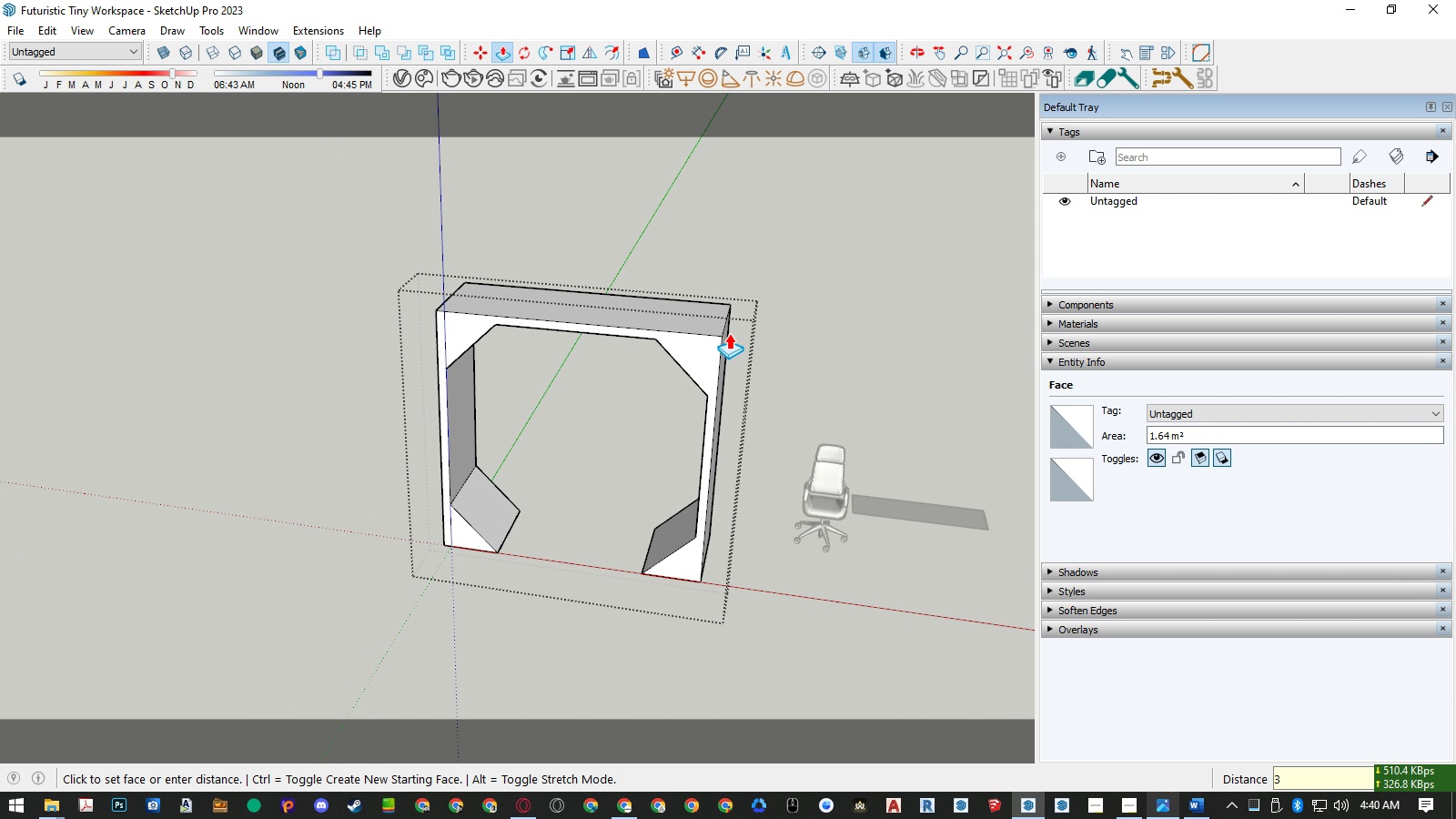 
key(Numpad0)
 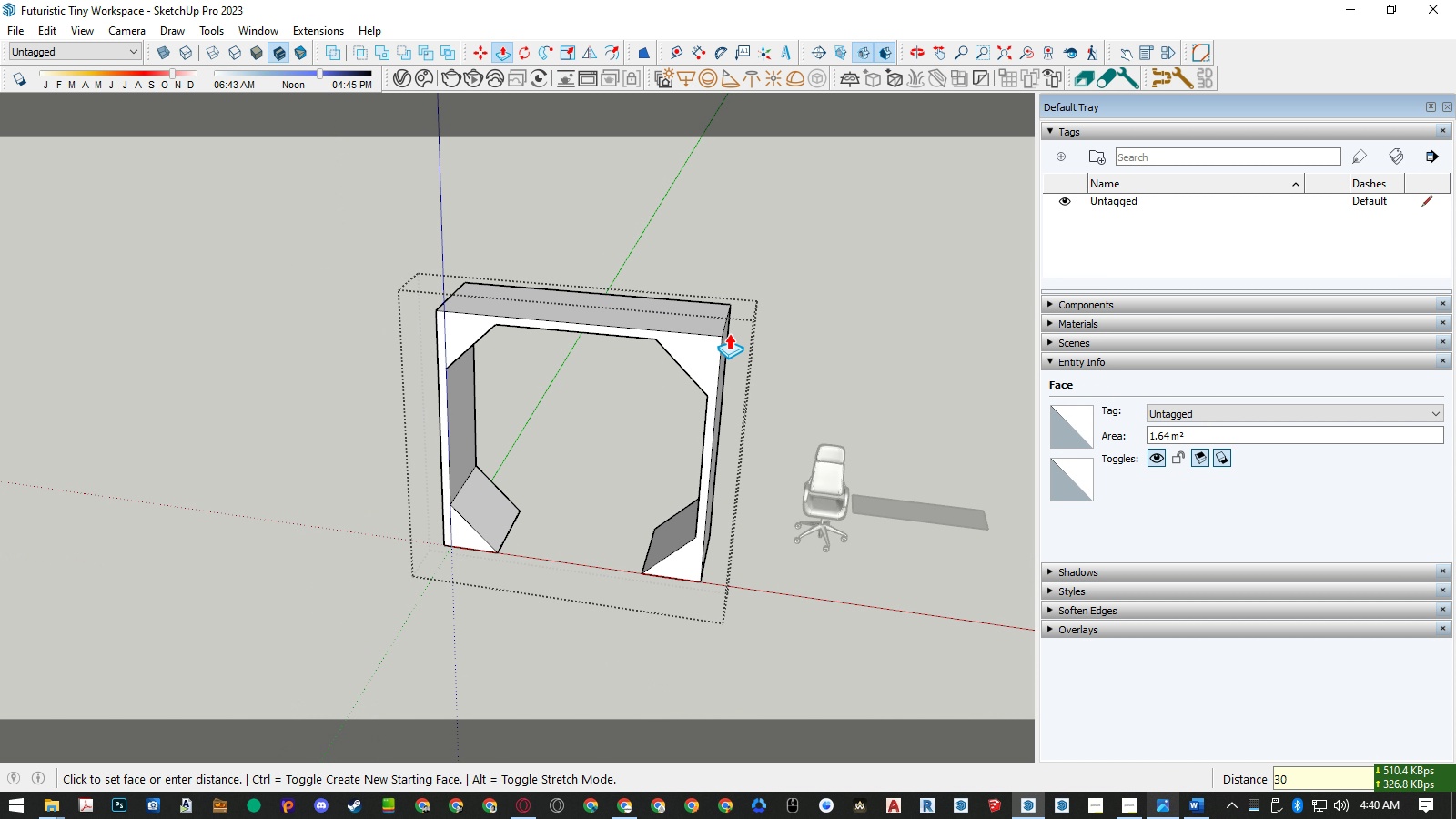 
key(Numpad0)
 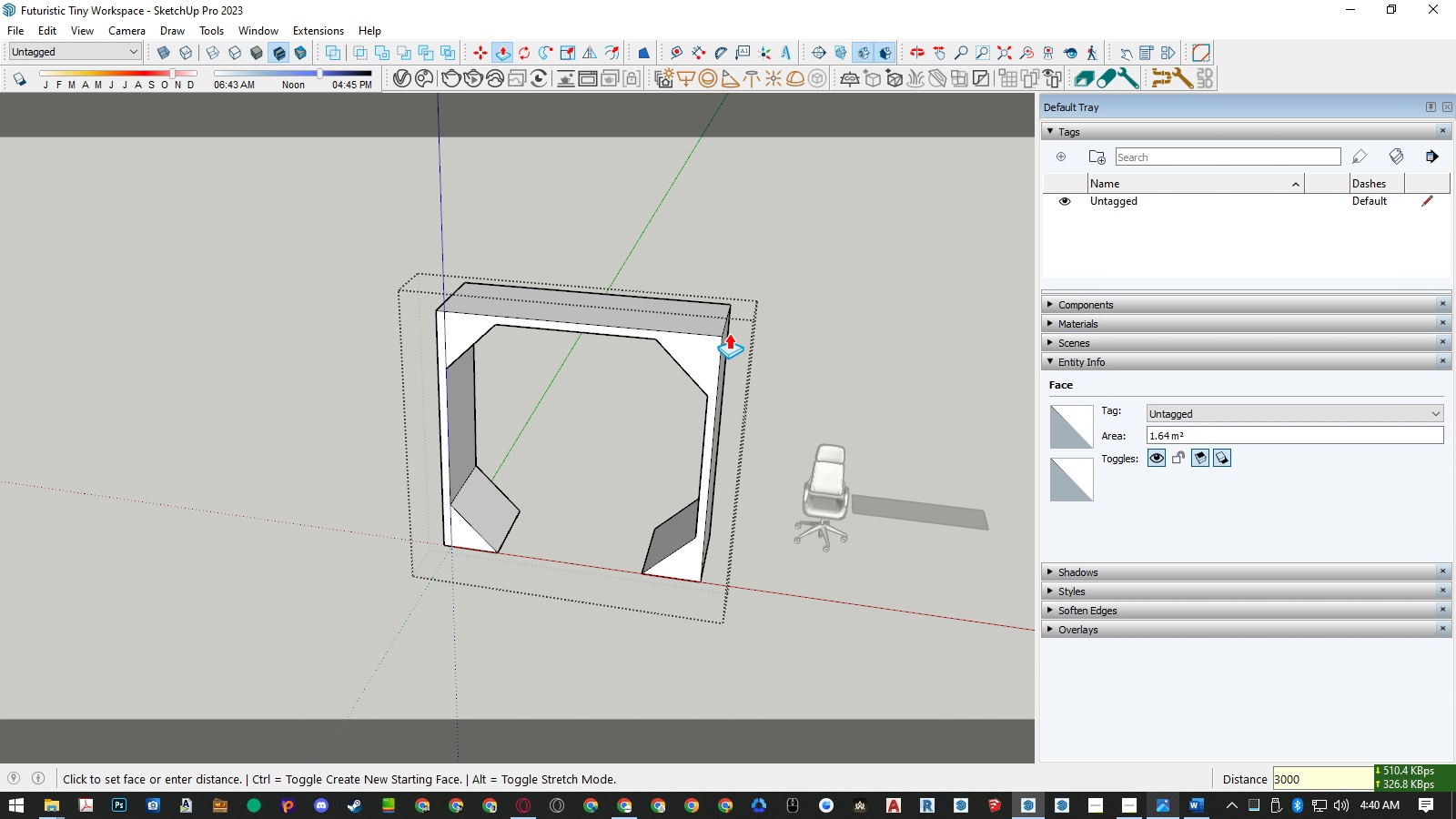 
key(Numpad0)
 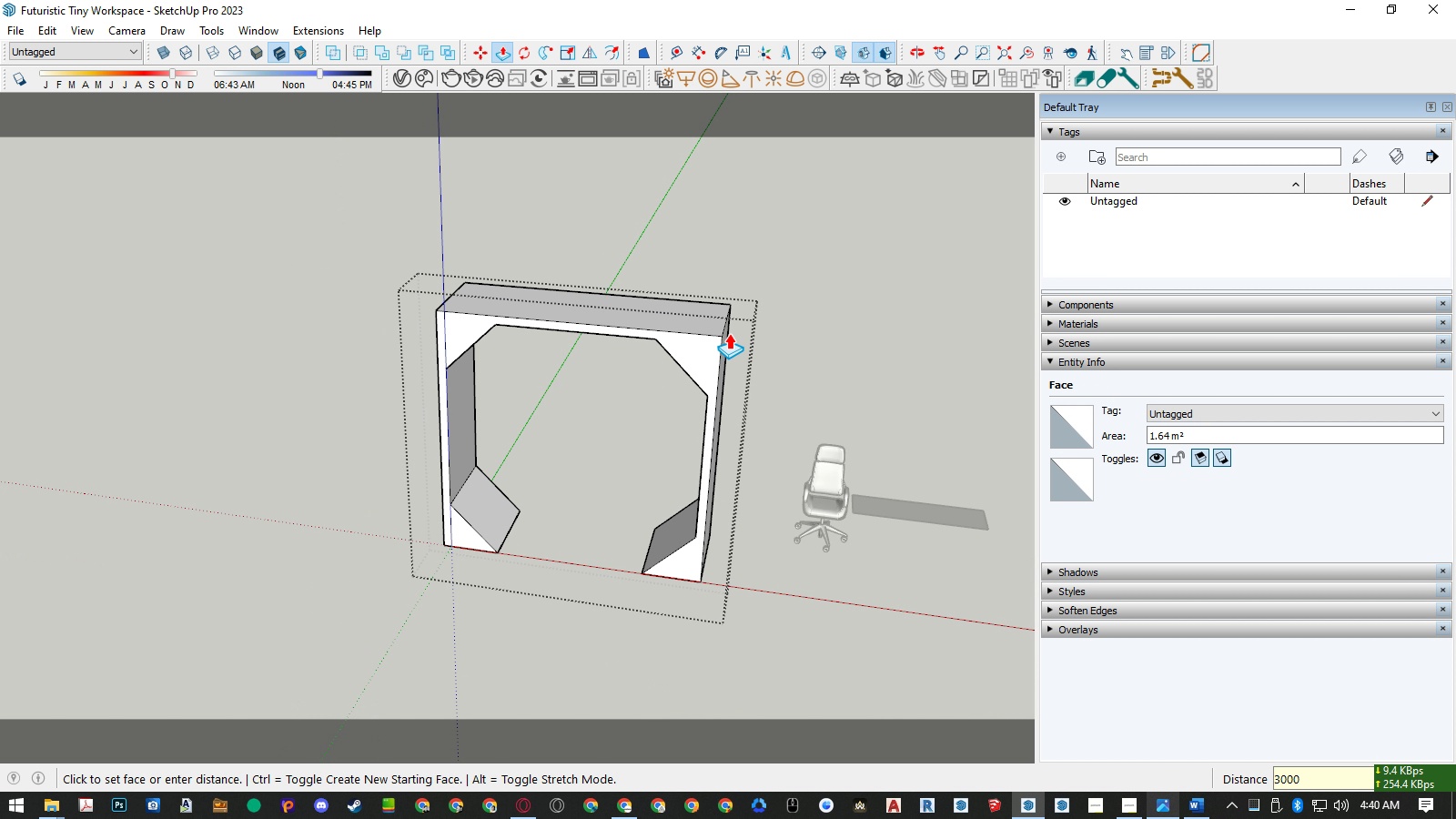 
key(NumpadEnter)
 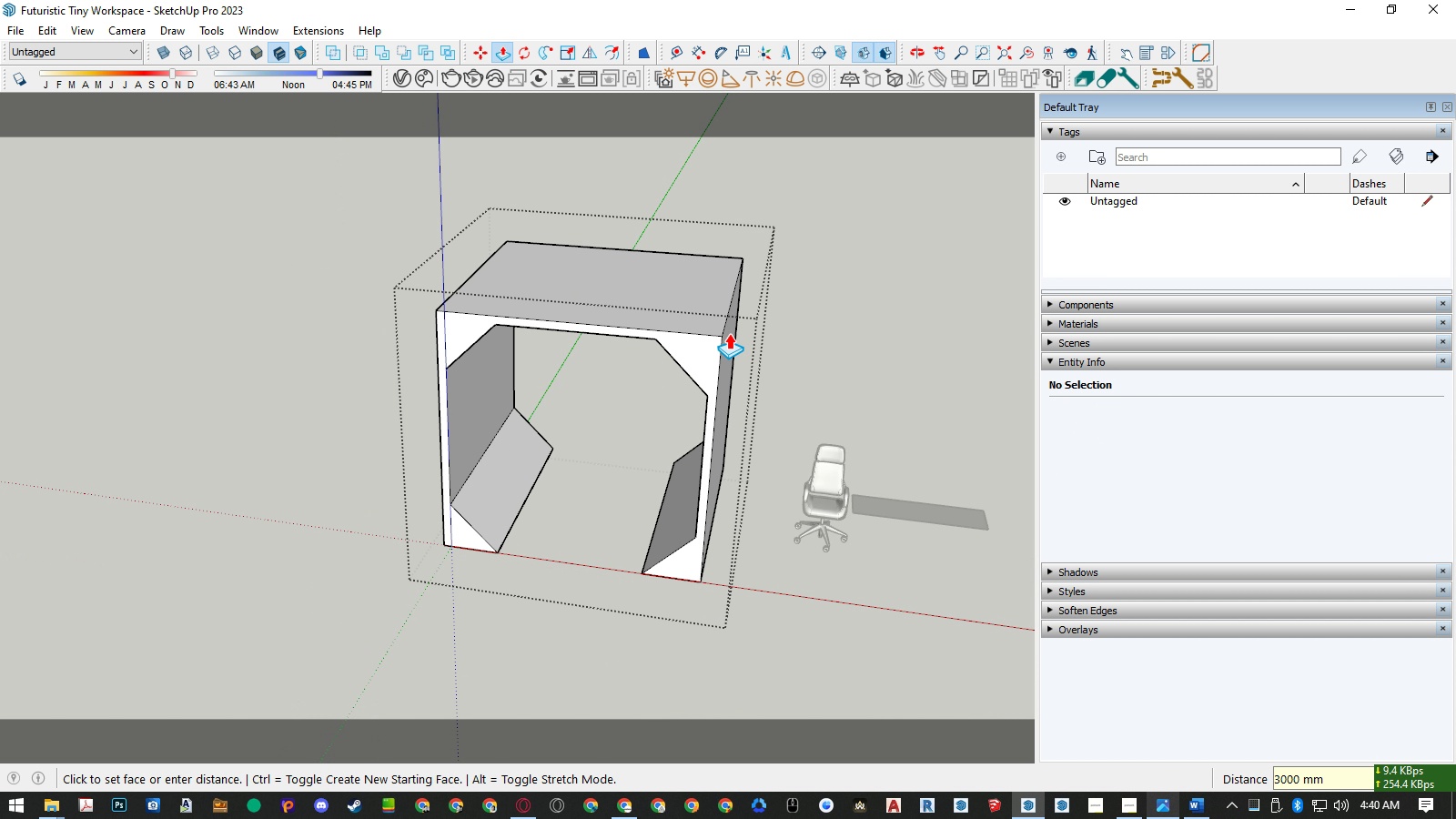 
key(Space)
 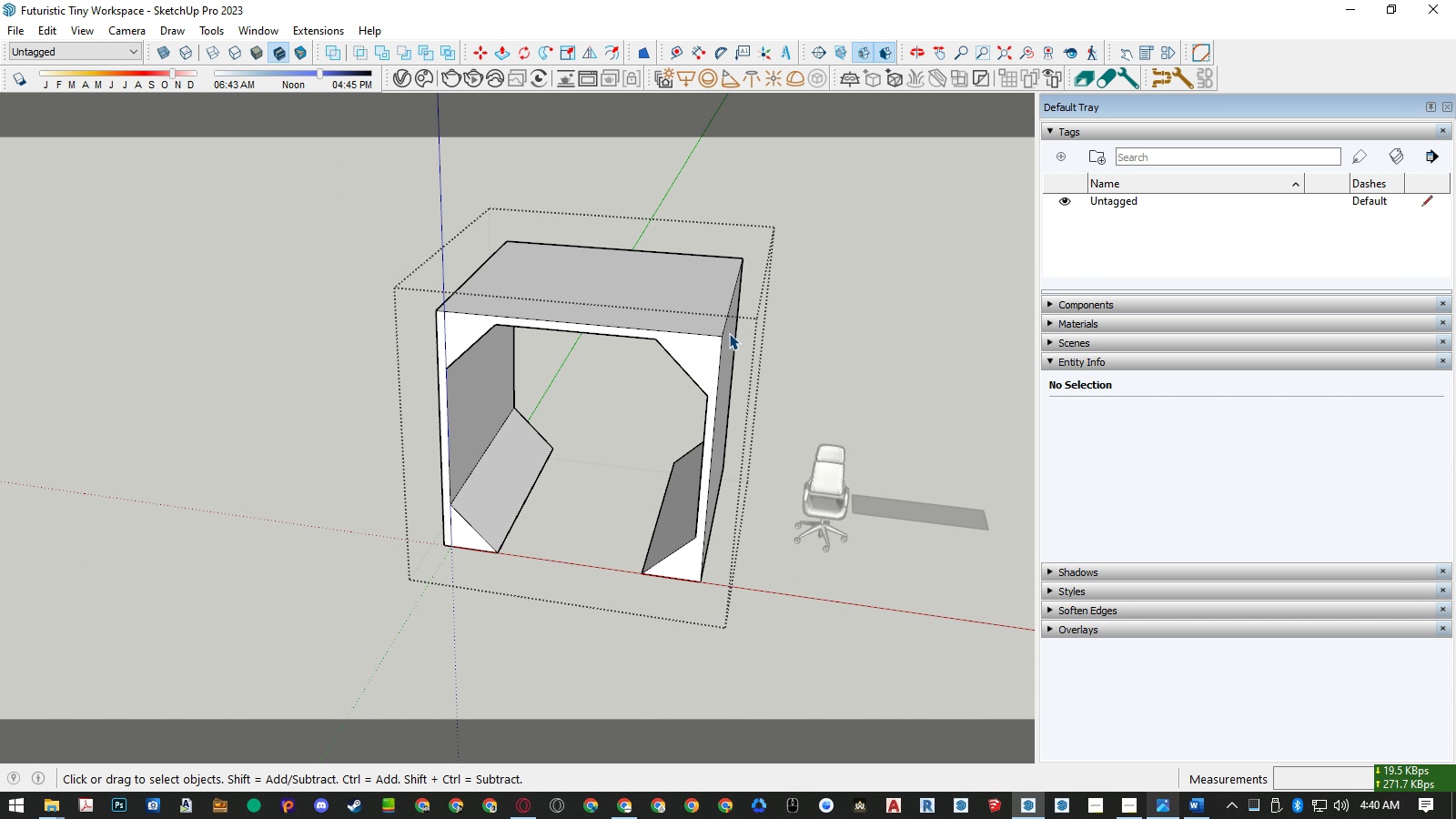 
key(Control+ControlLeft)
 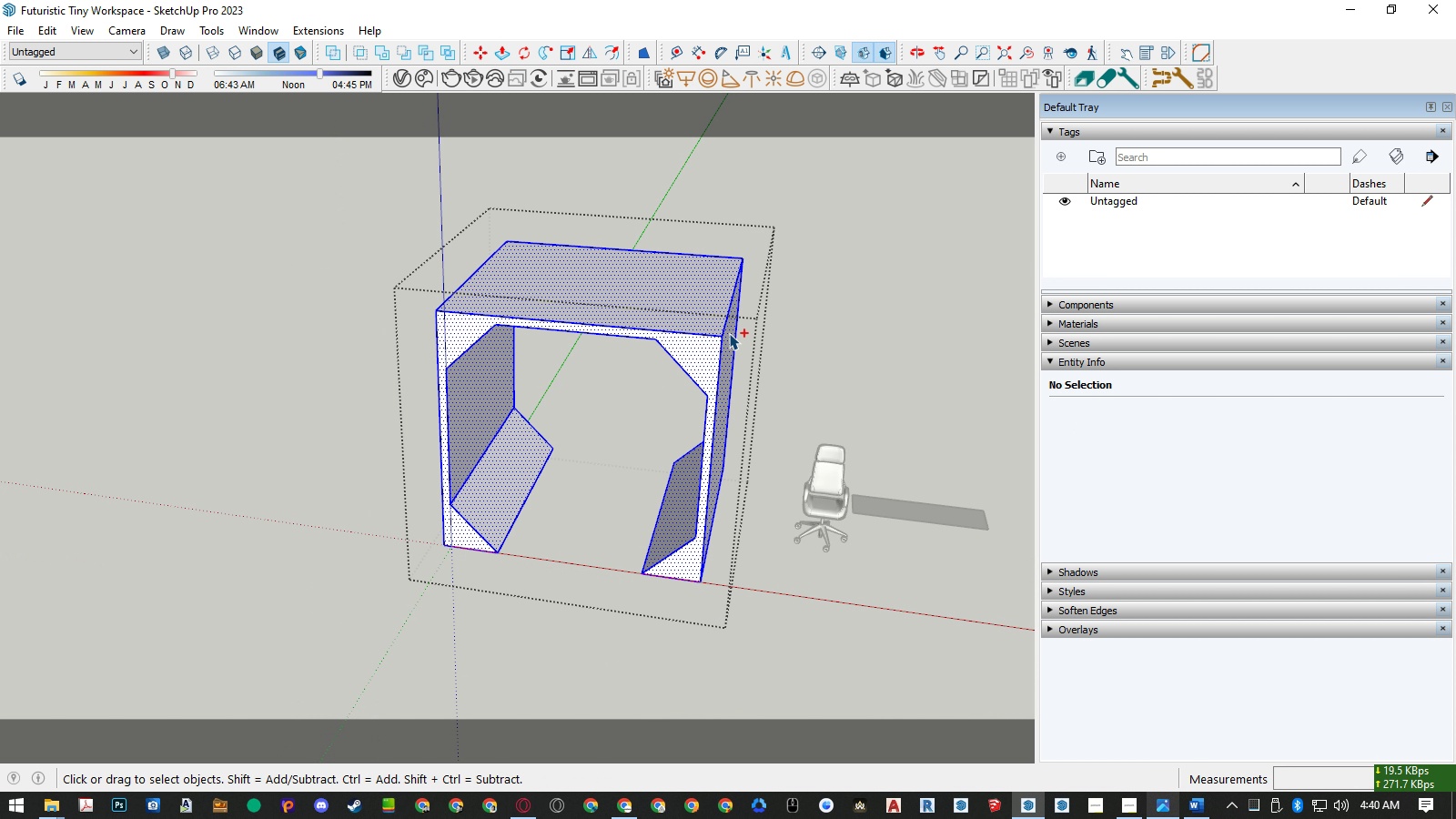 
key(Control+A)
 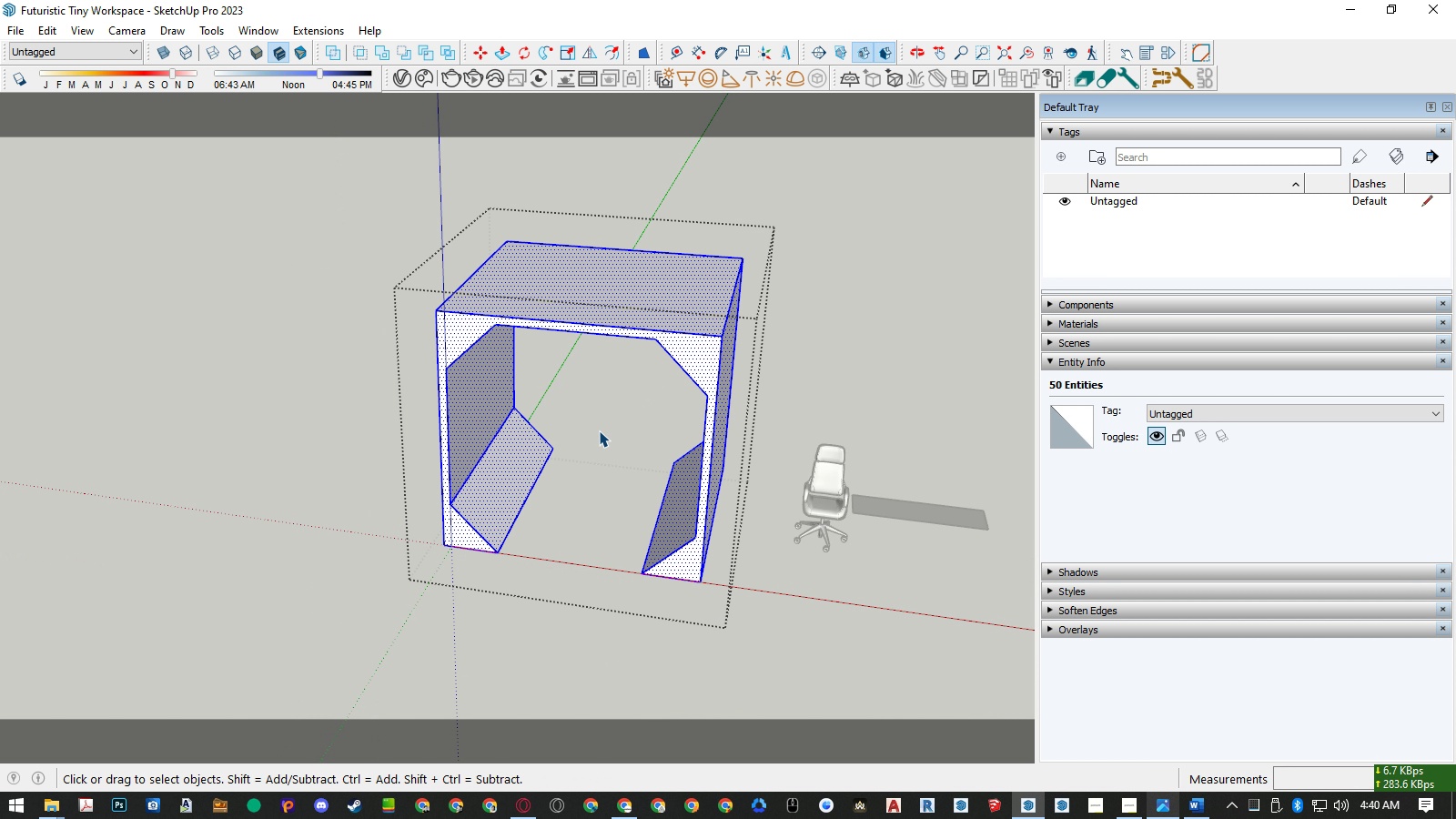 
key(M)
 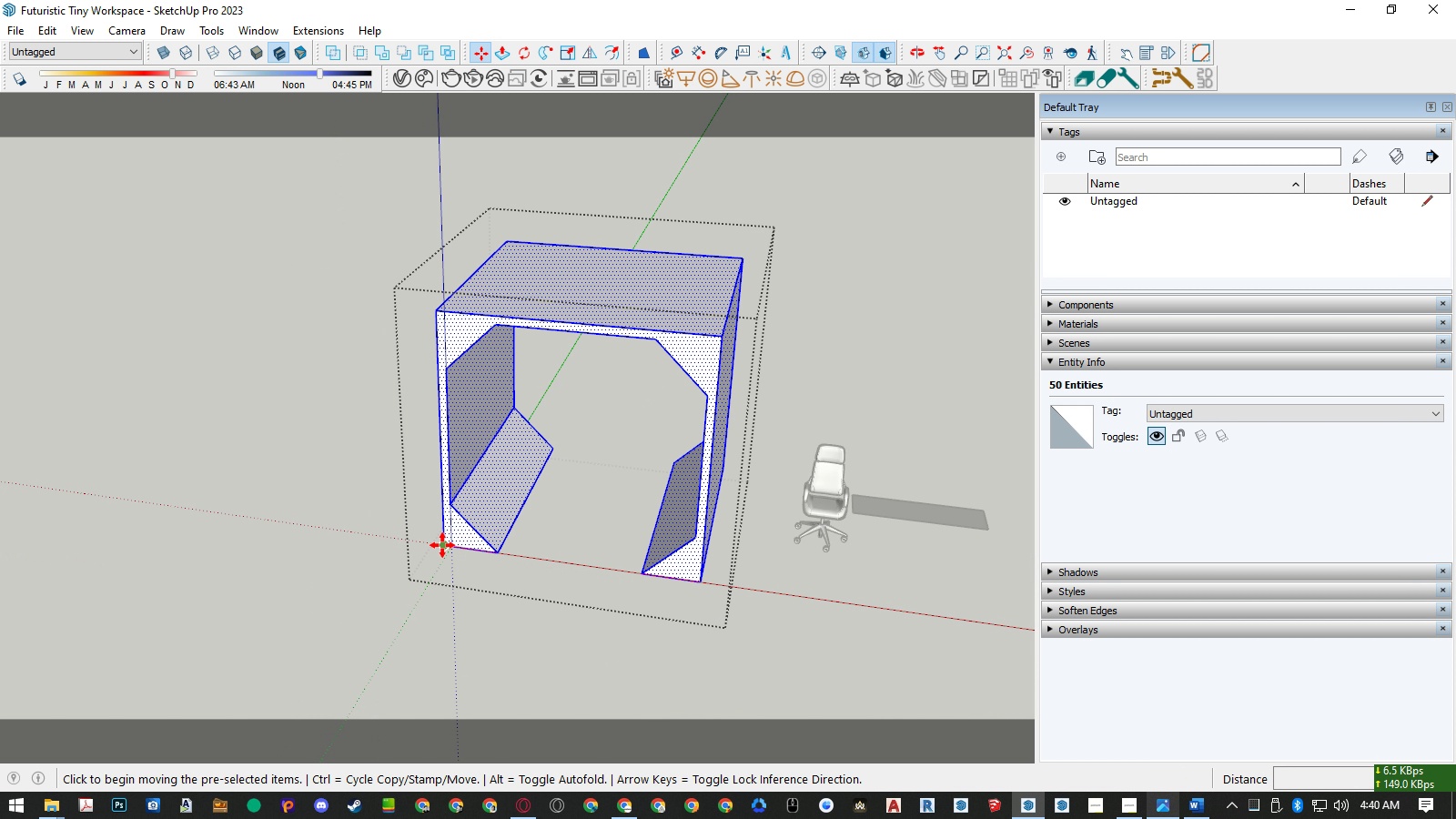 
left_click([442, 545])
 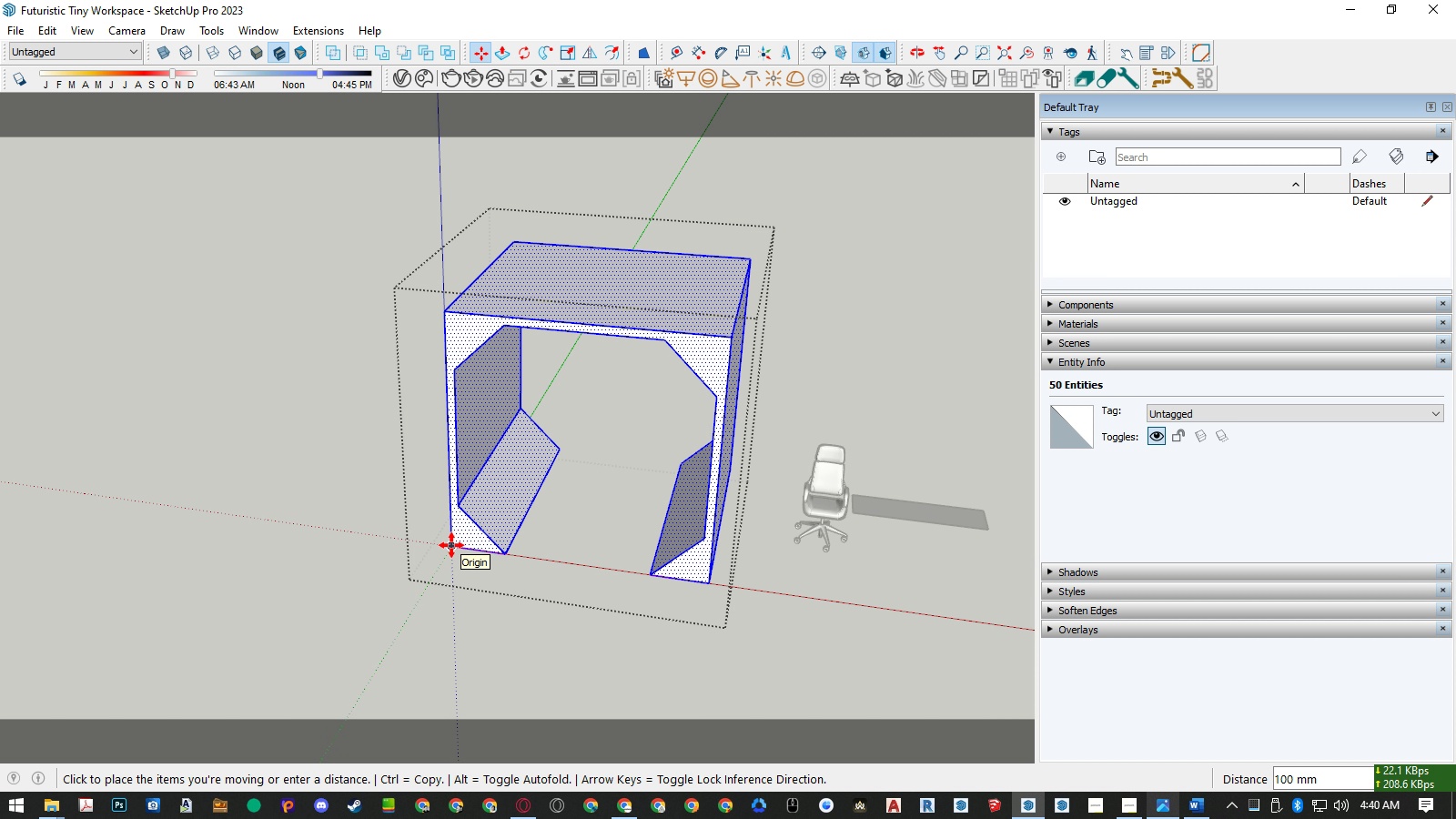 
left_click([451, 545])
 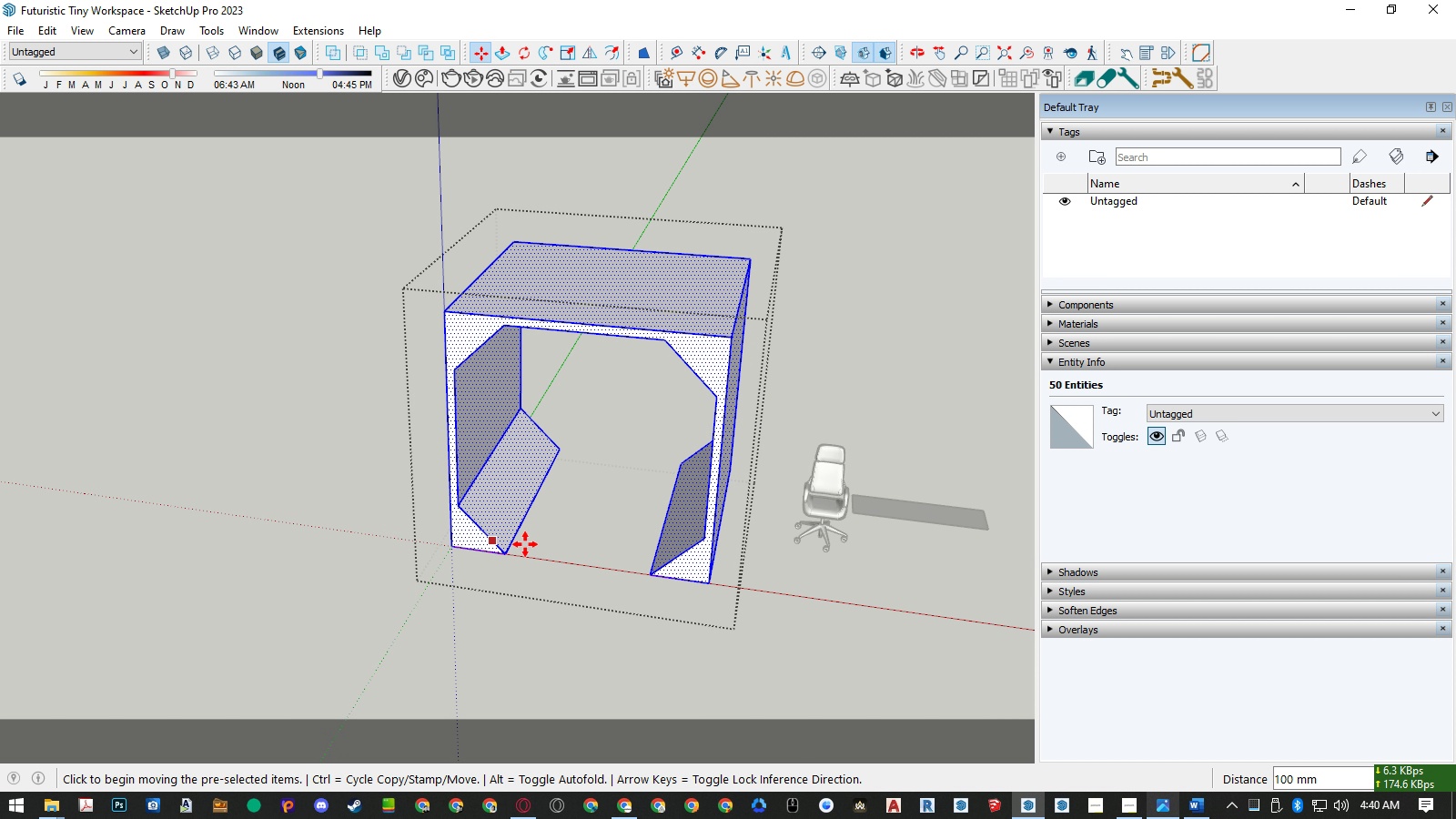 
key(Space)
 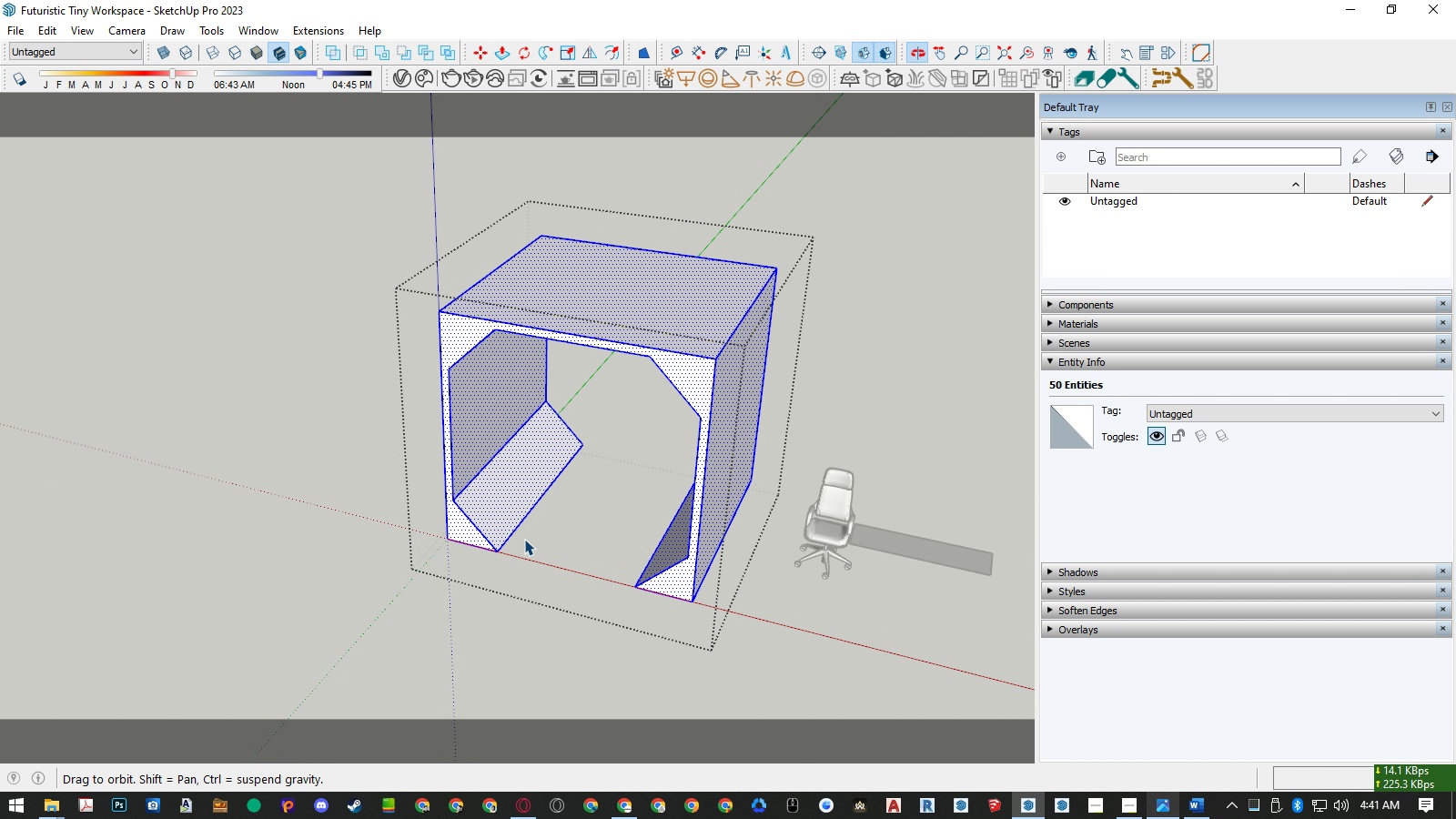 
scroll: coordinate [564, 544], scroll_direction: down, amount: 5.0
 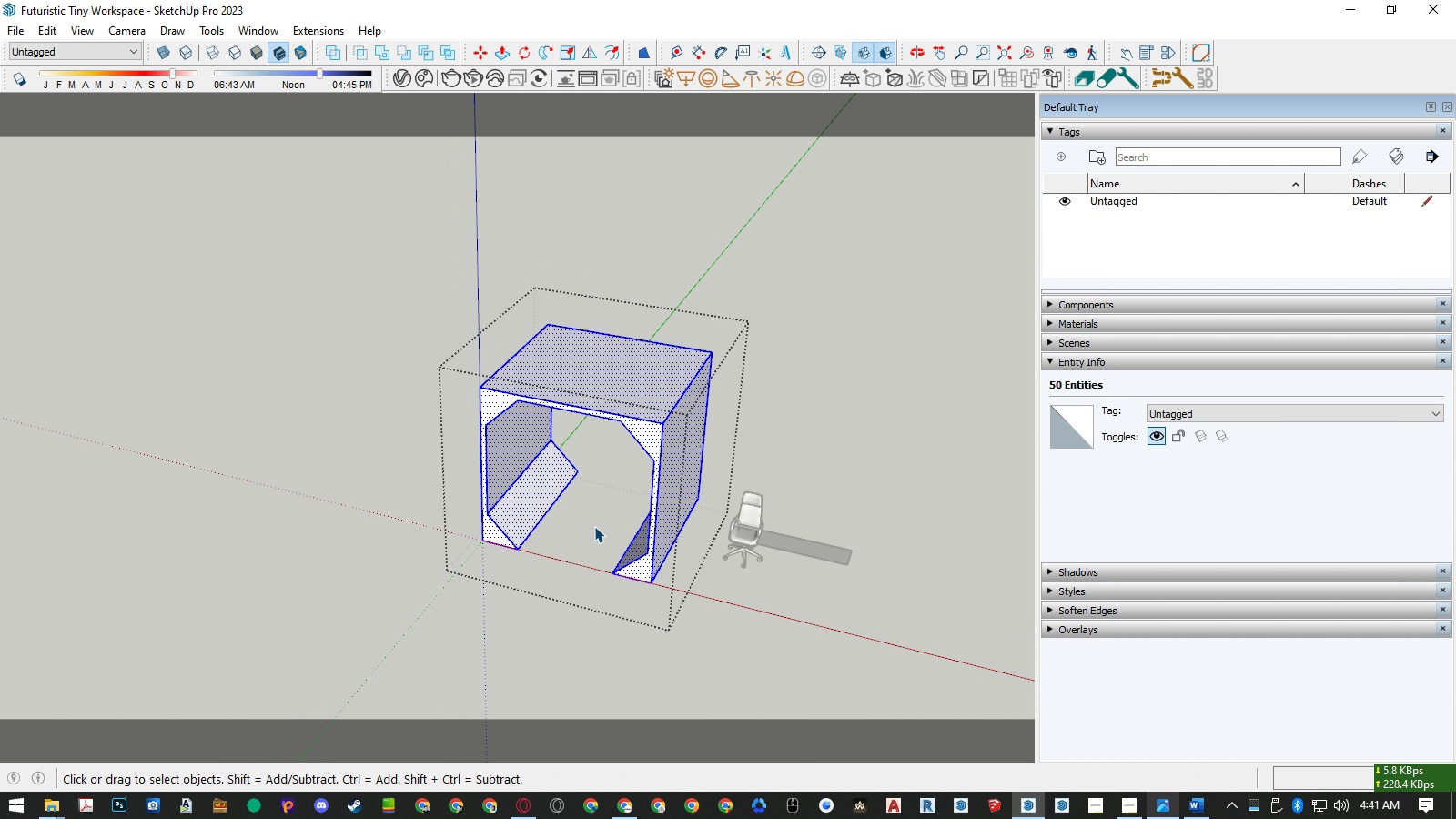 
key(P)
 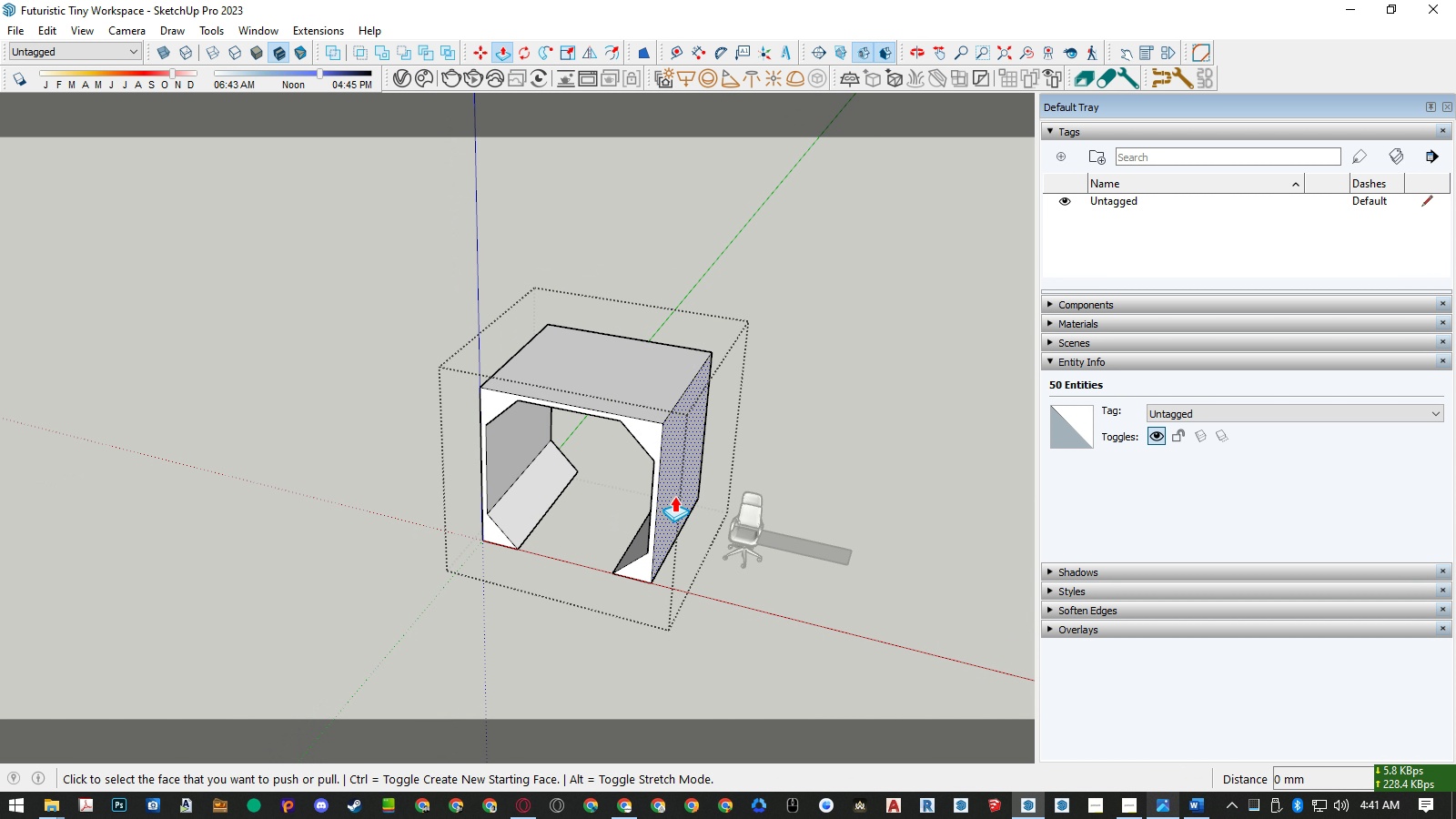 
left_click([674, 496])
 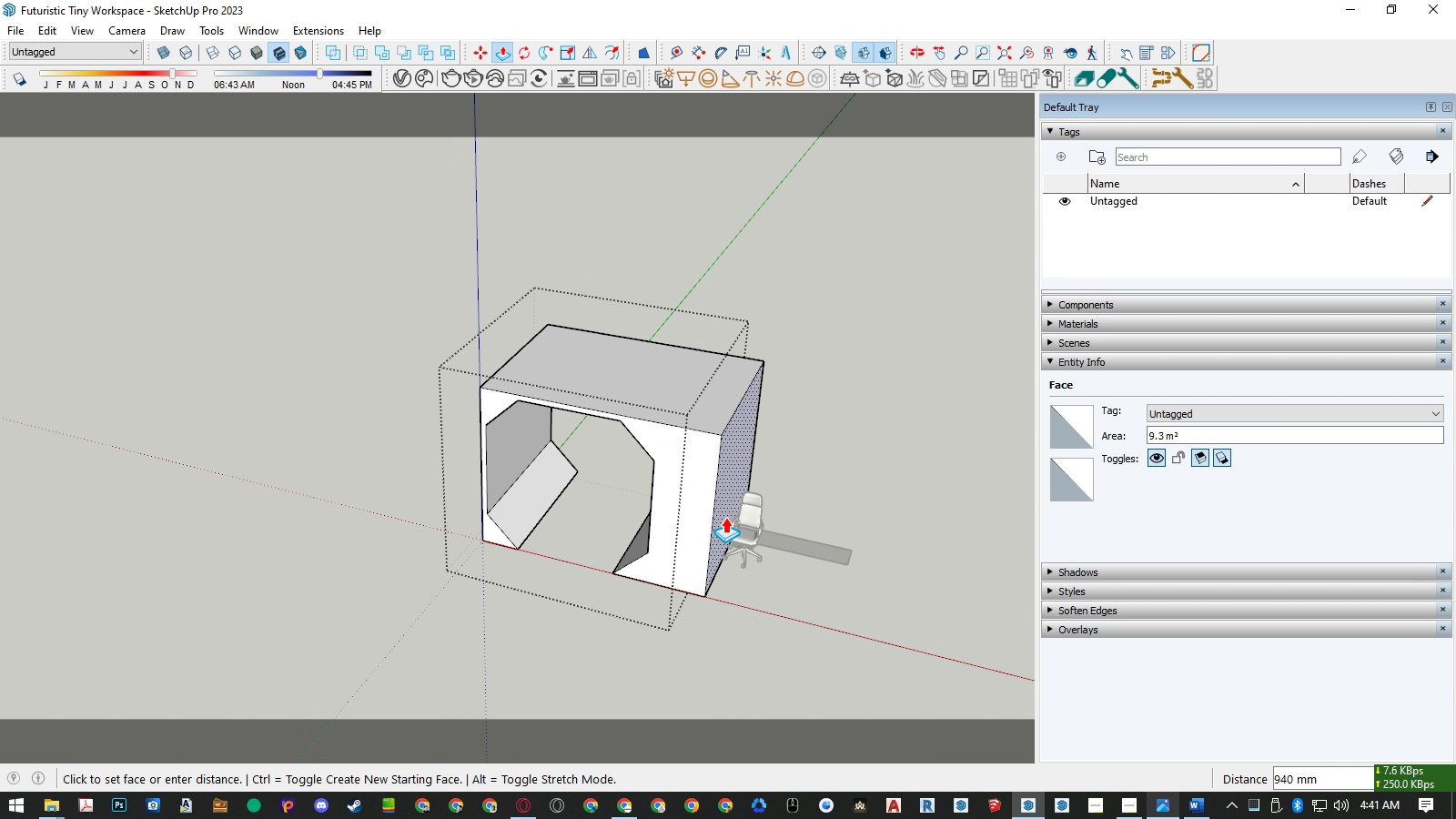 
key(Space)
 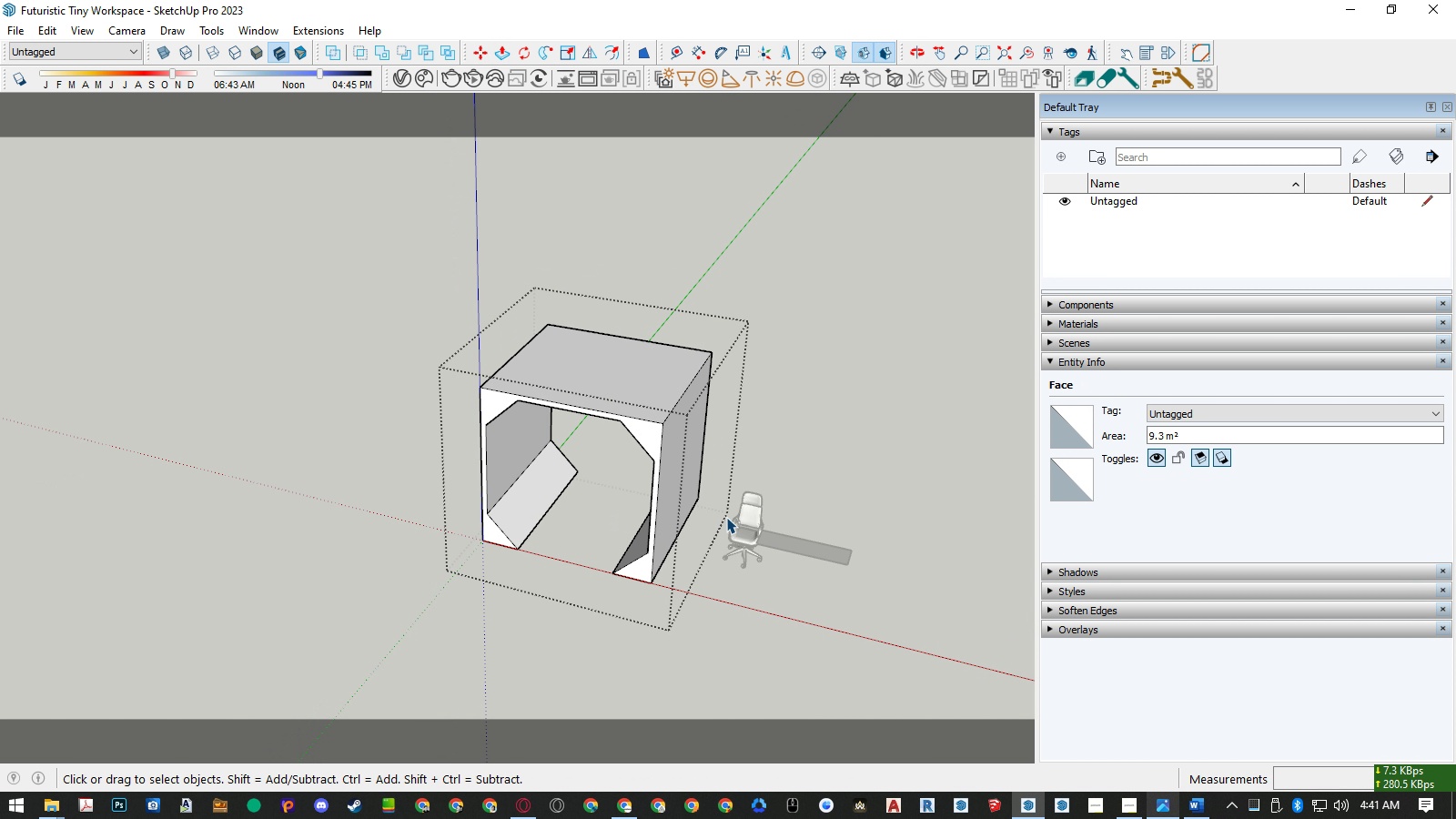 
key(Space)
 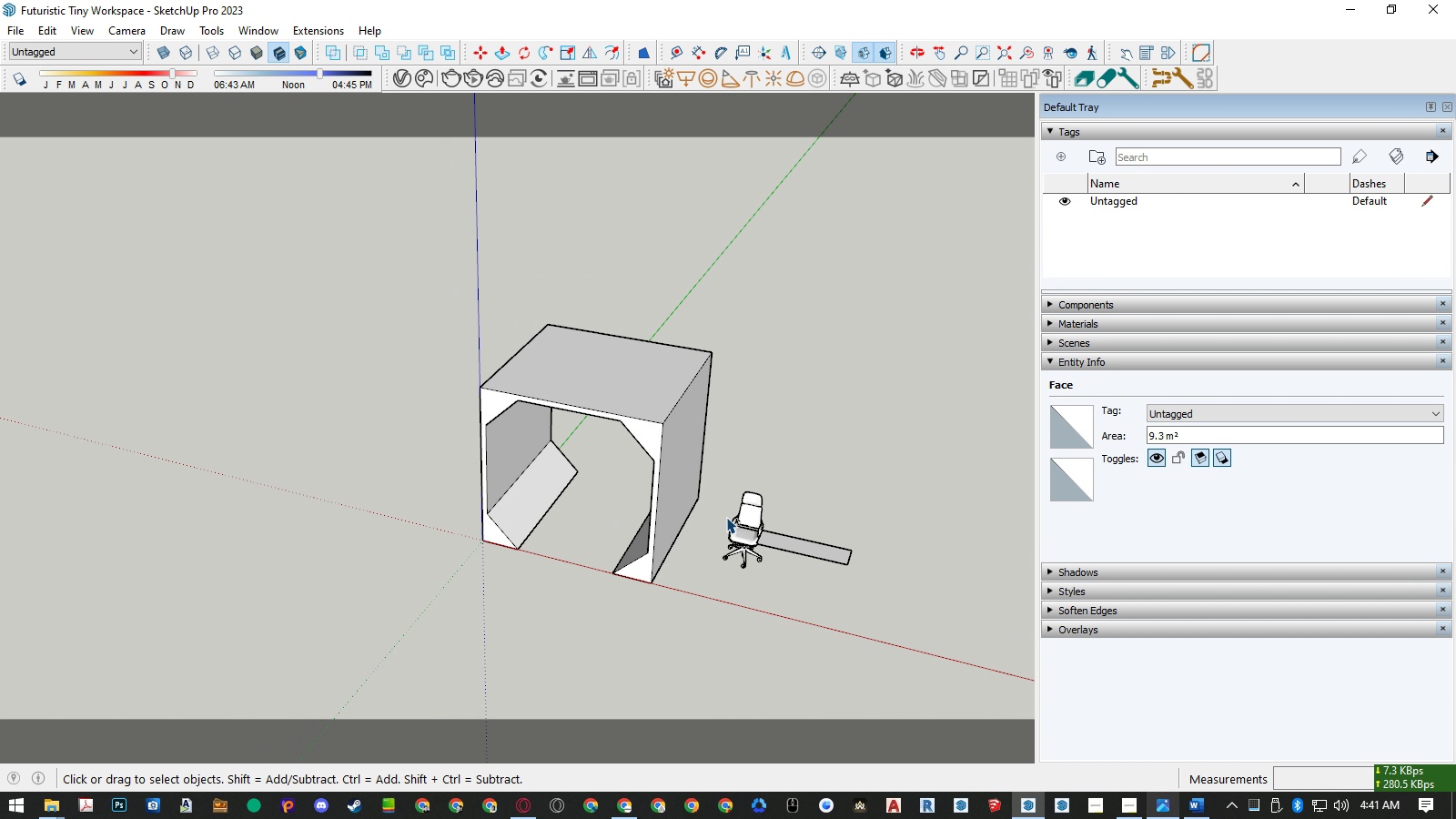 
key(Escape)
 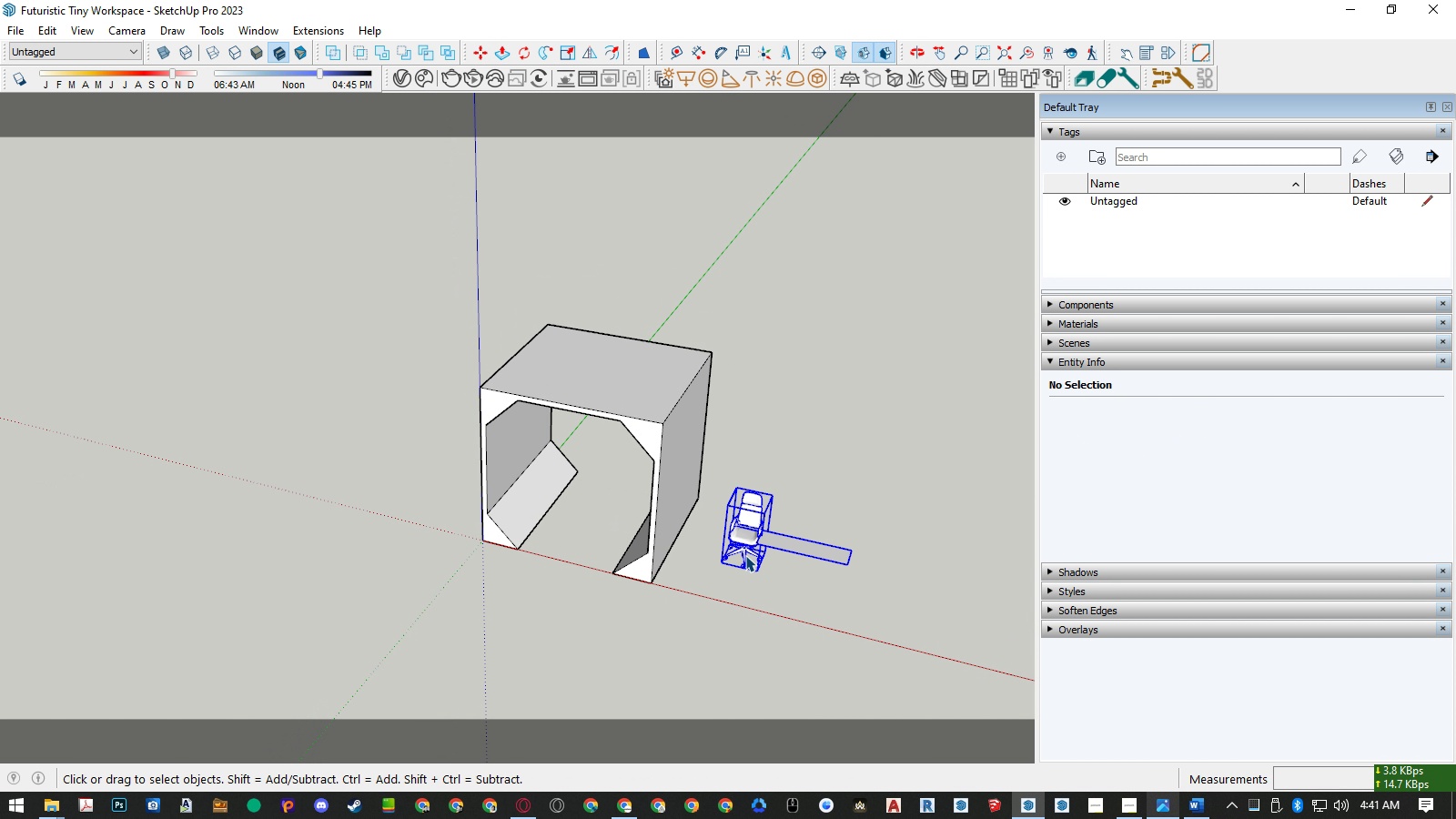 
key(M)
 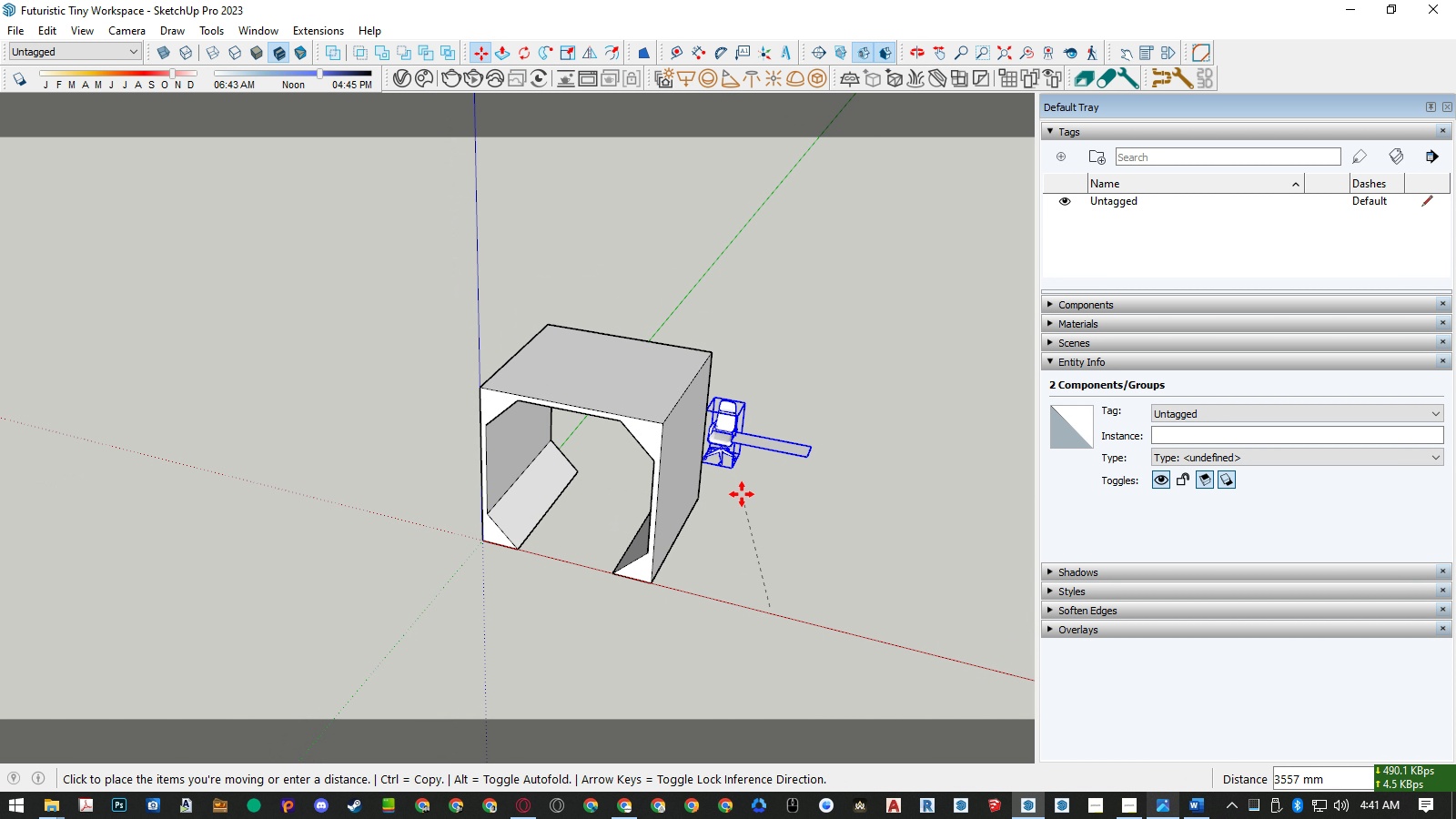 
left_click([734, 490])
 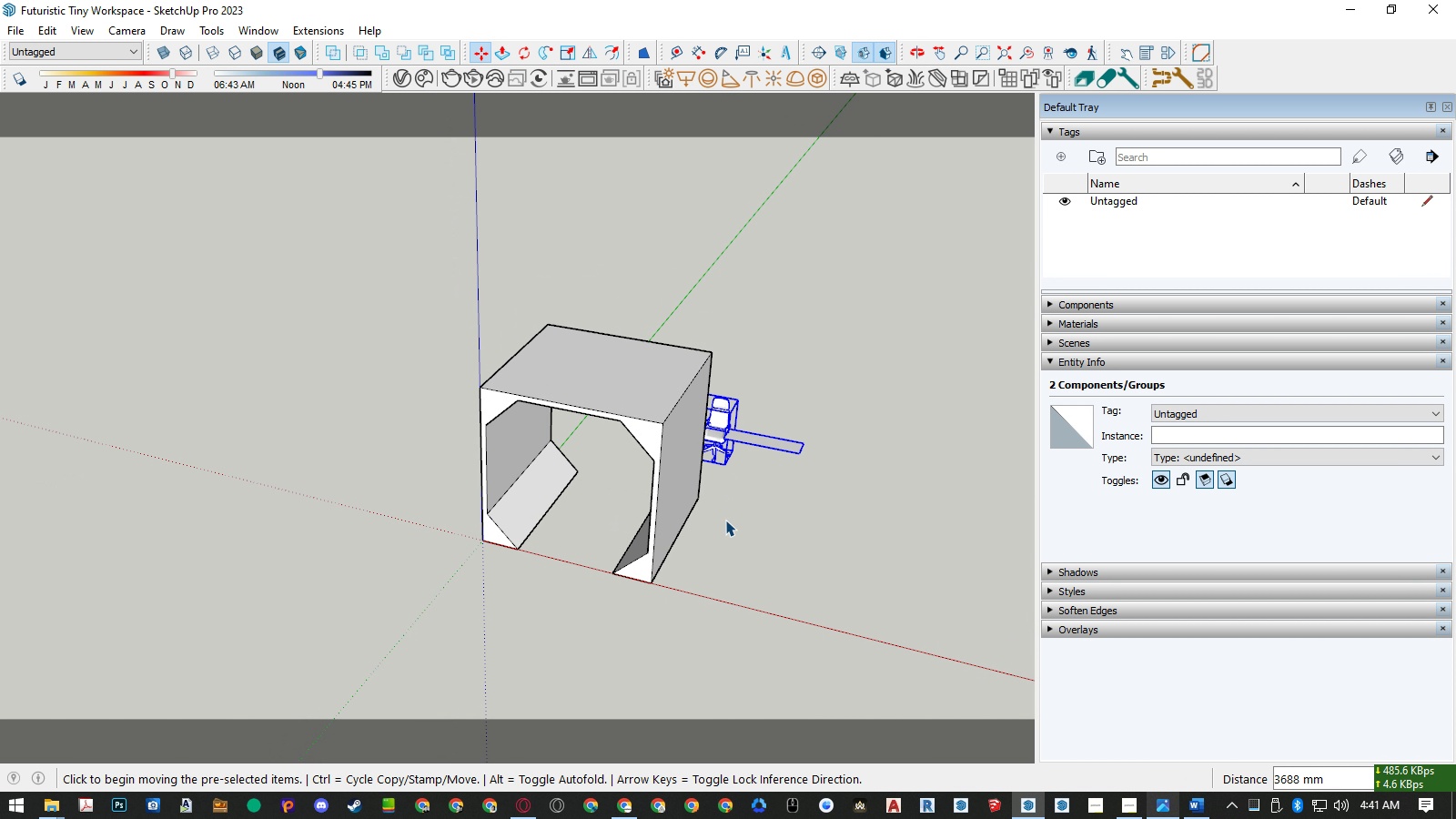 
key(Space)
 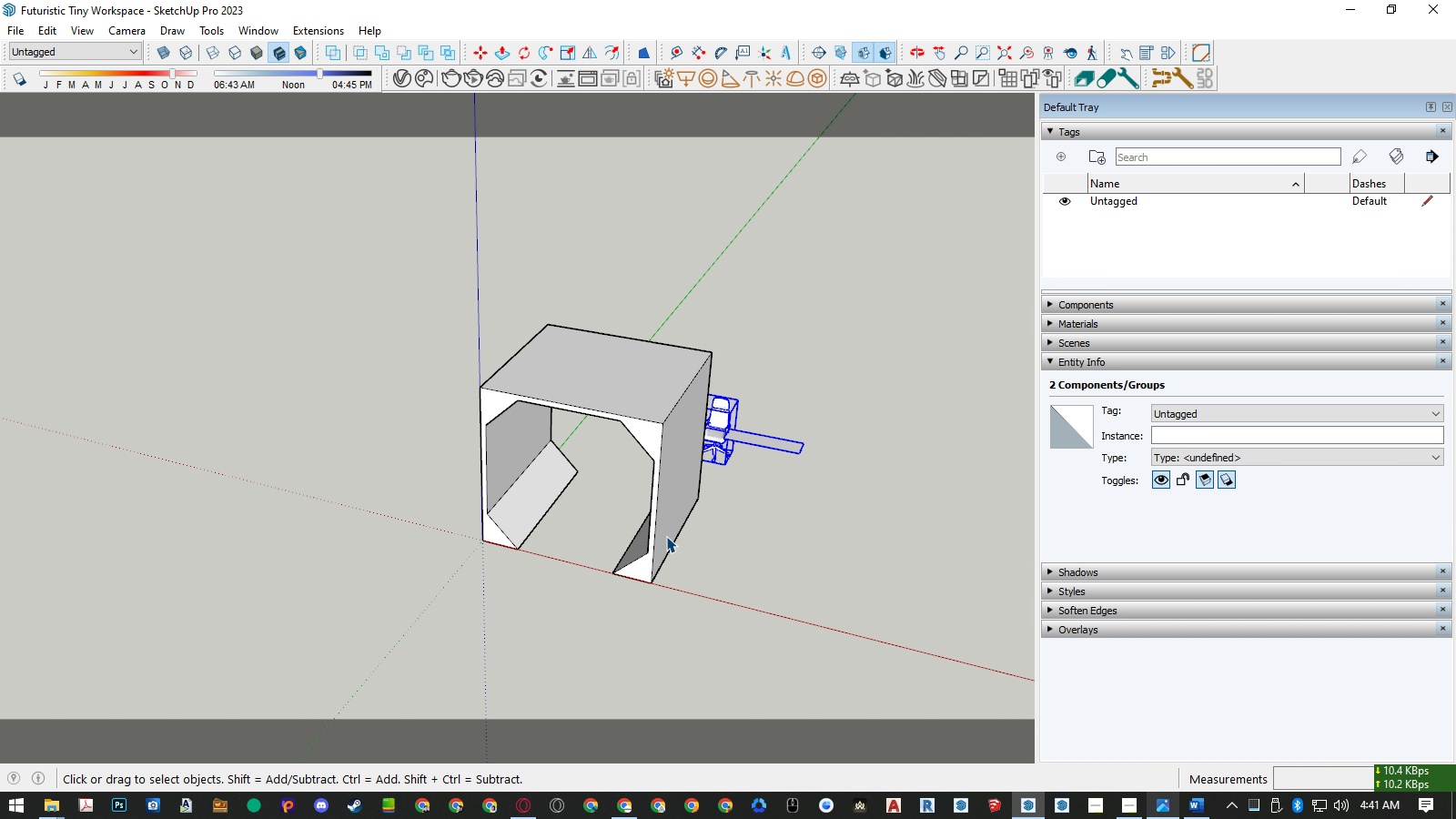 
left_click([666, 532])
 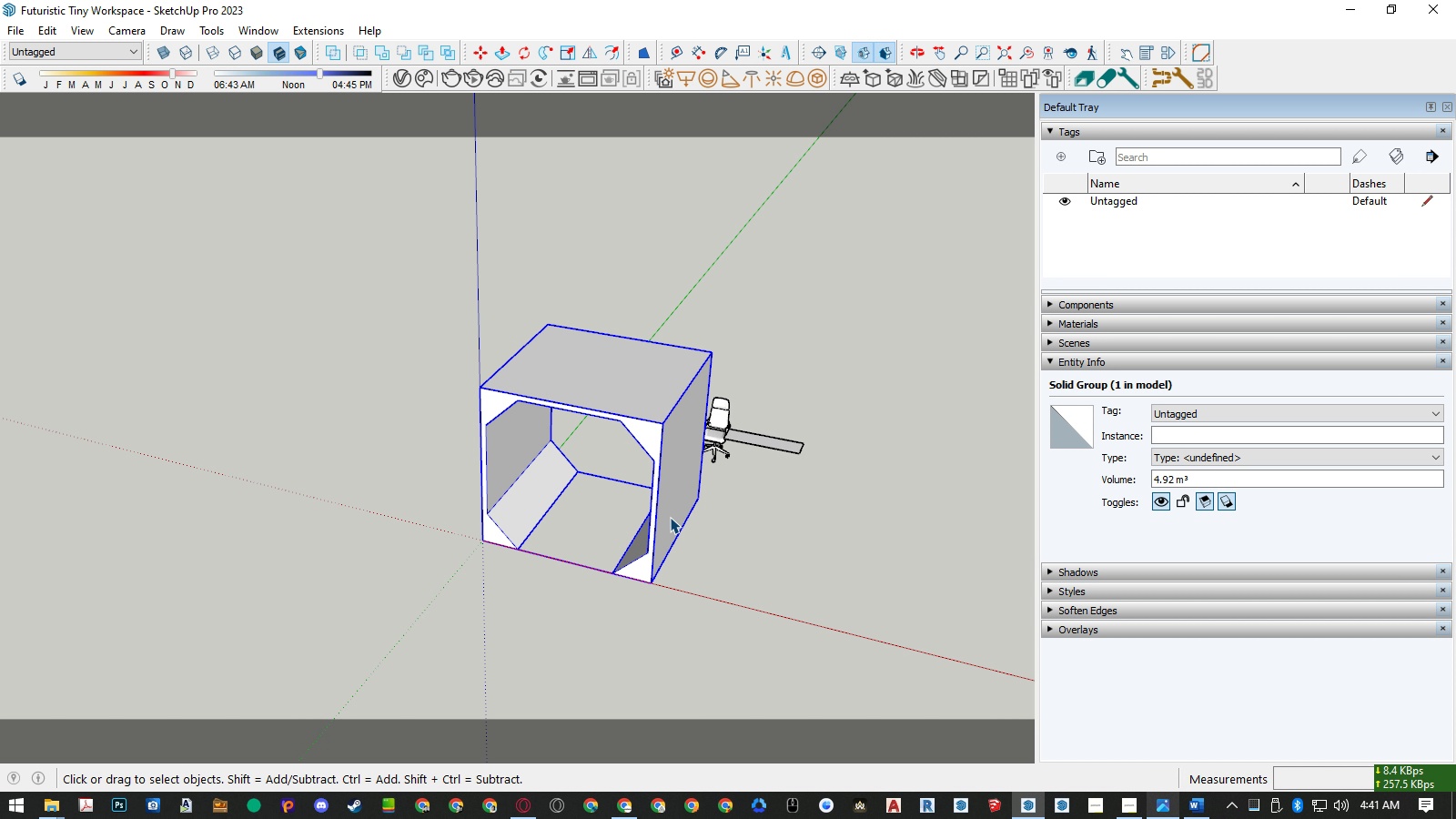 
double_click([670, 517])
 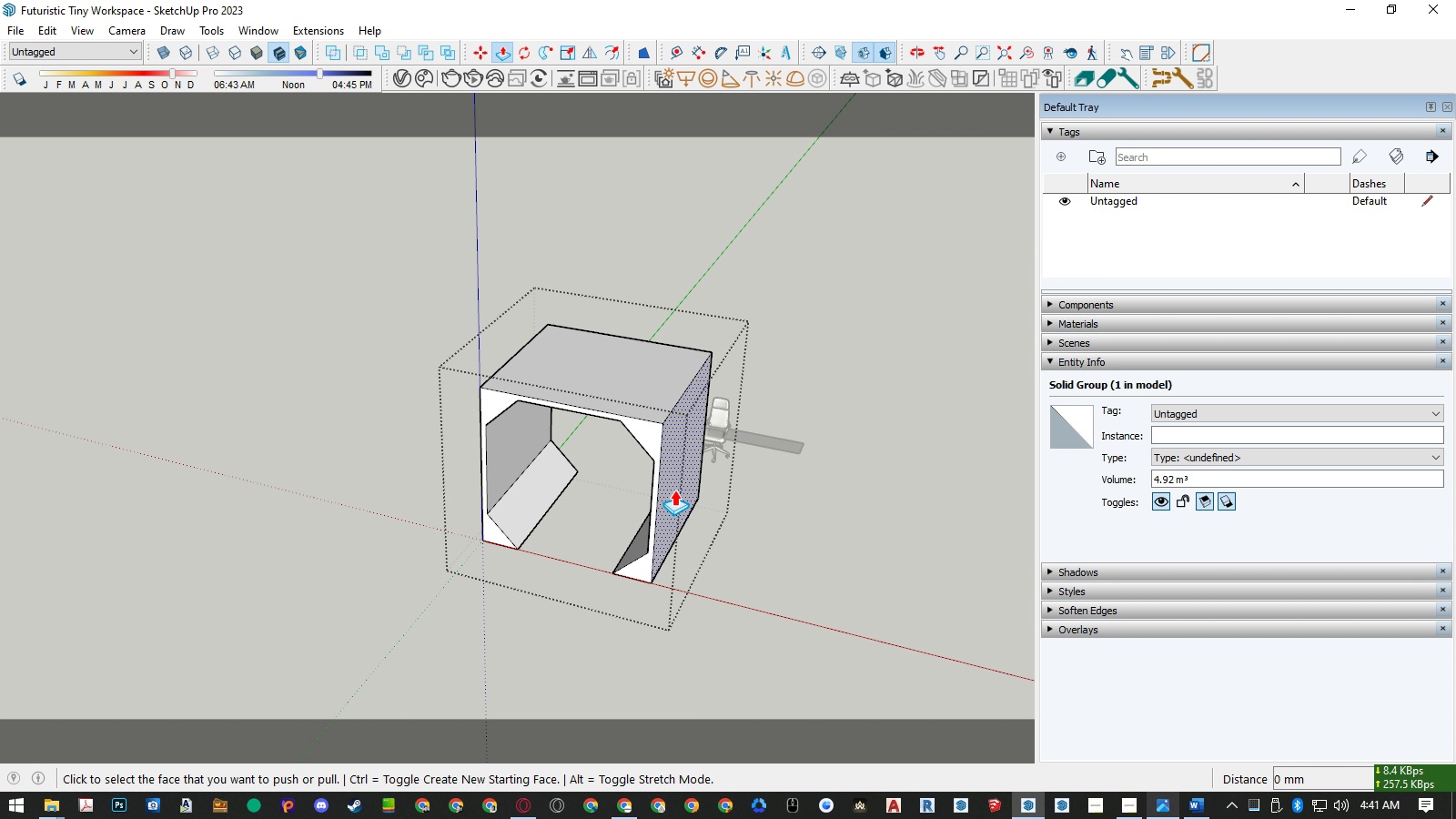 
key(P)
 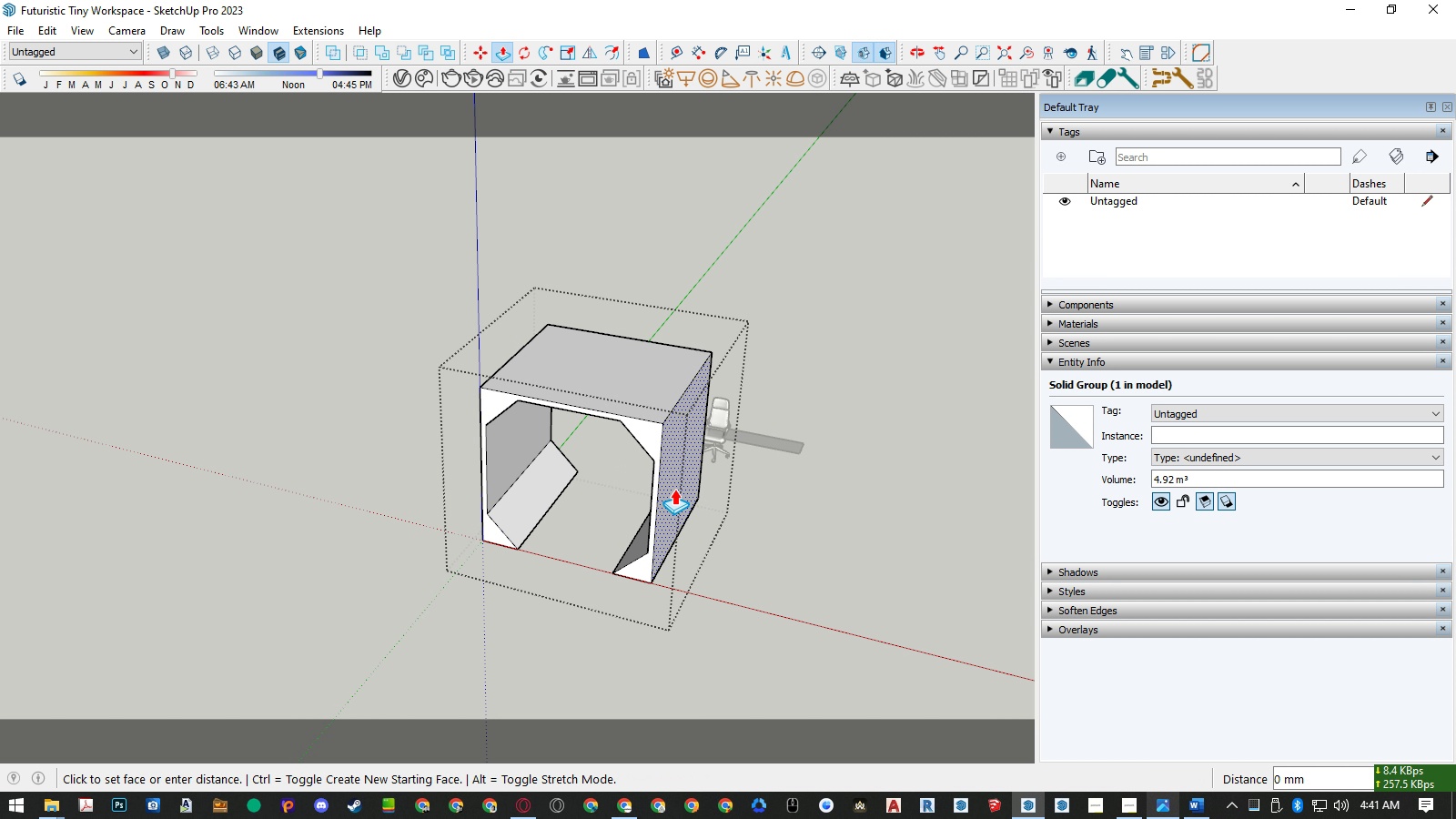 
triple_click([674, 489])
 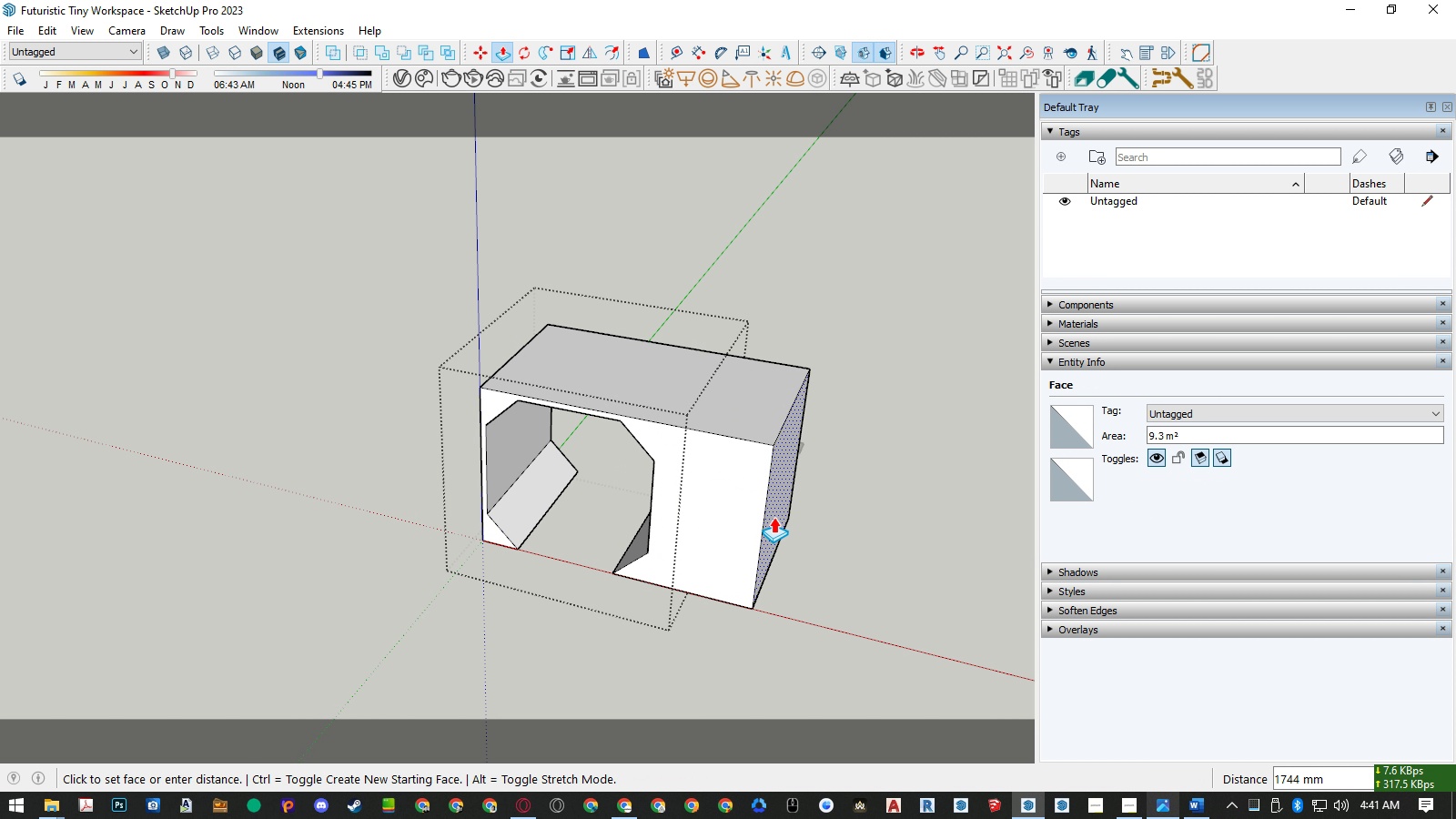 
key(Numpad3)
 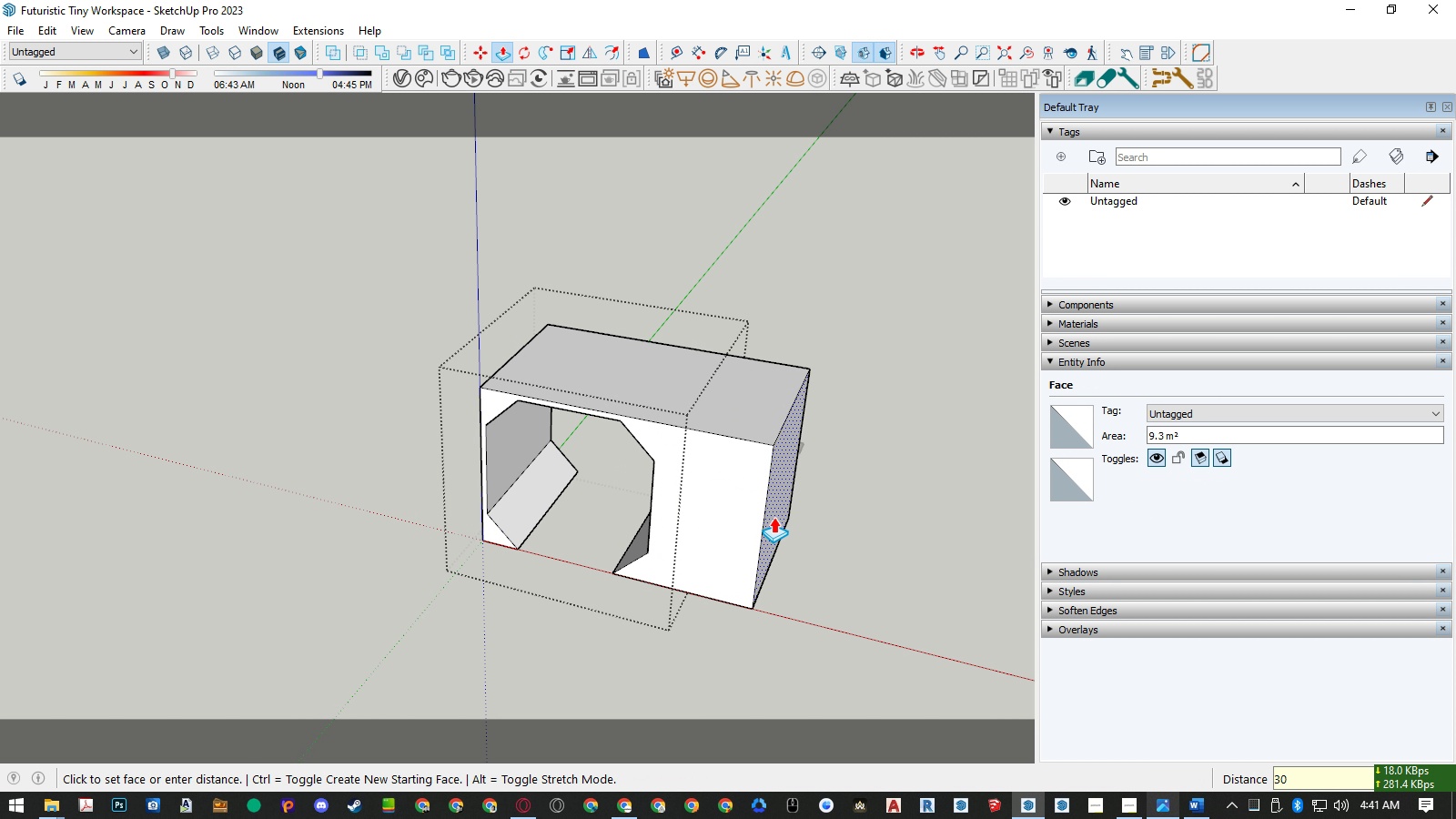 
key(Numpad0)
 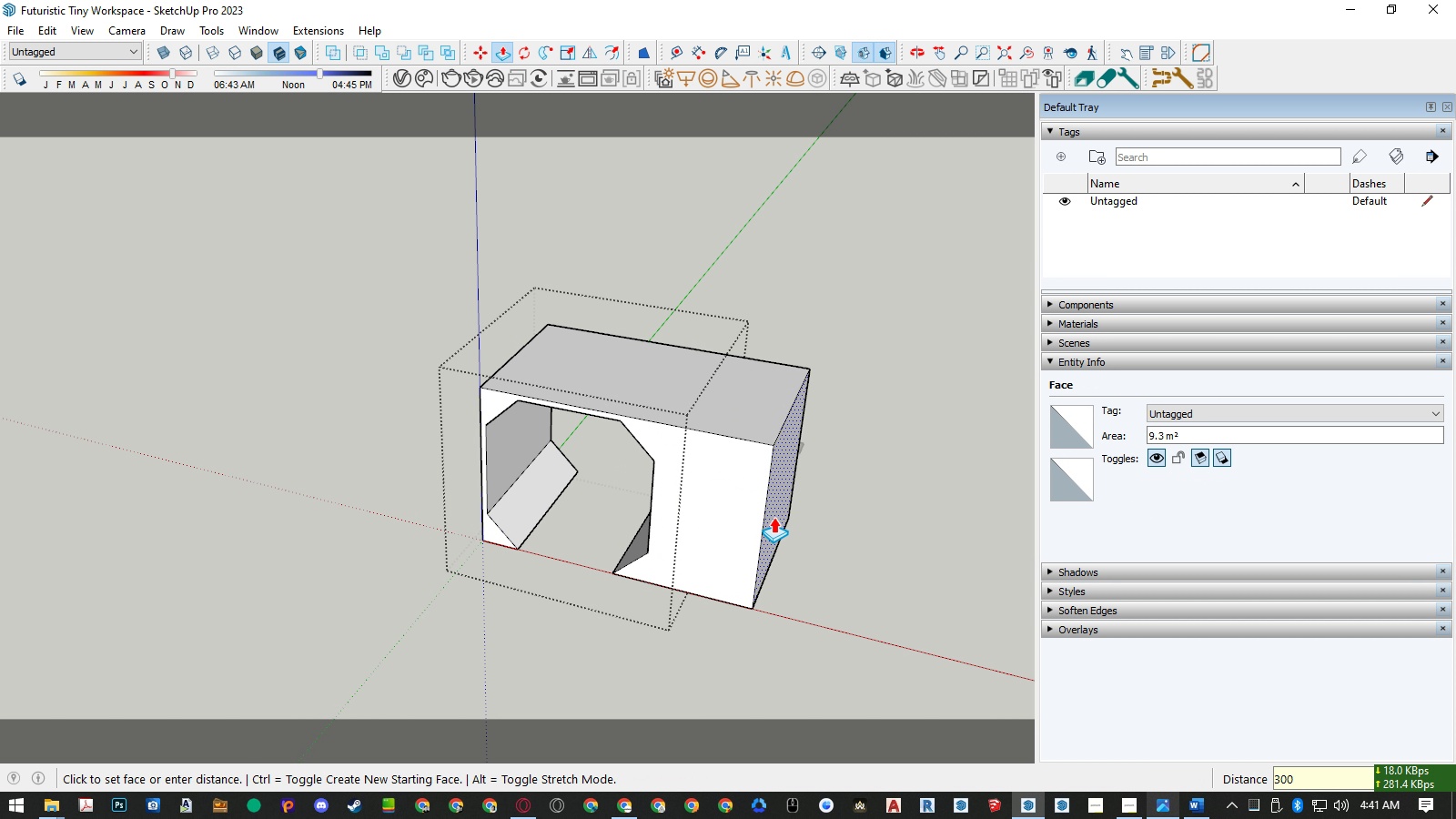 
key(Numpad0)
 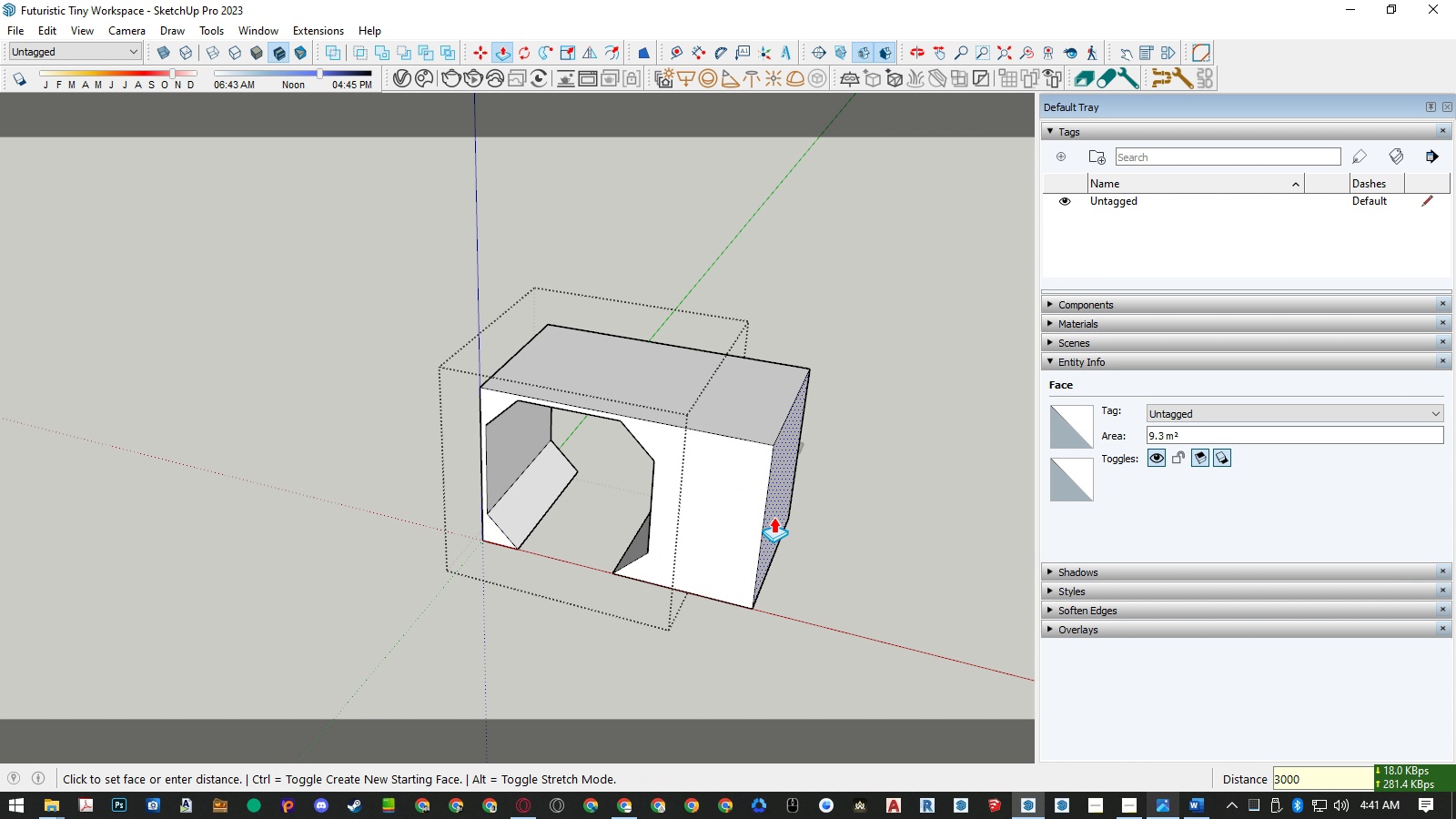 
key(Numpad0)
 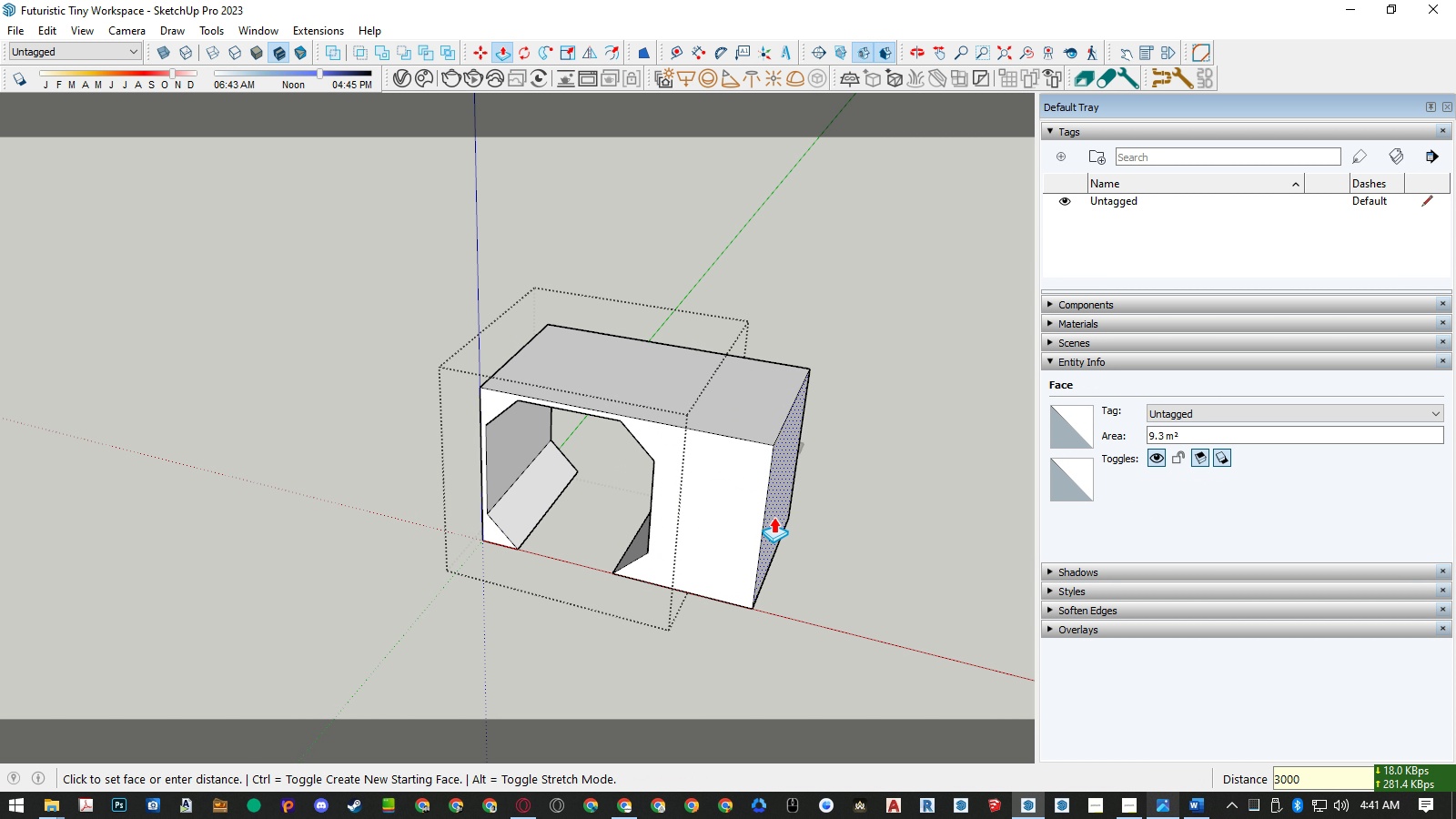 
key(NumpadEnter)
 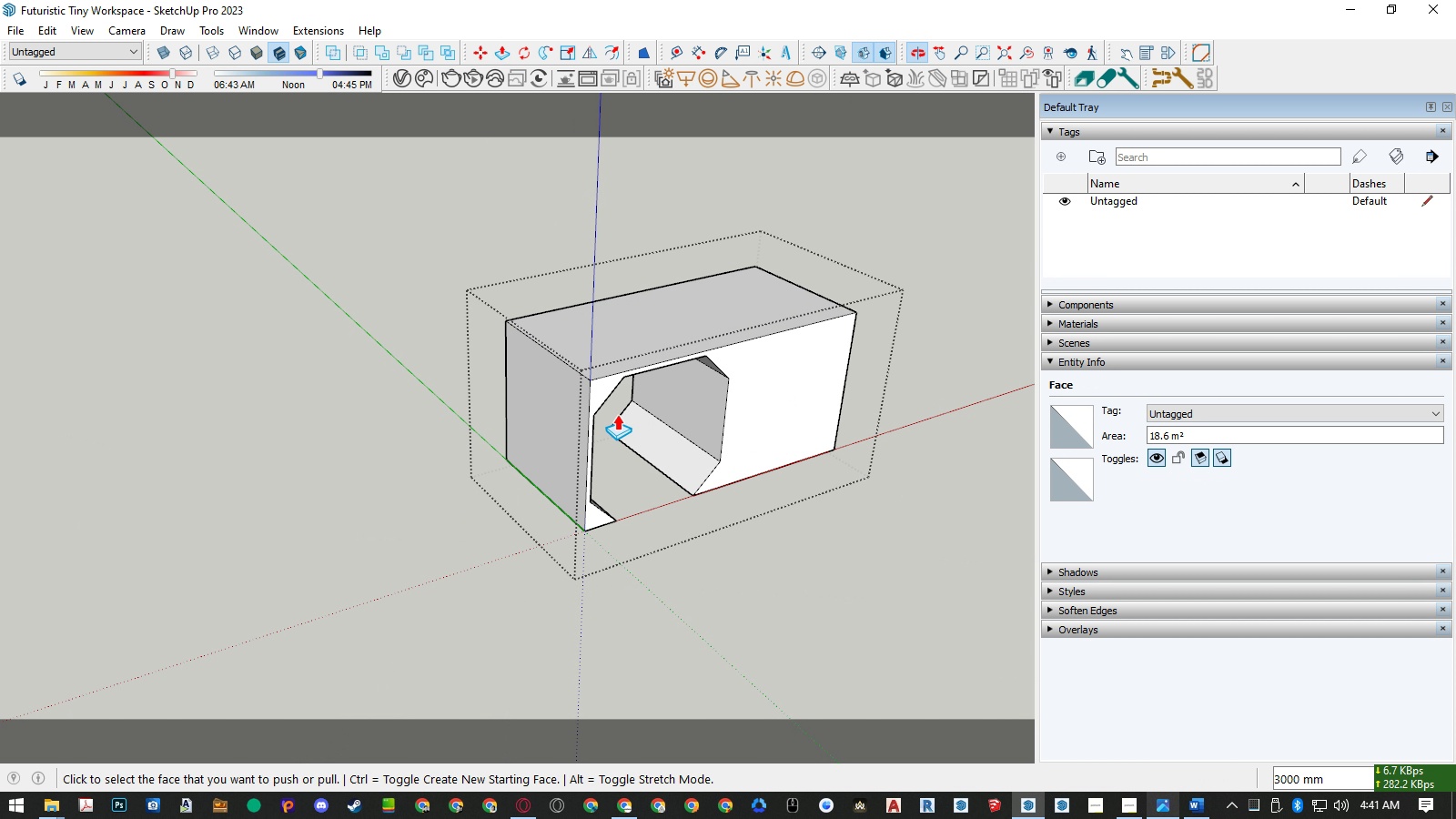 
double_click([561, 412])
 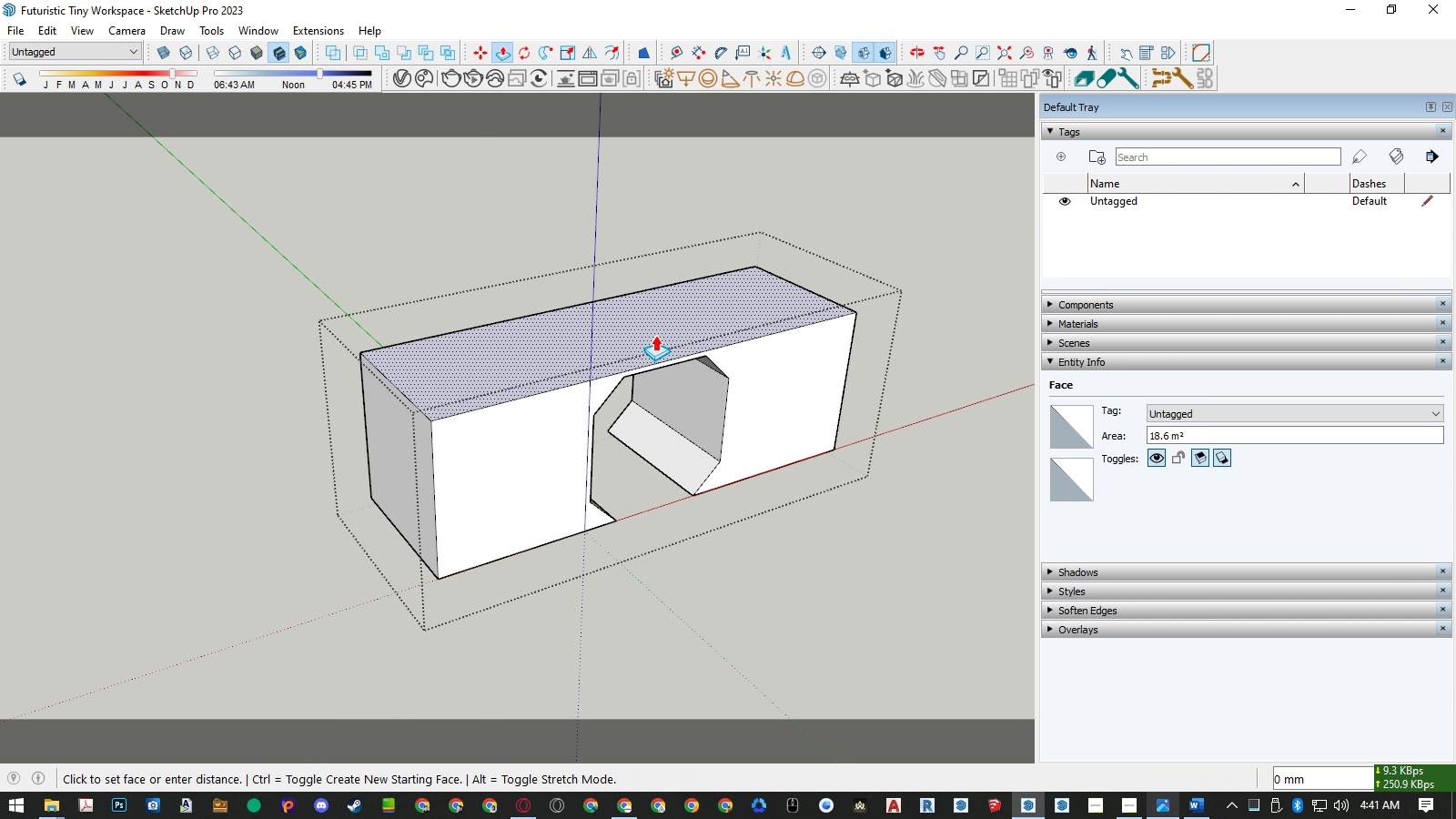 
triple_click([655, 335])
 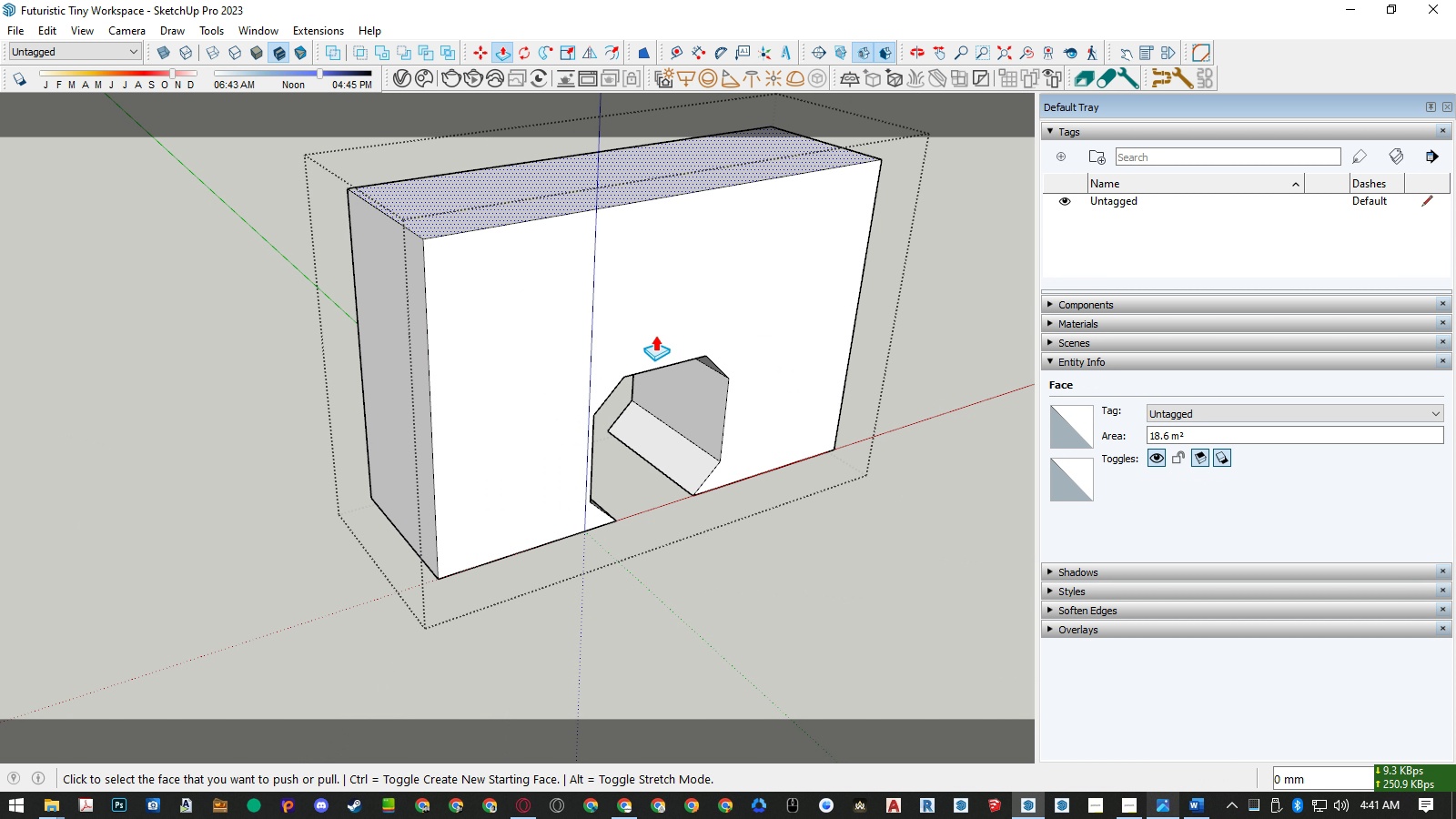 
triple_click([655, 335])
 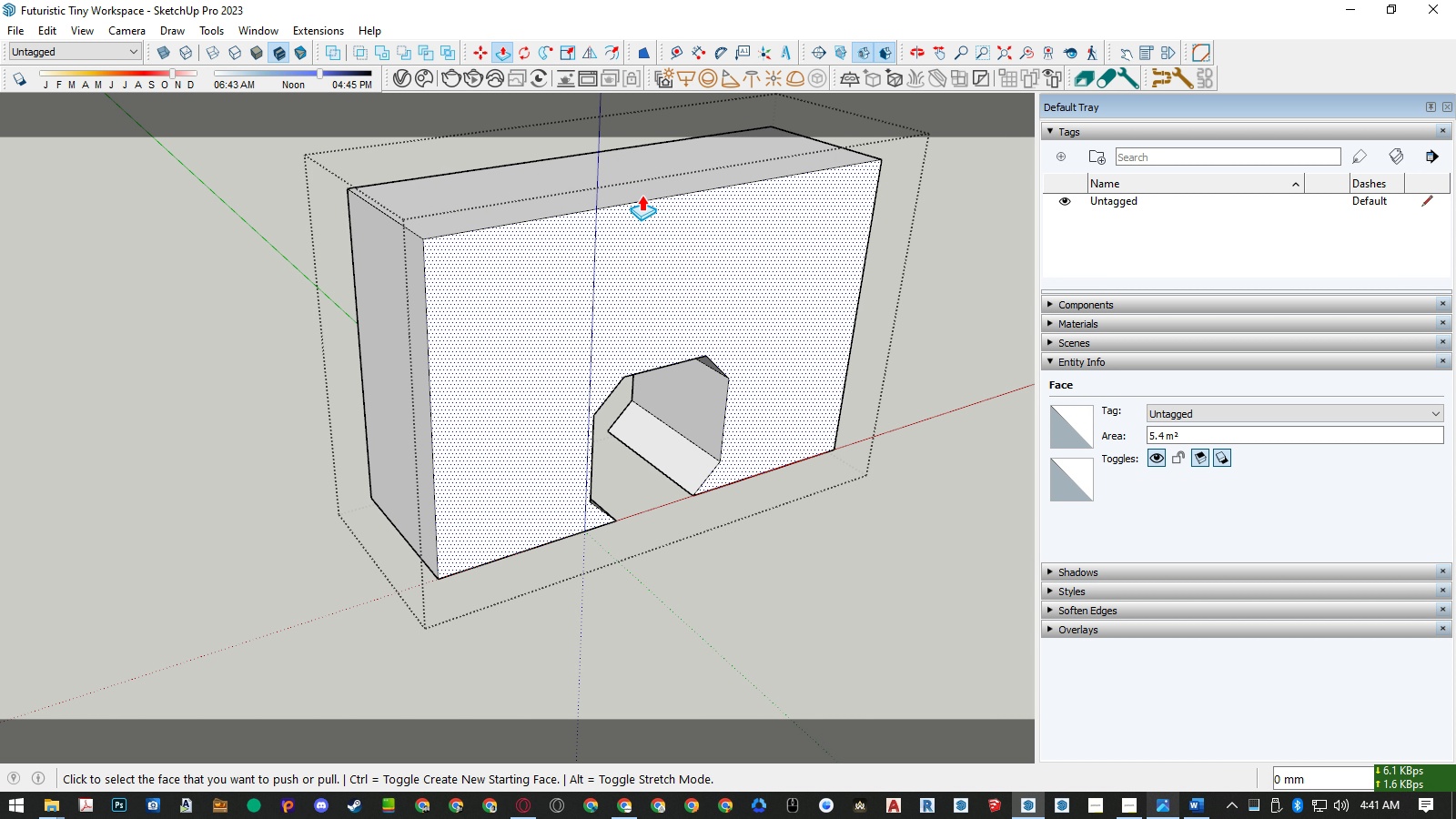 
left_click([638, 183])
 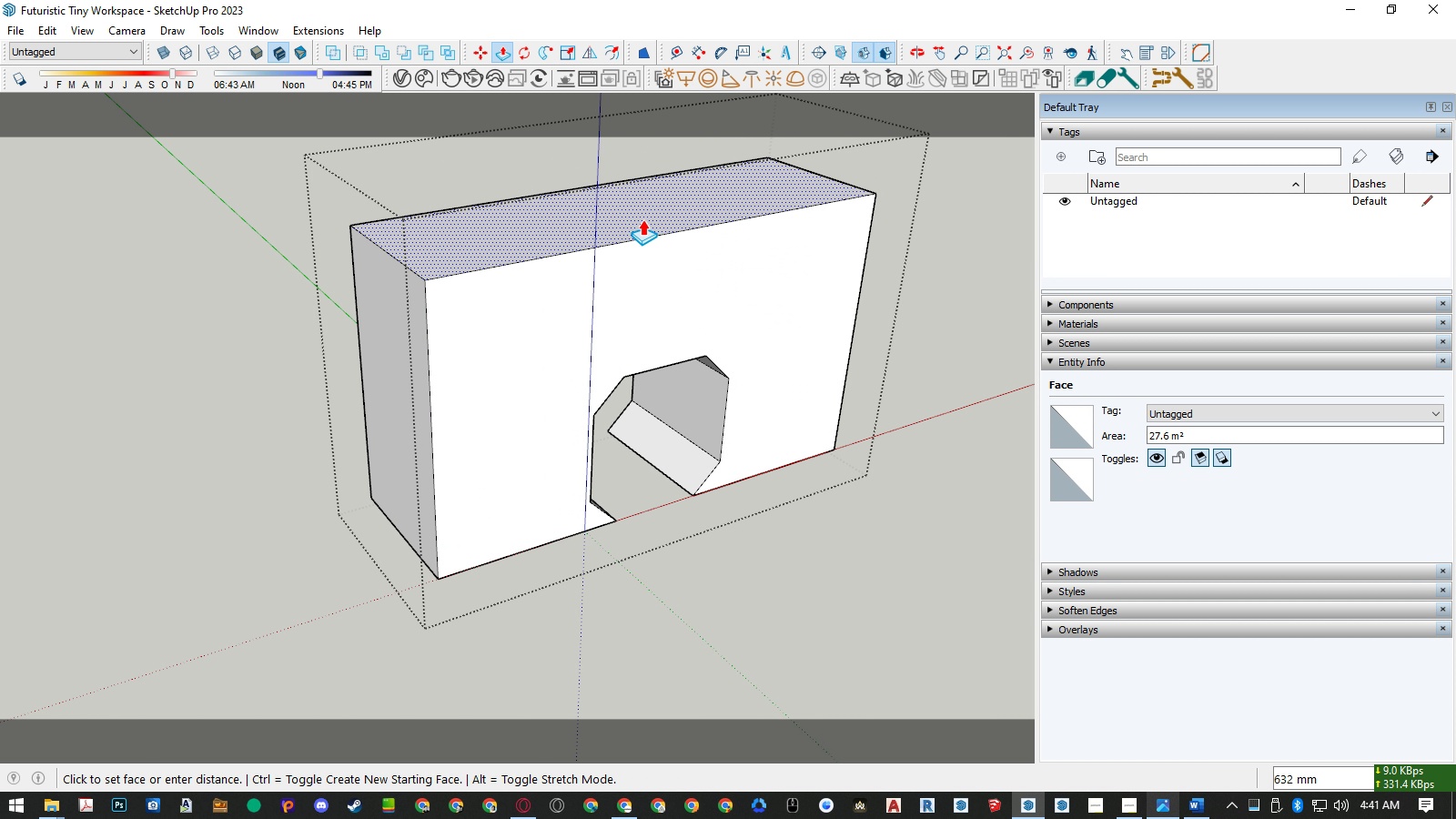 
key(Numpad2)
 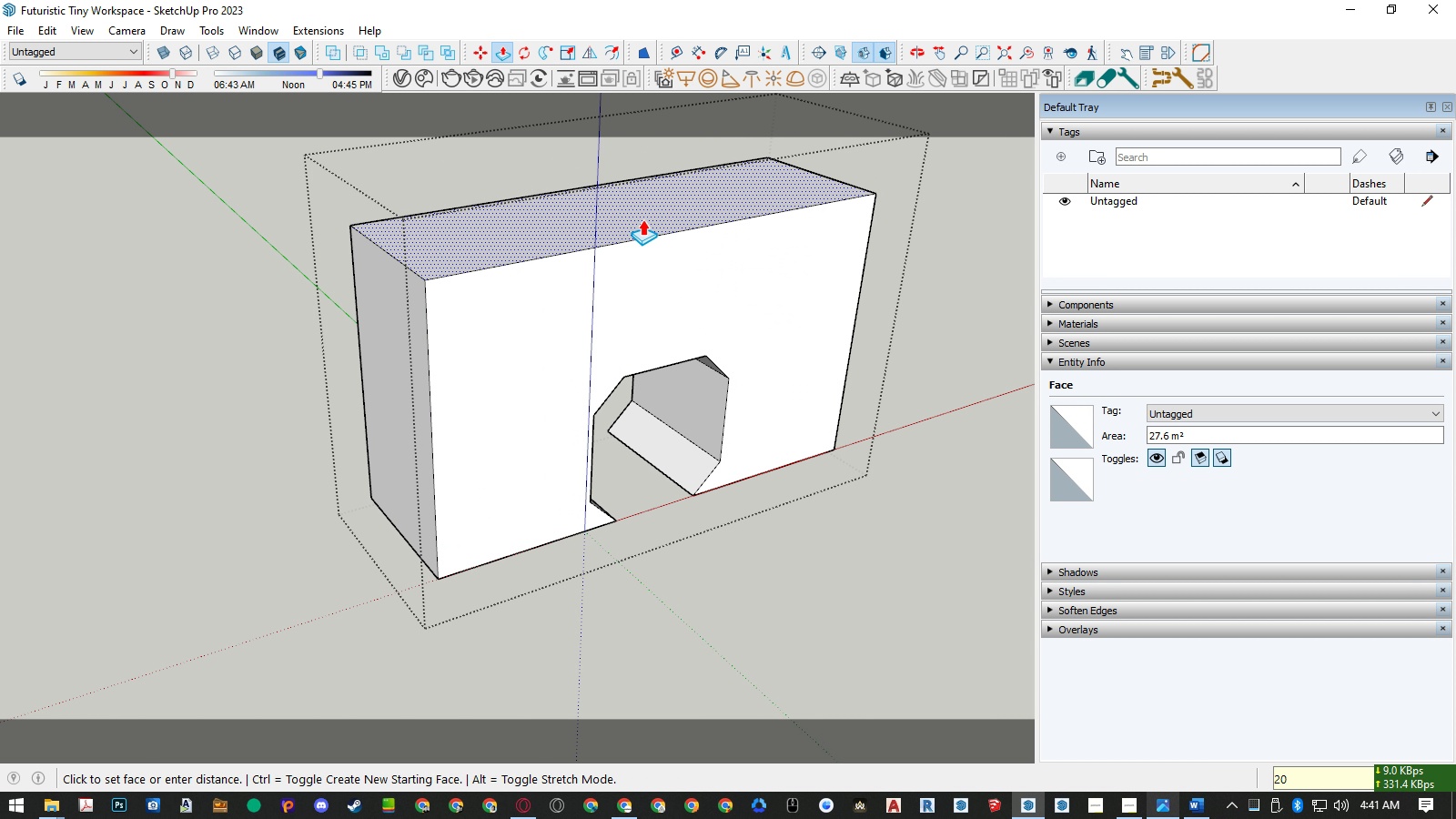 
key(Numpad0)
 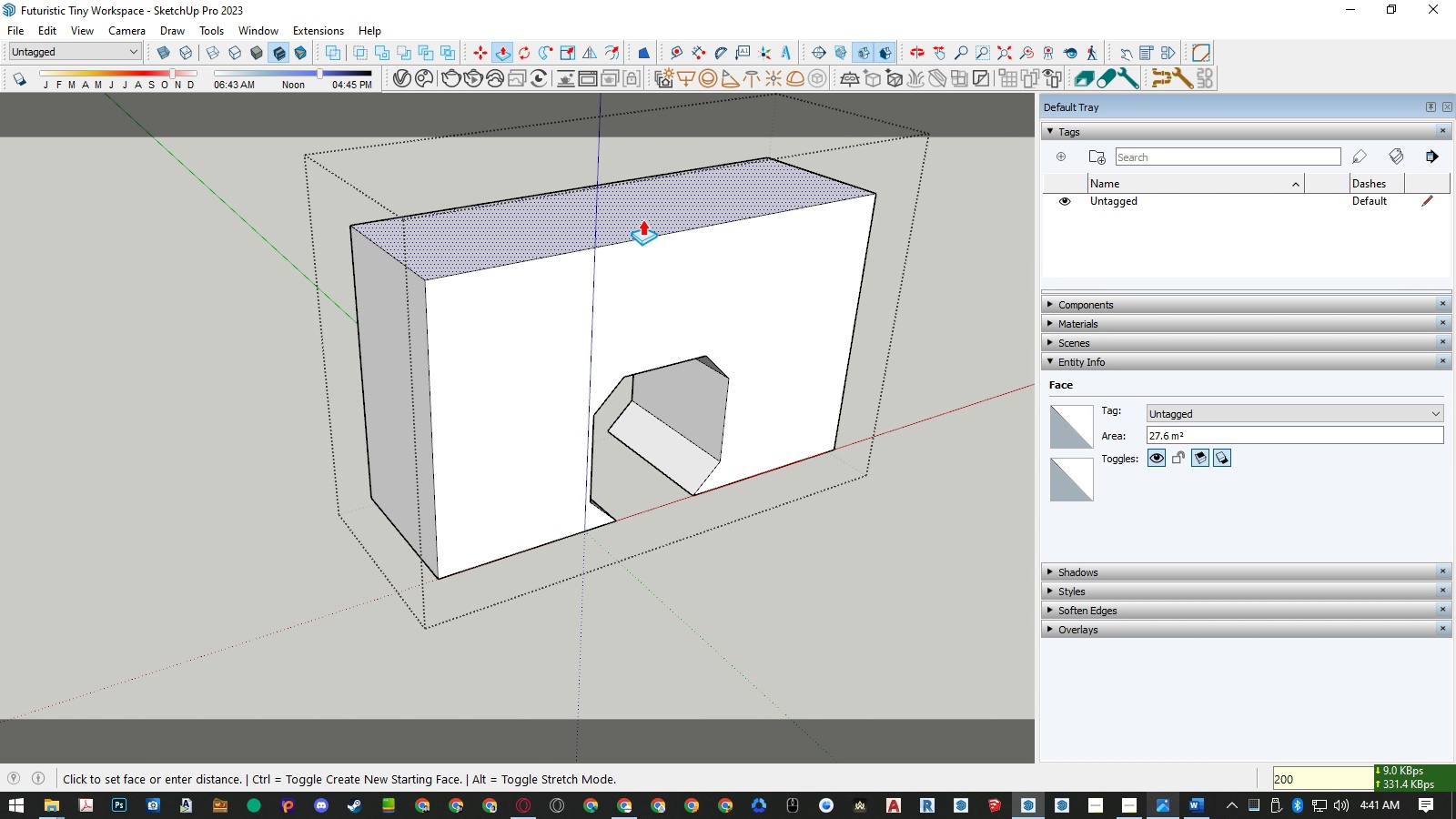 
key(Numpad0)
 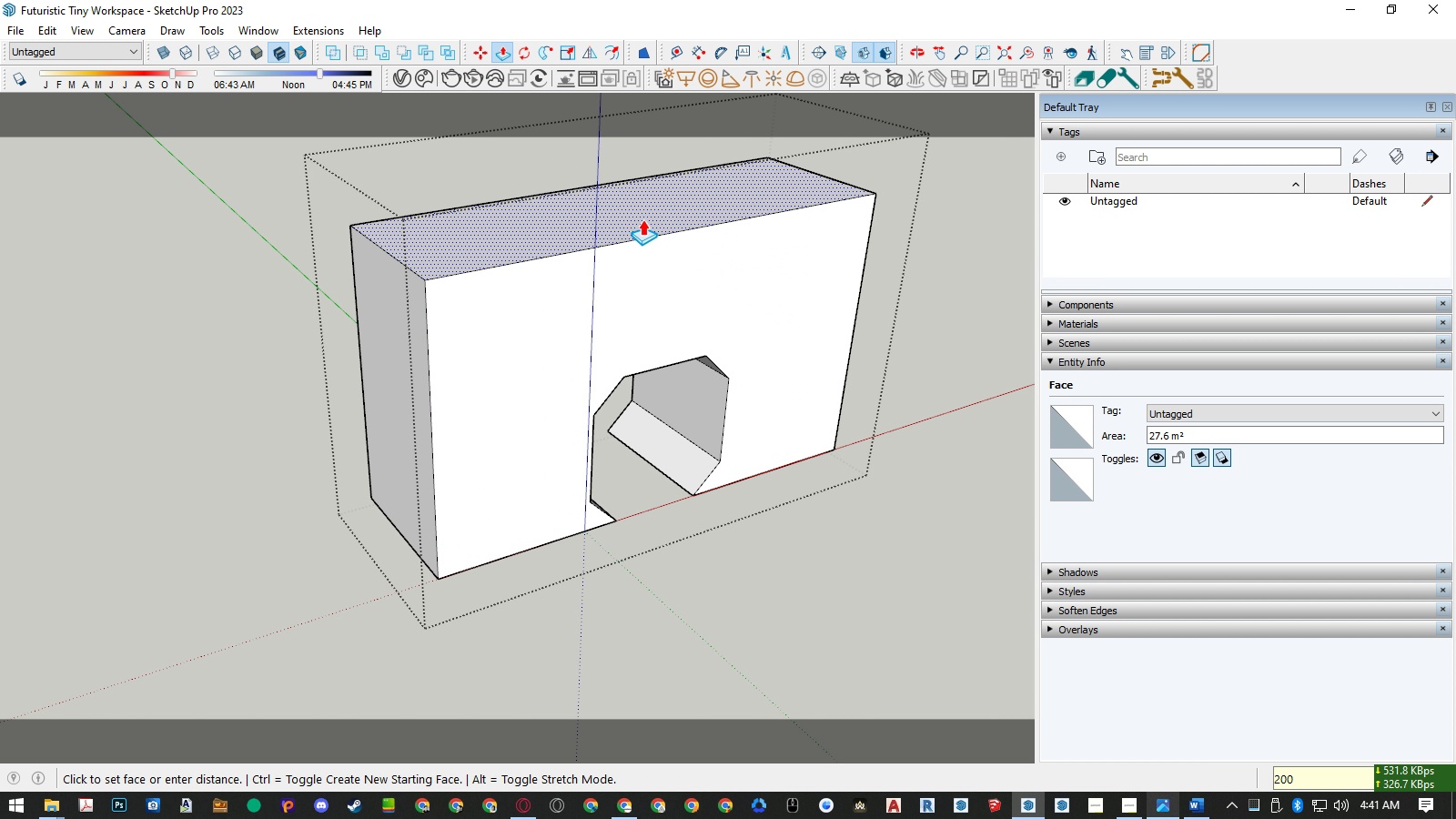 
key(Numpad0)
 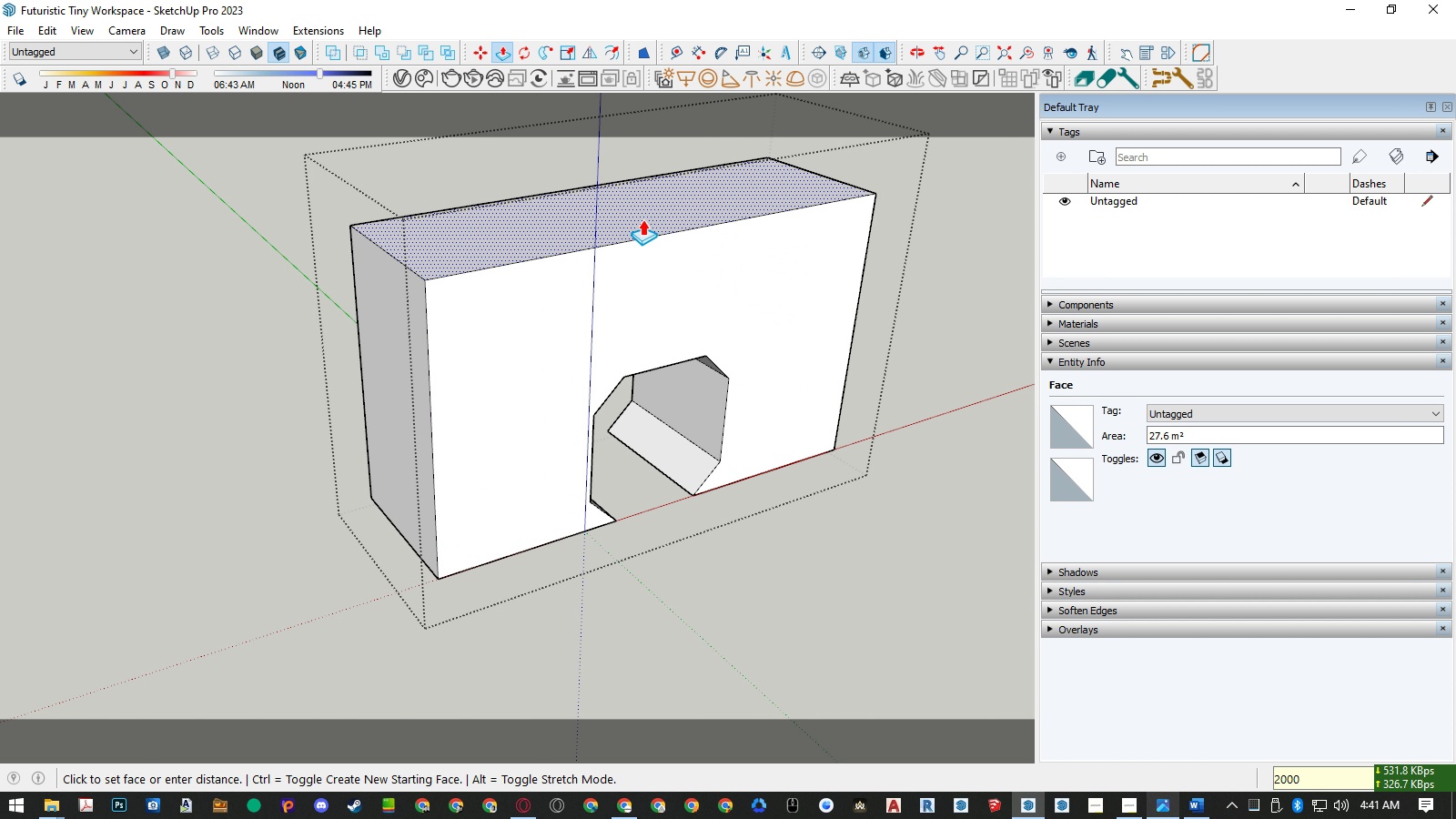 
key(NumpadEnter)
 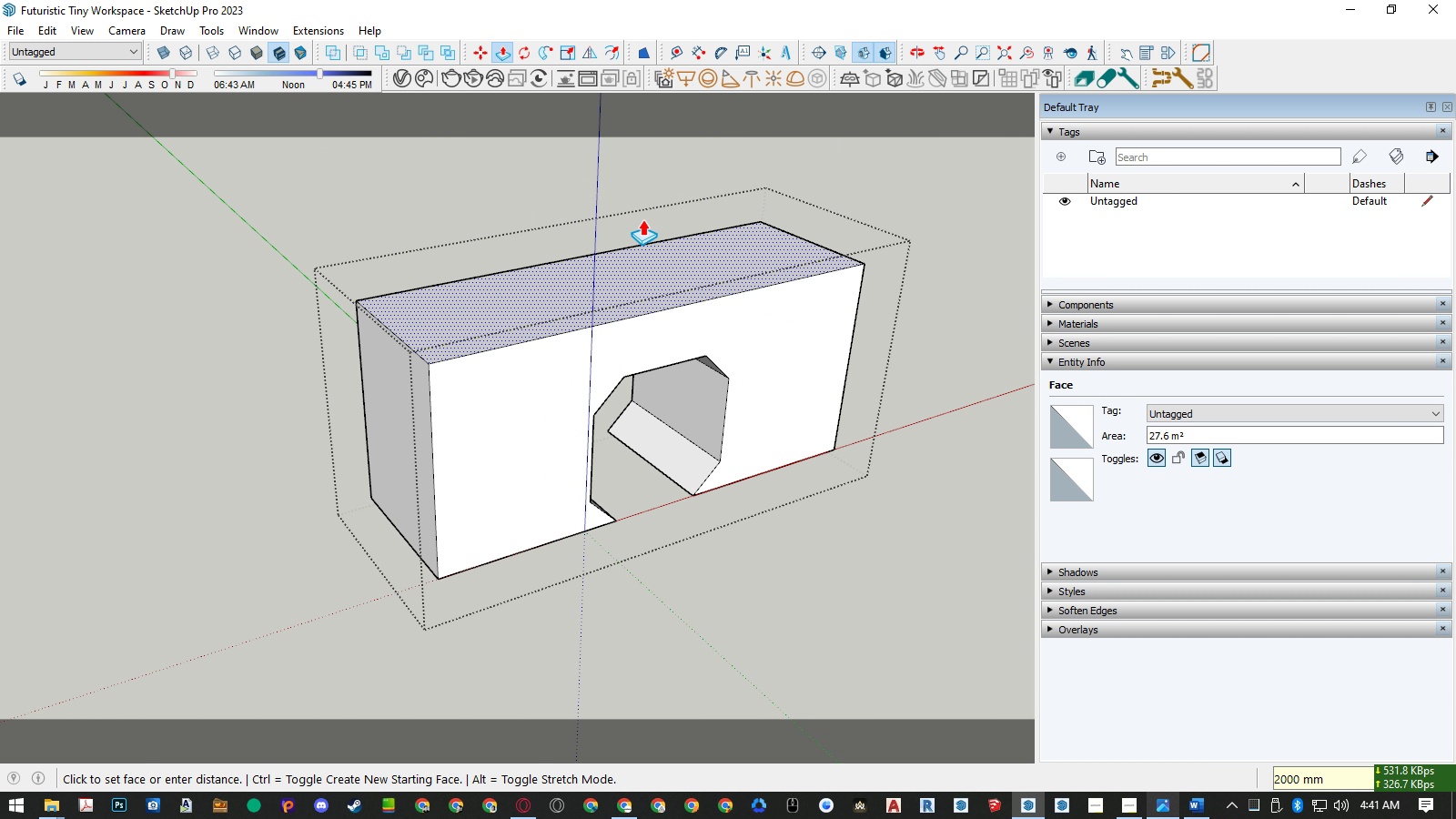 
key(Space)
 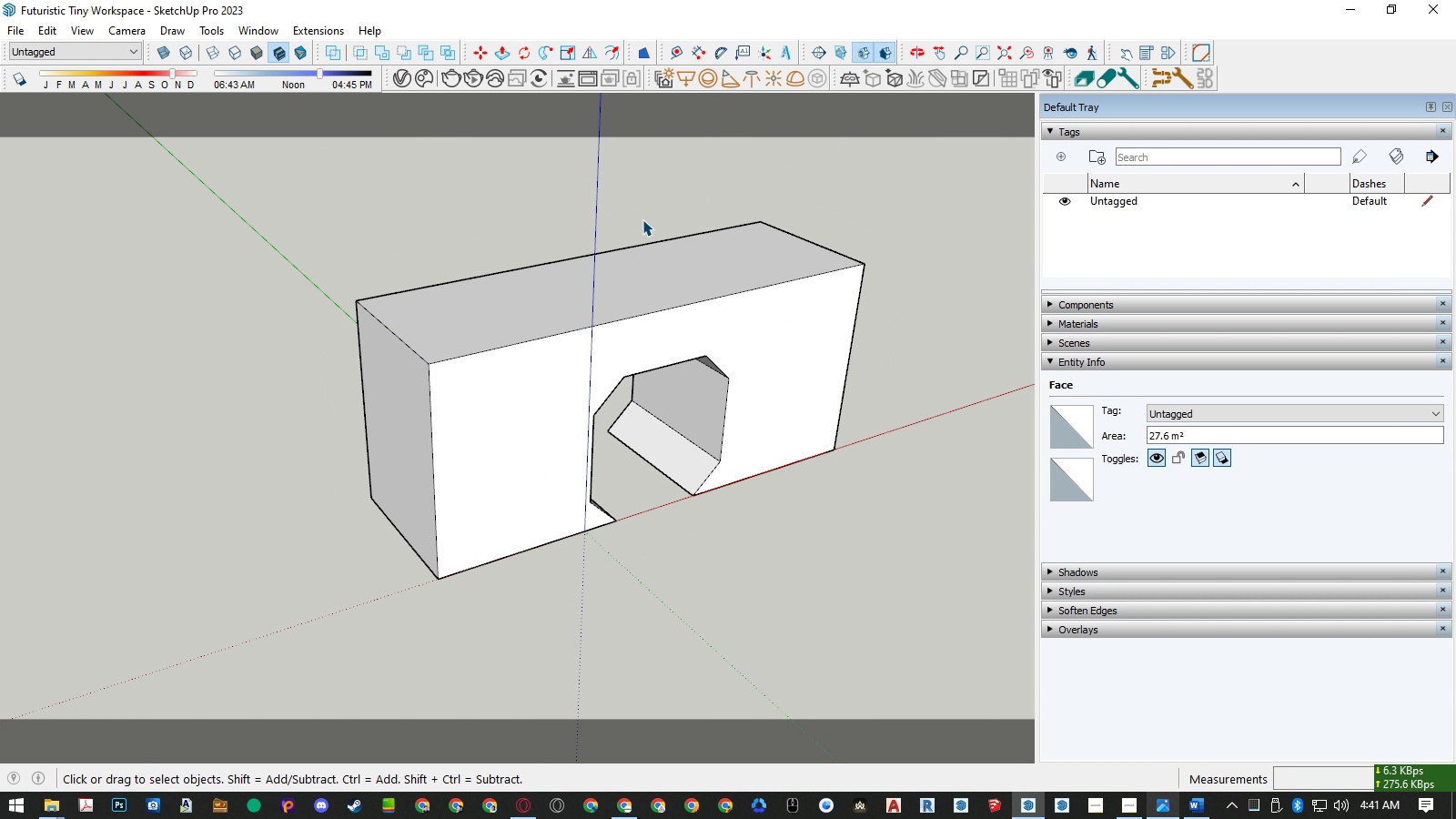 
key(Escape)
 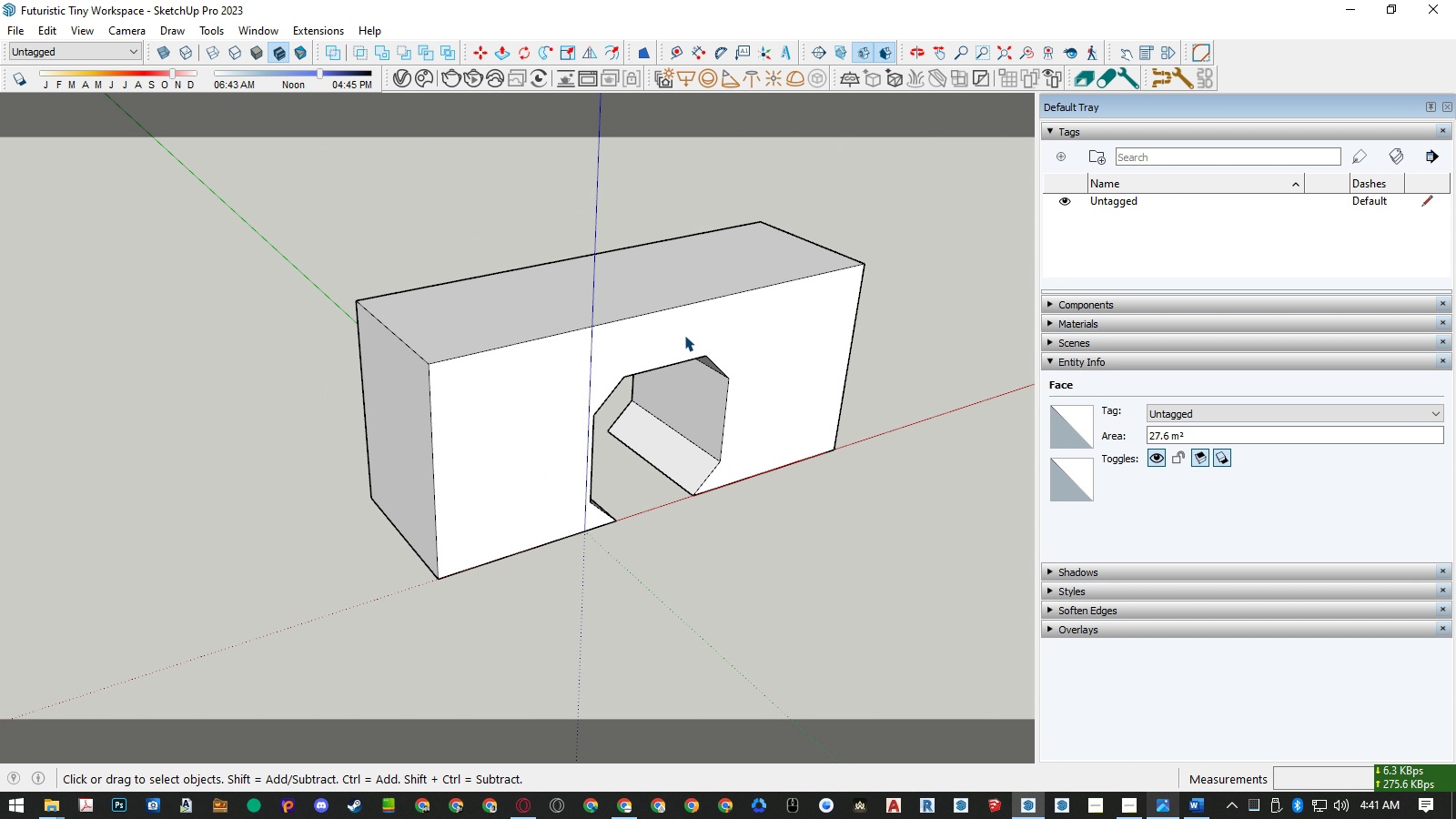 
key(Escape)
 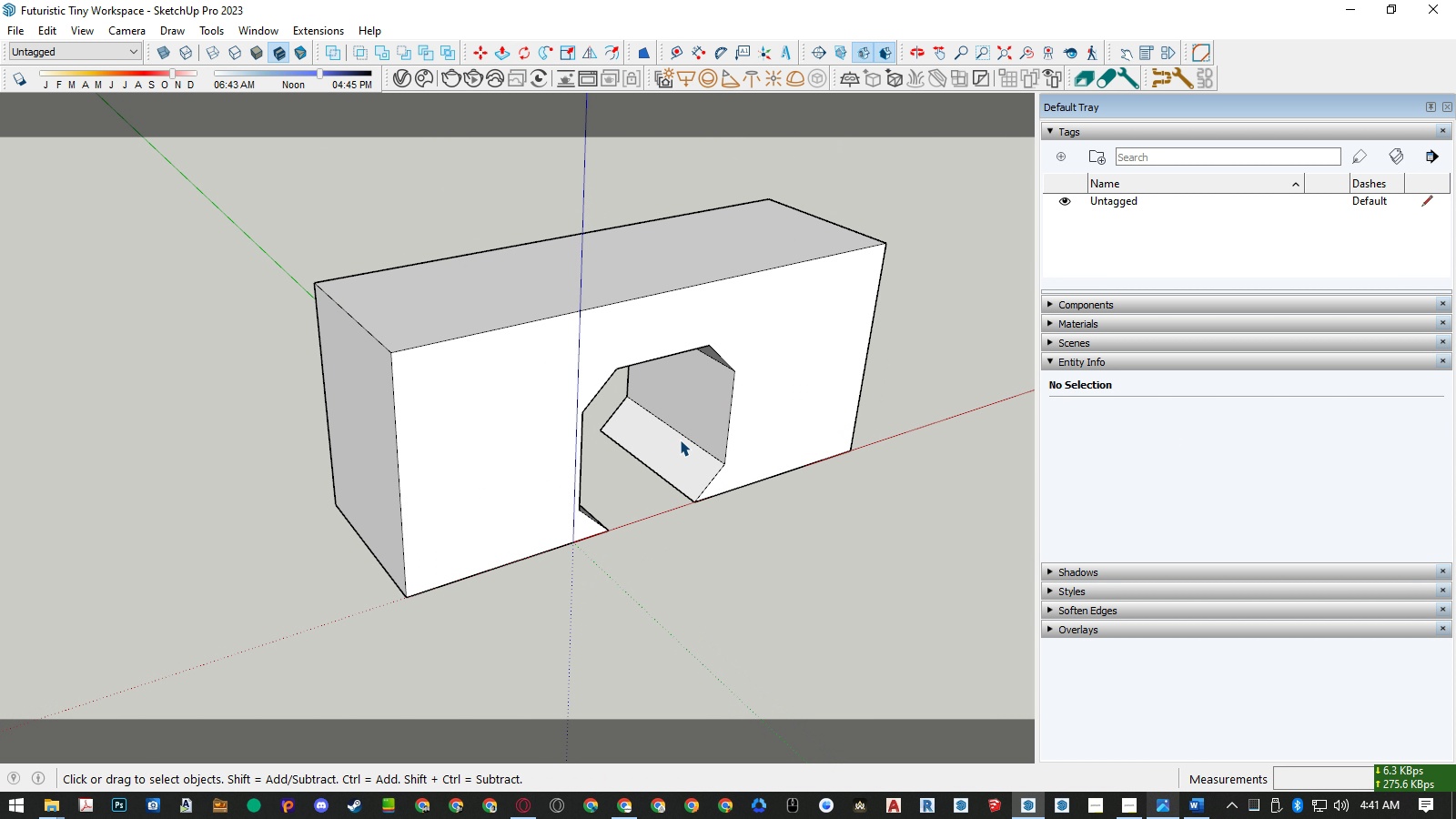 
scroll: coordinate [680, 440], scroll_direction: up, amount: 5.0
 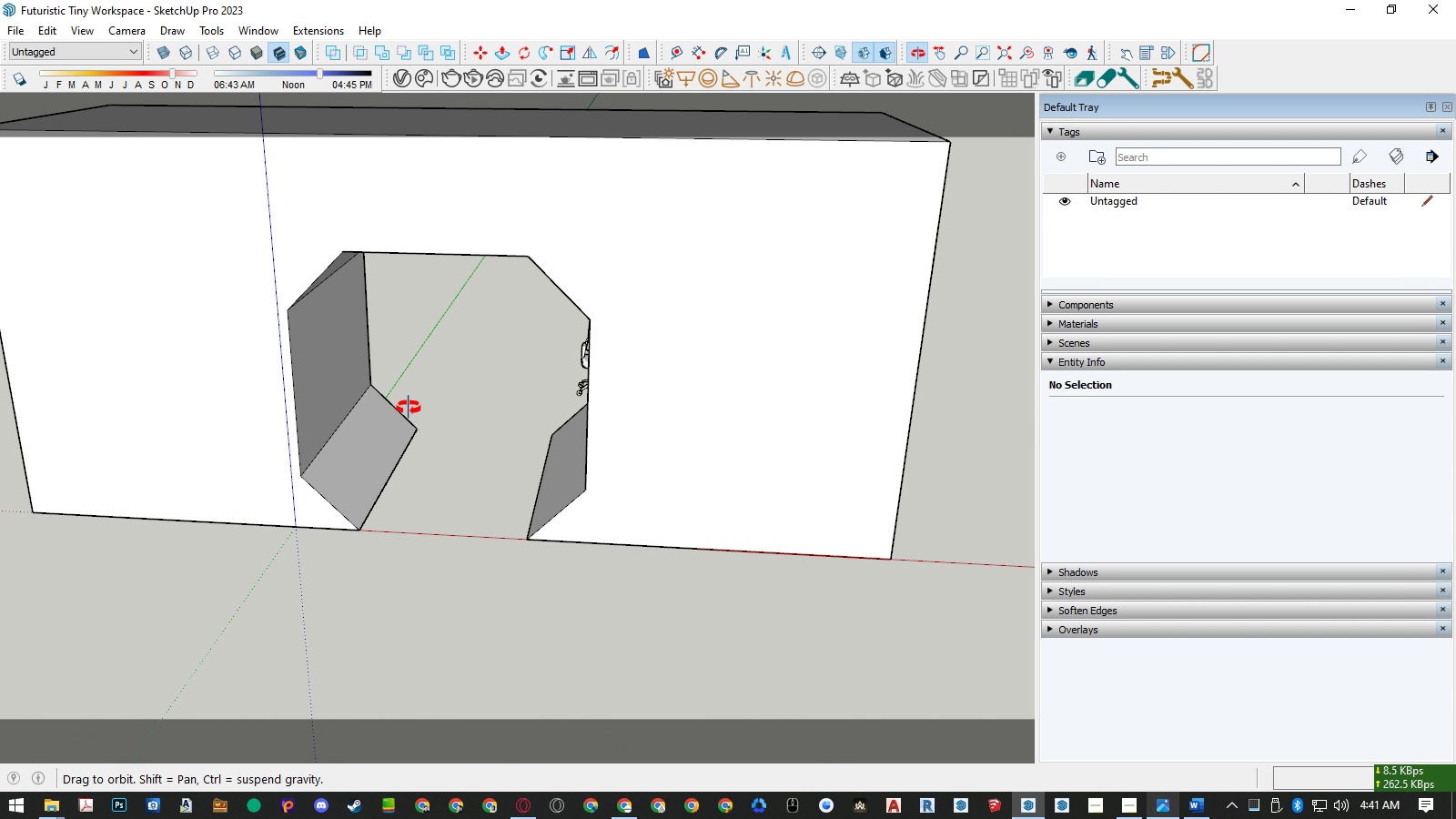 
left_click([401, 426])
 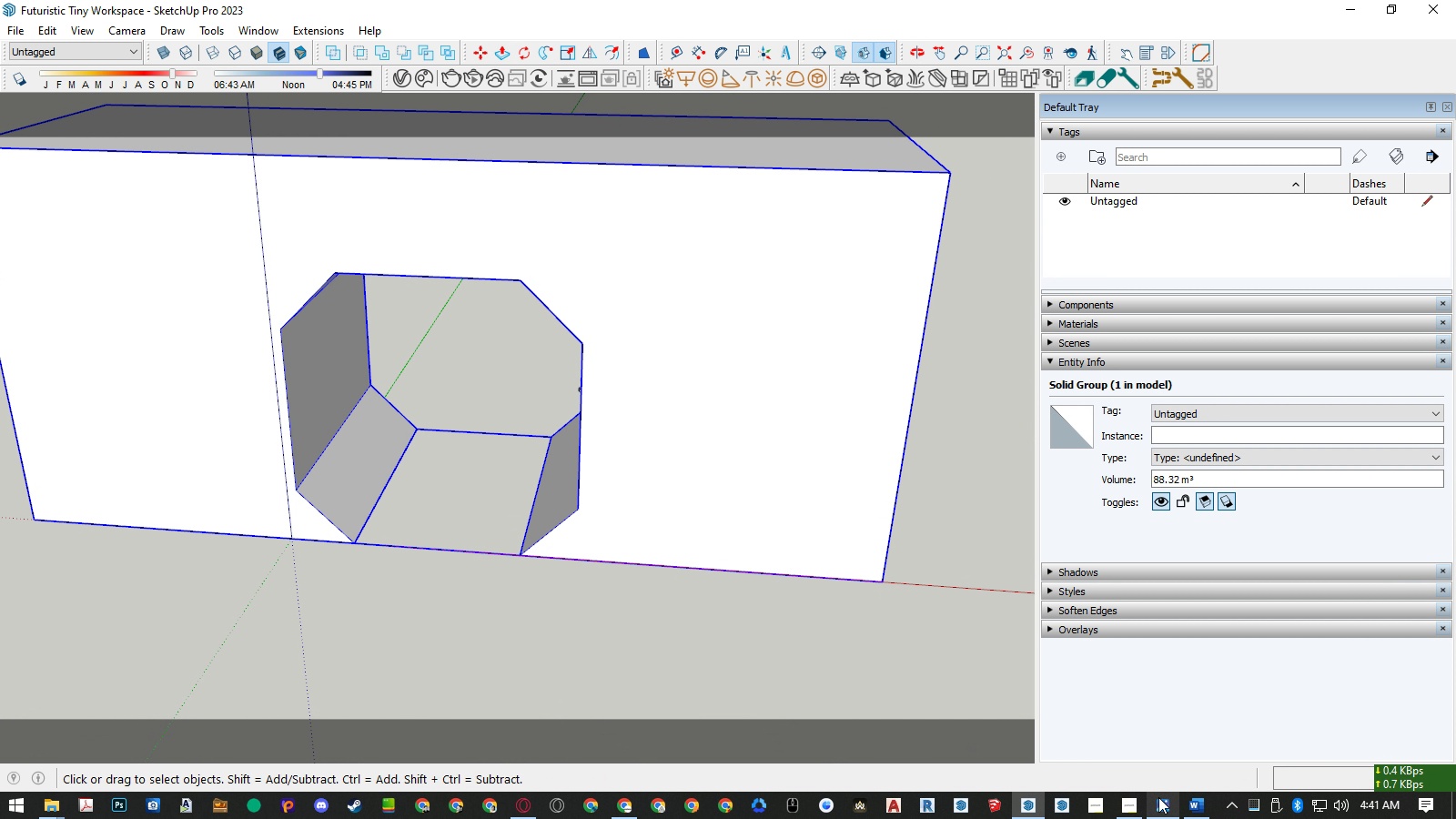 
left_click([1173, 801])
 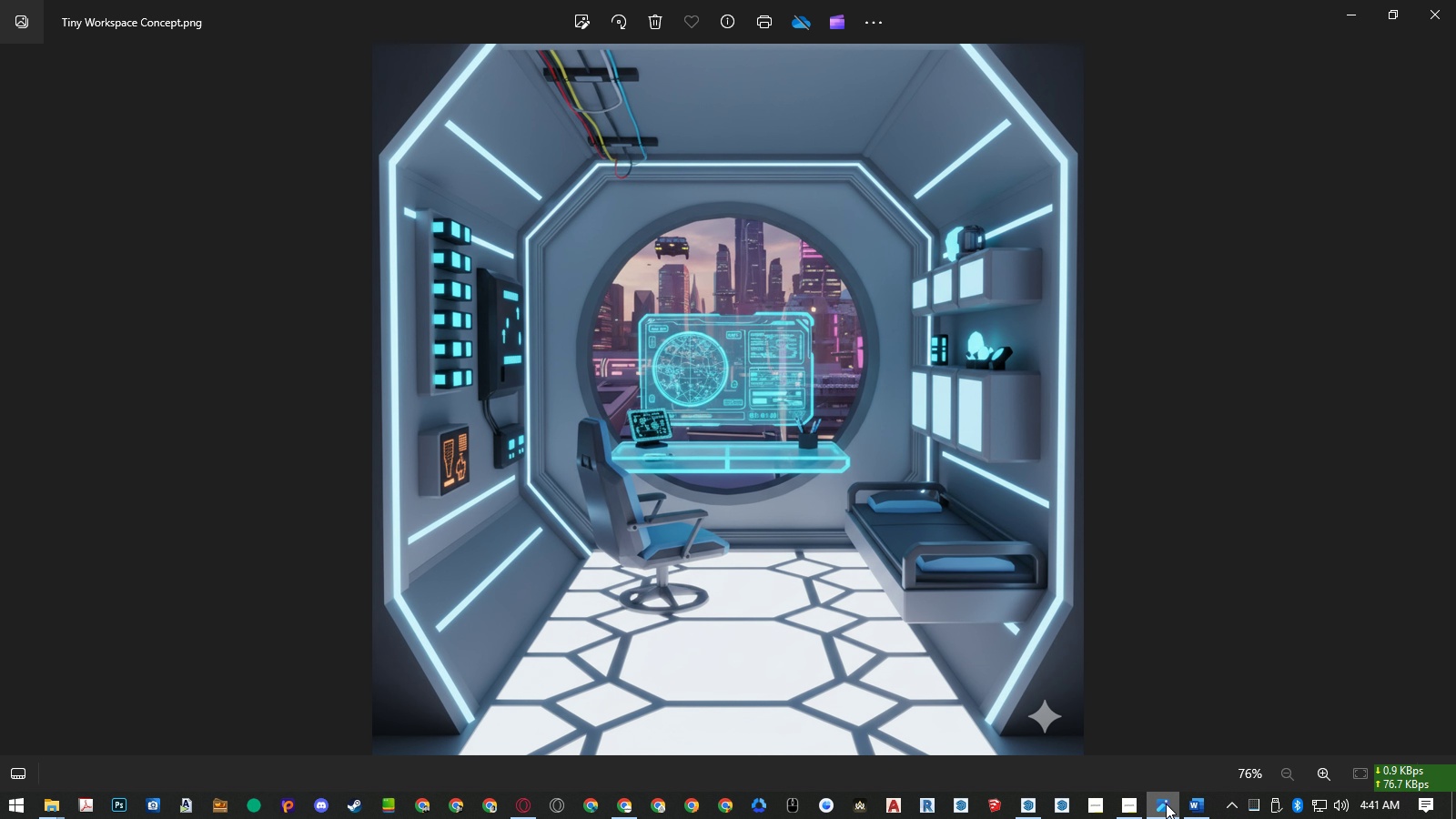 
left_click([1166, 804])
 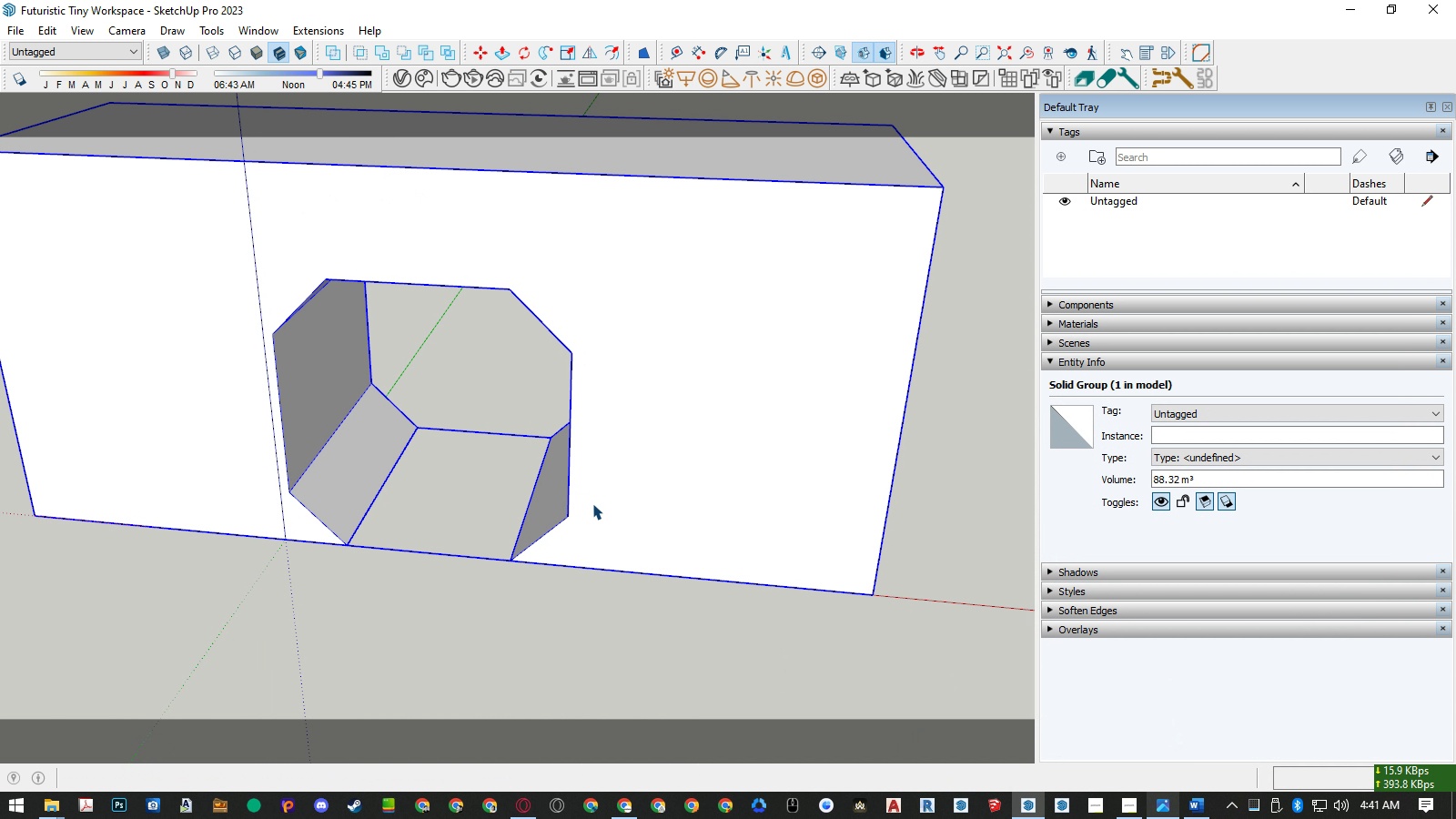 
key(R)
 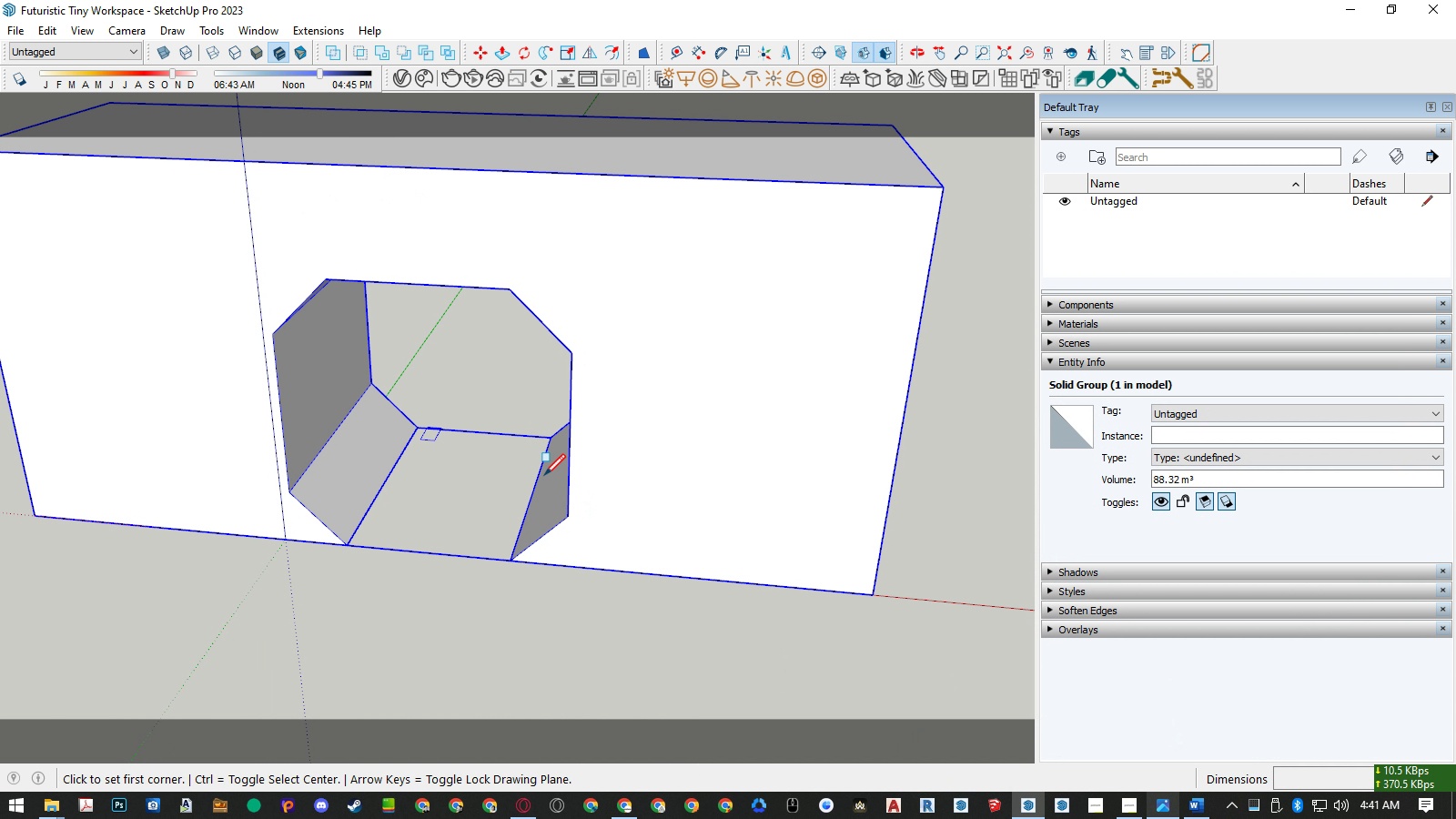 
scroll: coordinate [546, 477], scroll_direction: down, amount: 5.0
 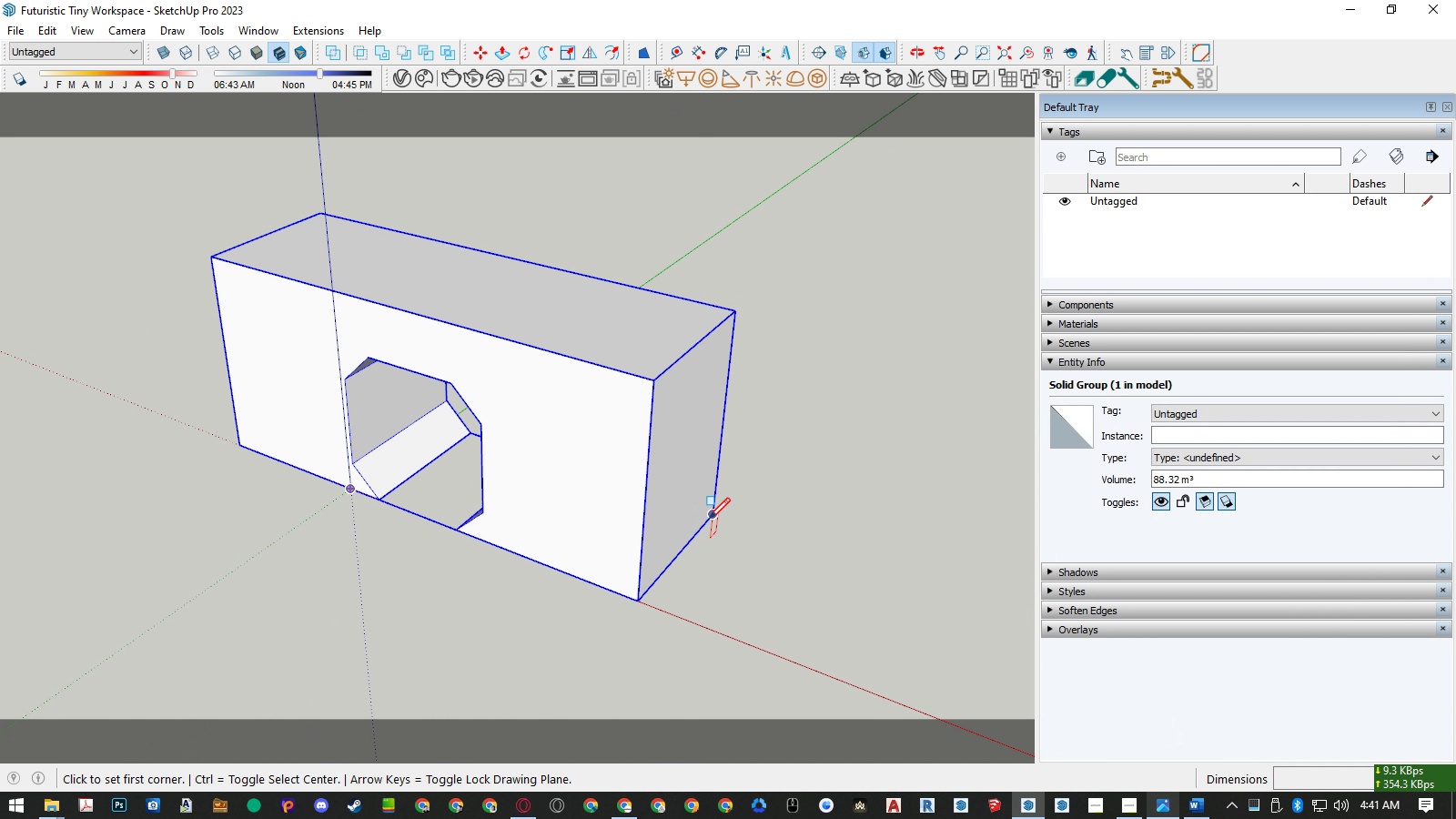 
left_click([712, 517])
 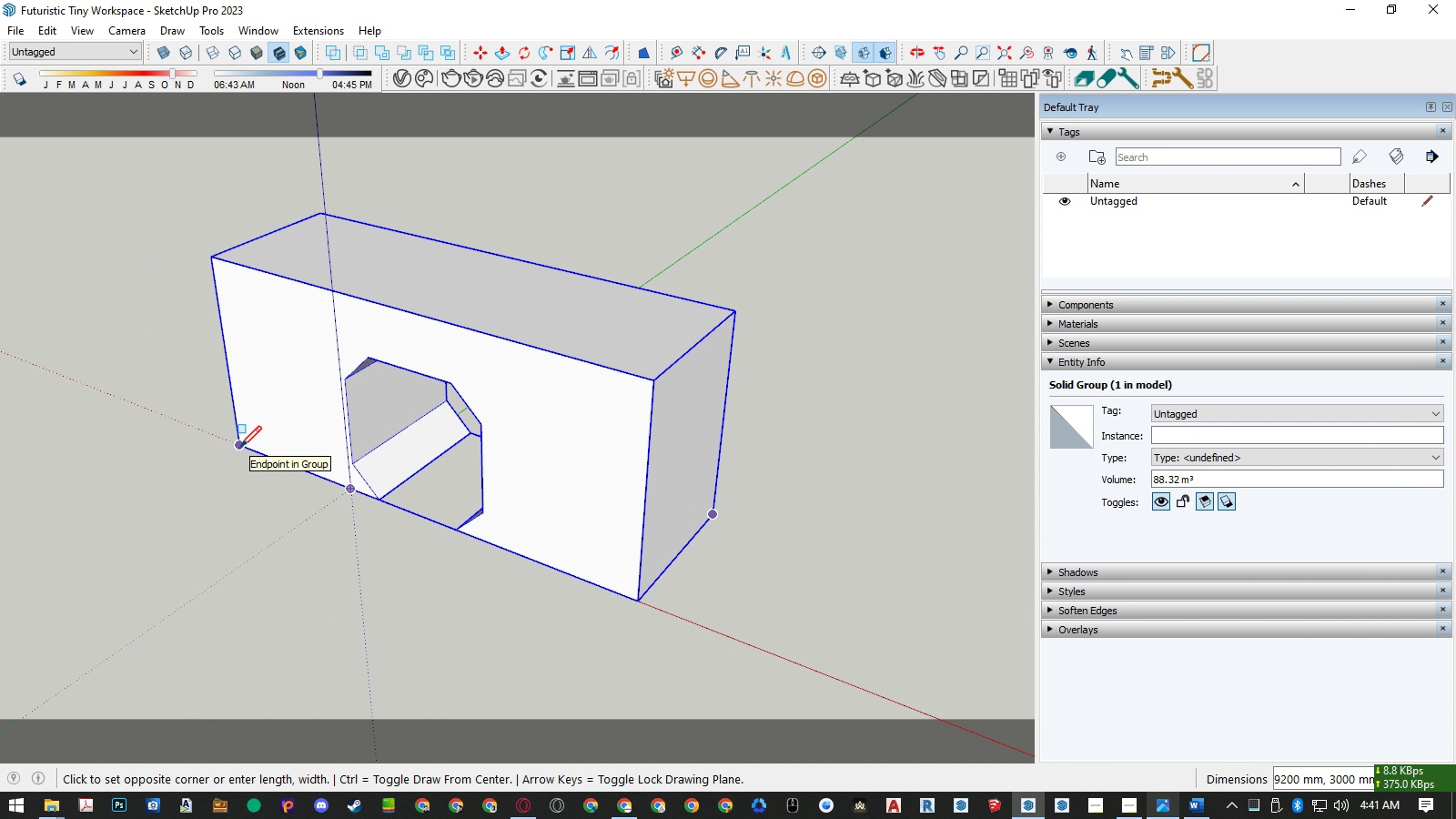 
left_click([240, 447])
 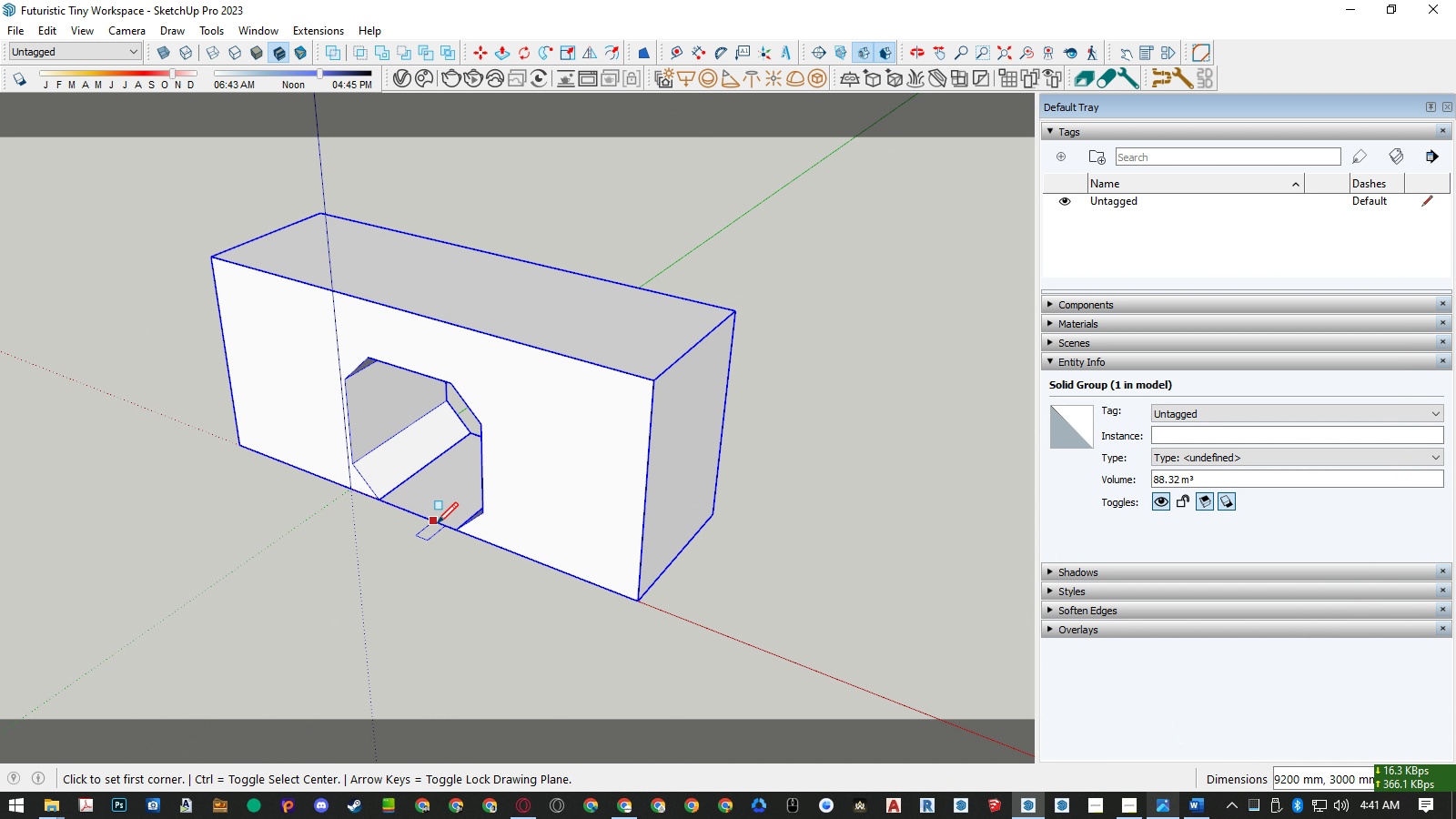 
key(Space)
 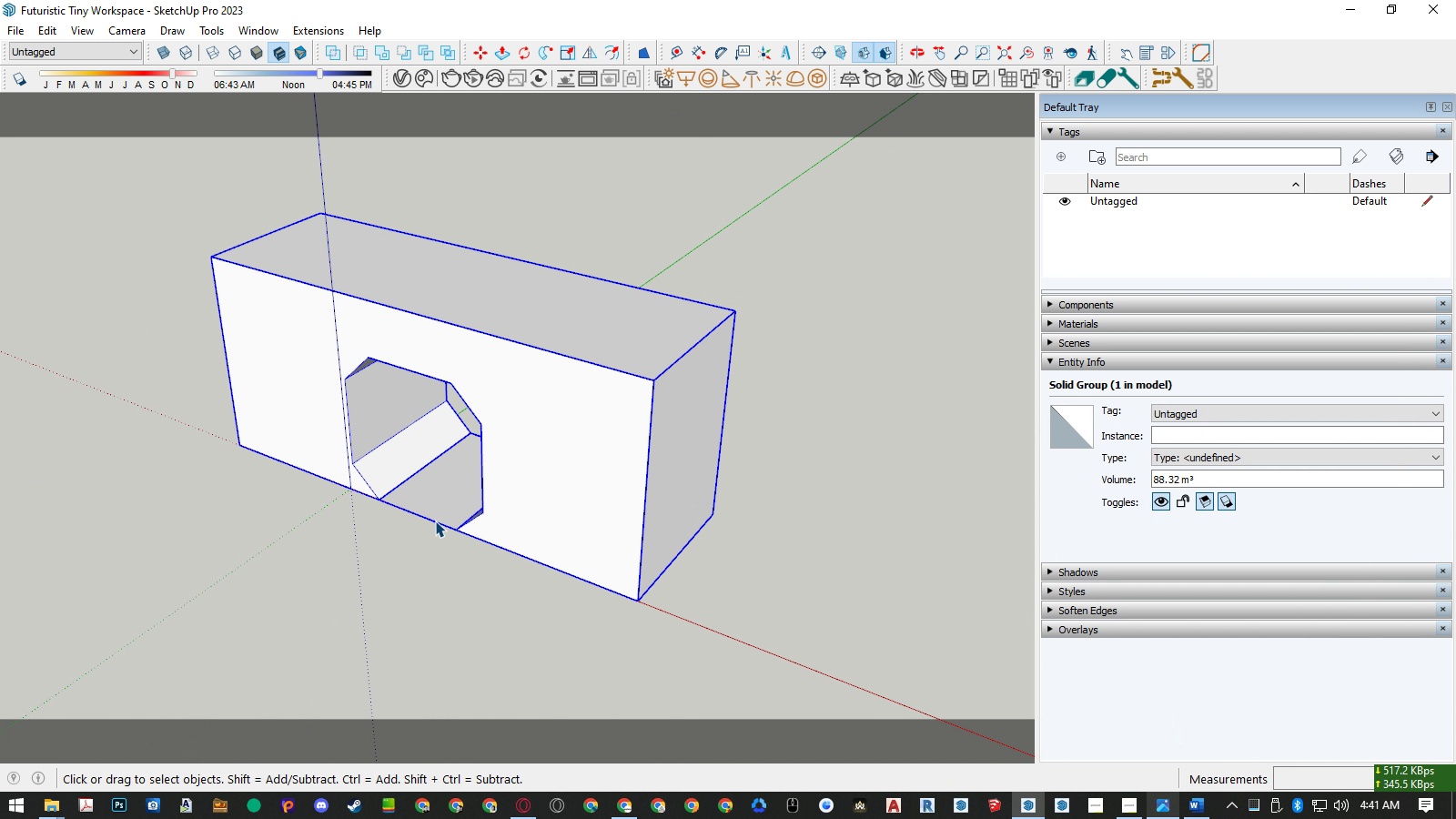 
left_click([435, 521])
 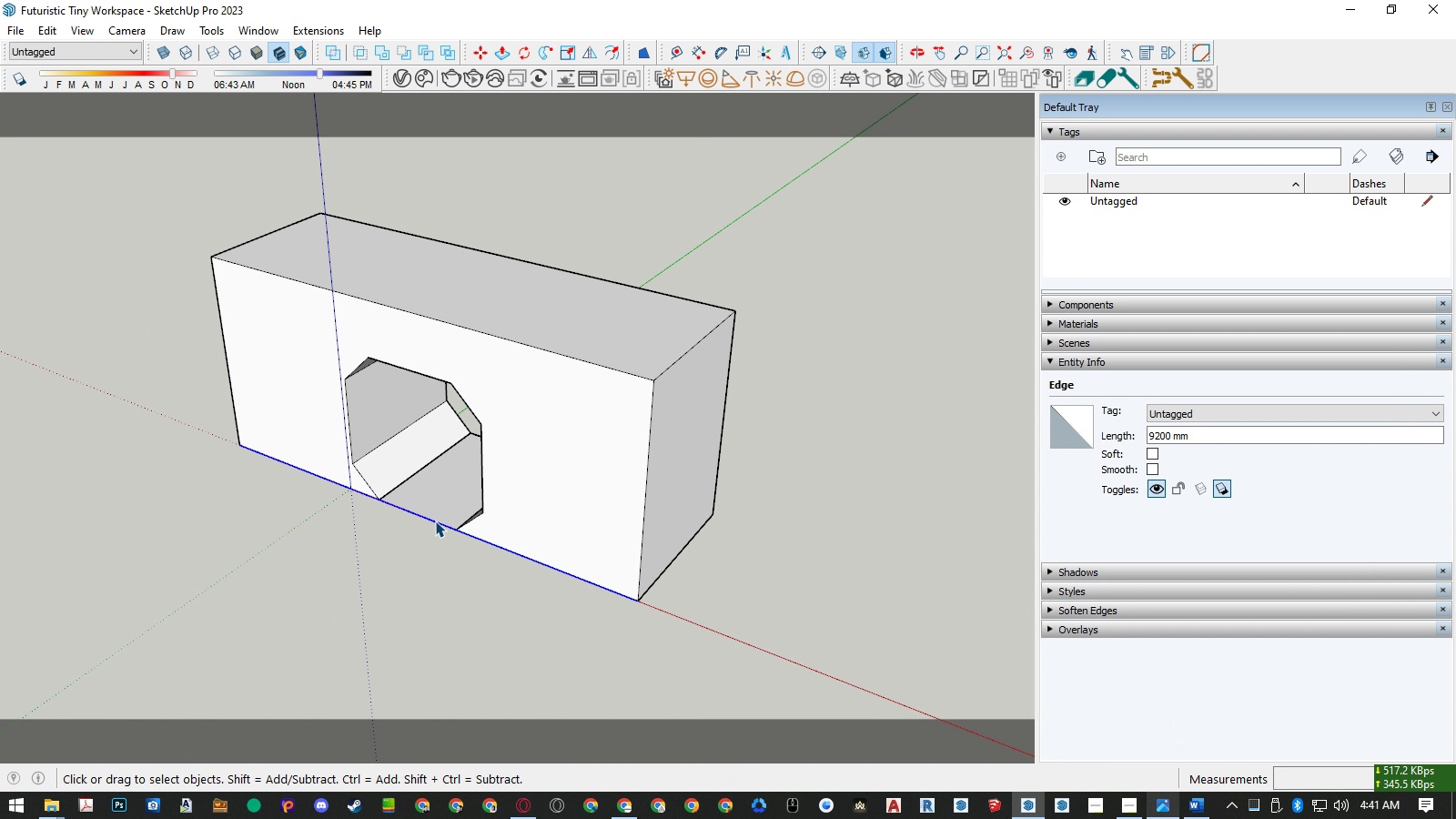 
key(M)
 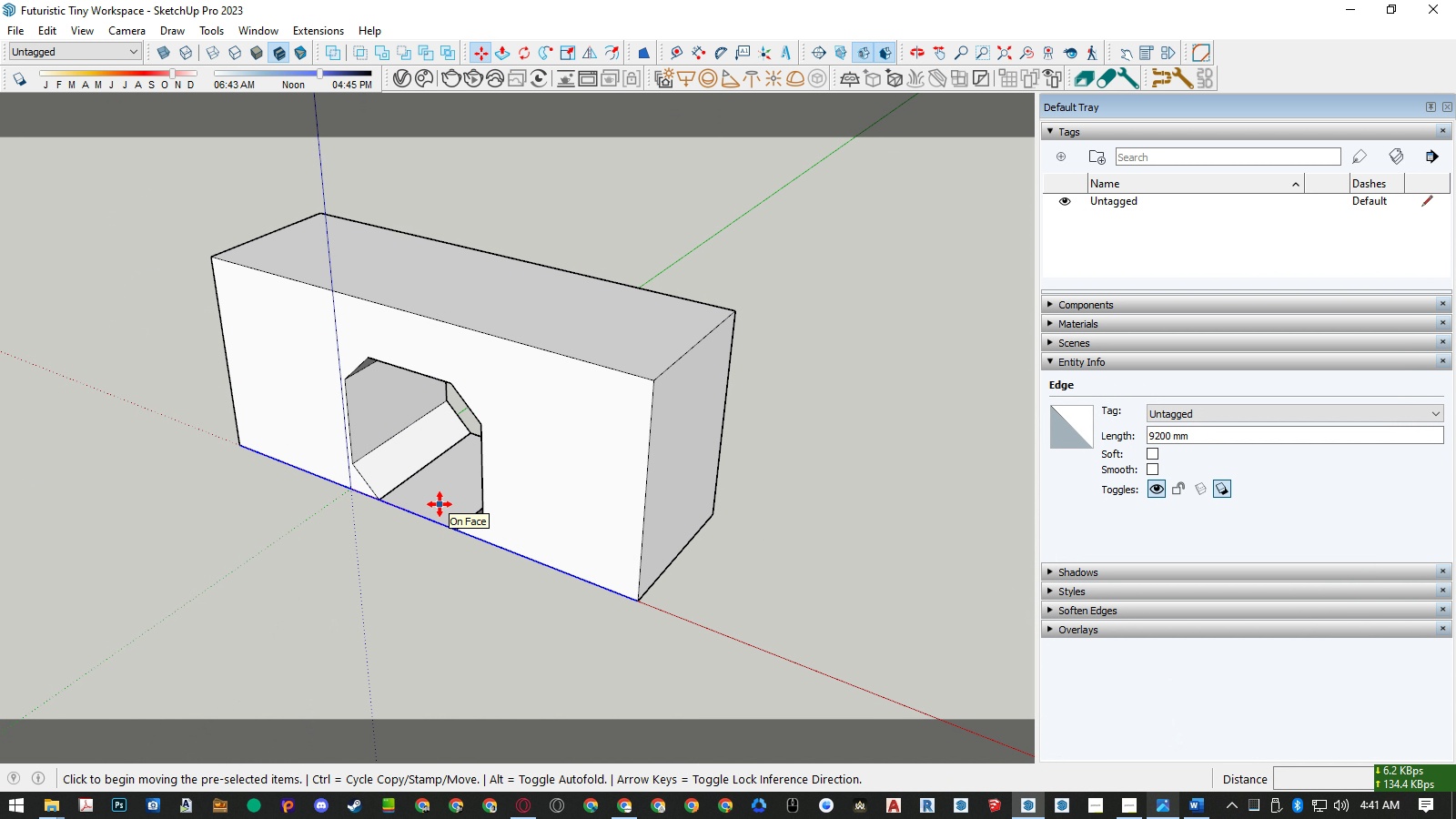 
key(Space)
 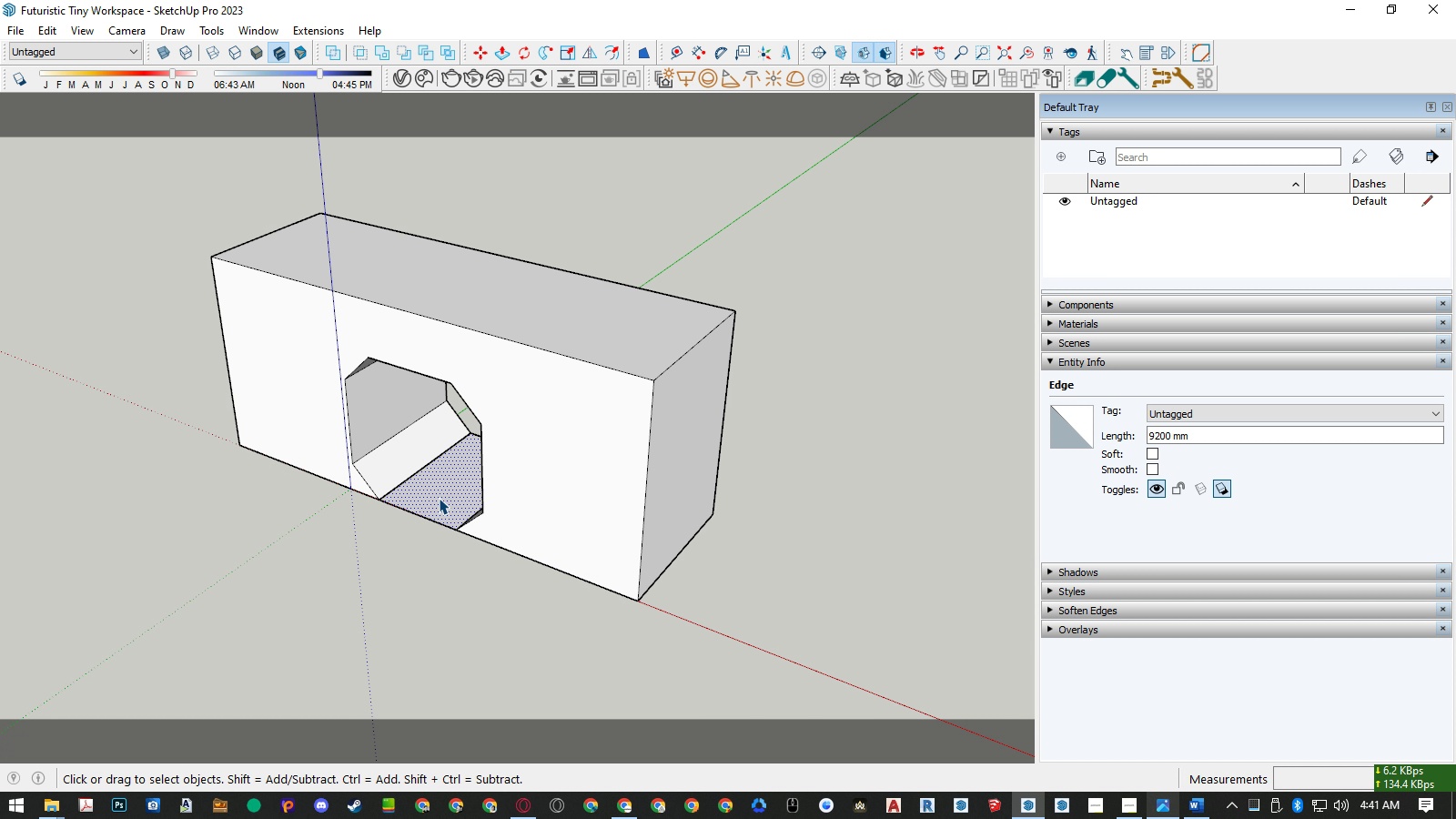 
double_click([439, 498])
 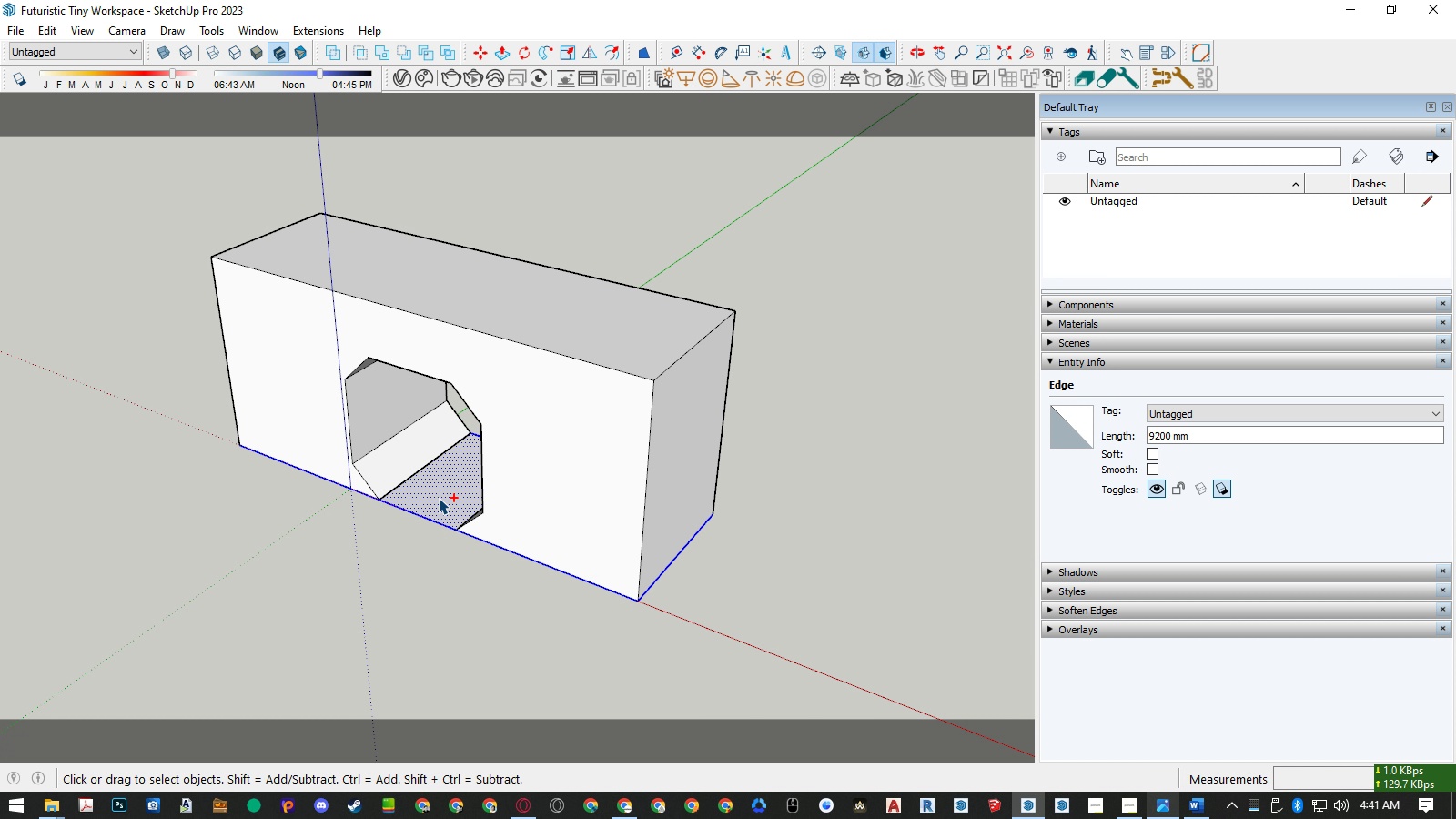 
key(Control+G)
 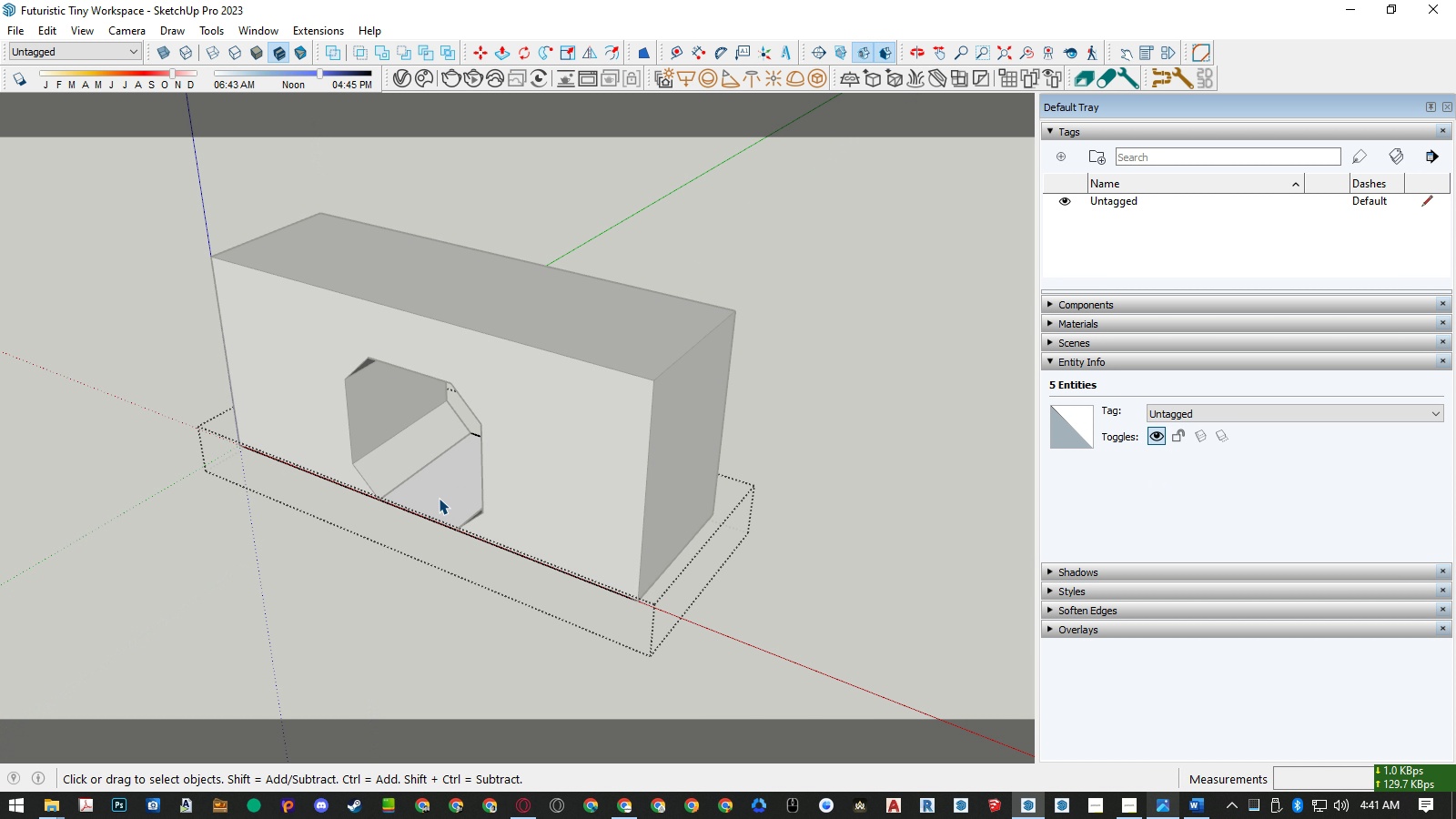 
double_click([439, 498])
 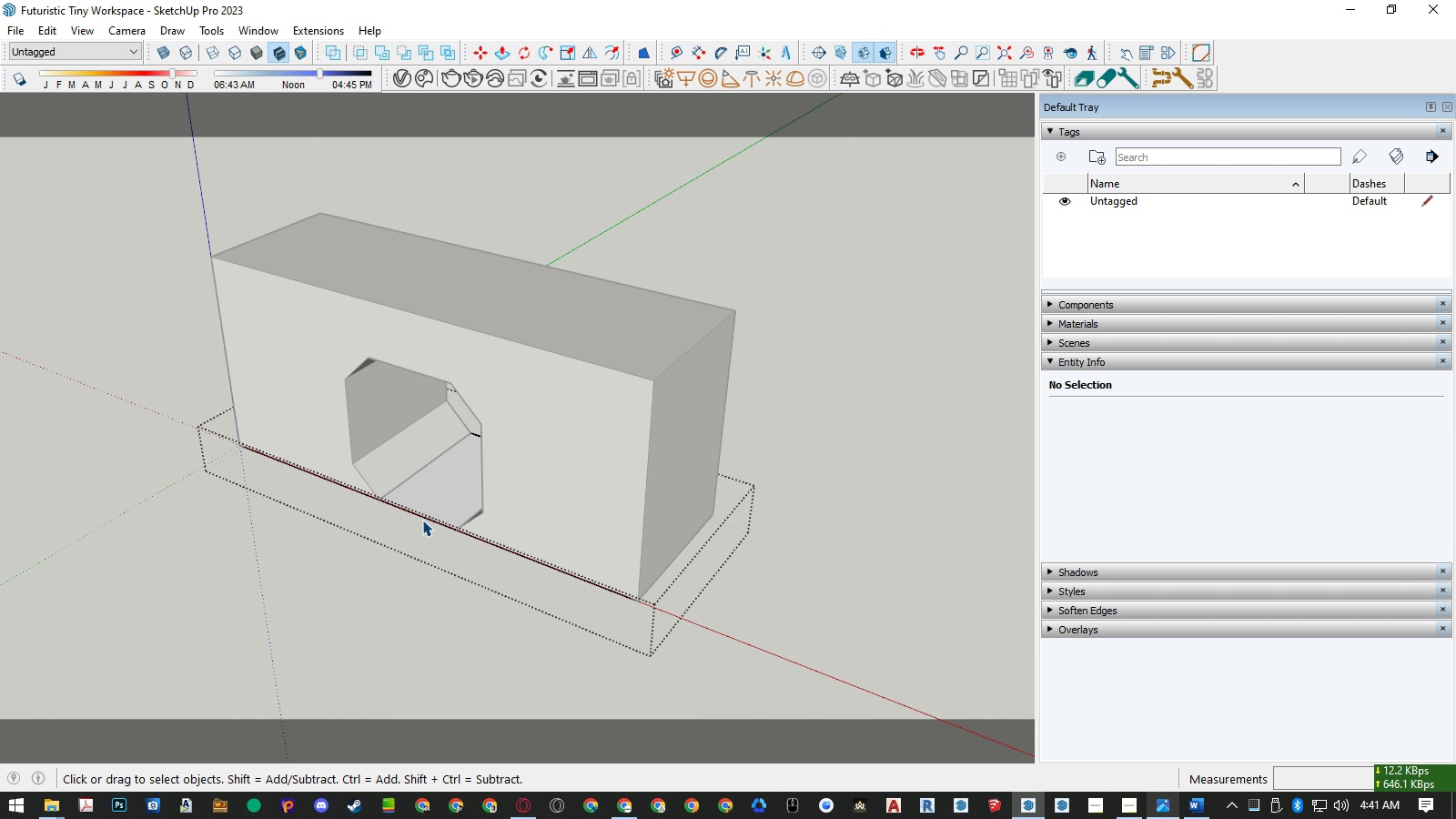 
left_click([422, 520])
 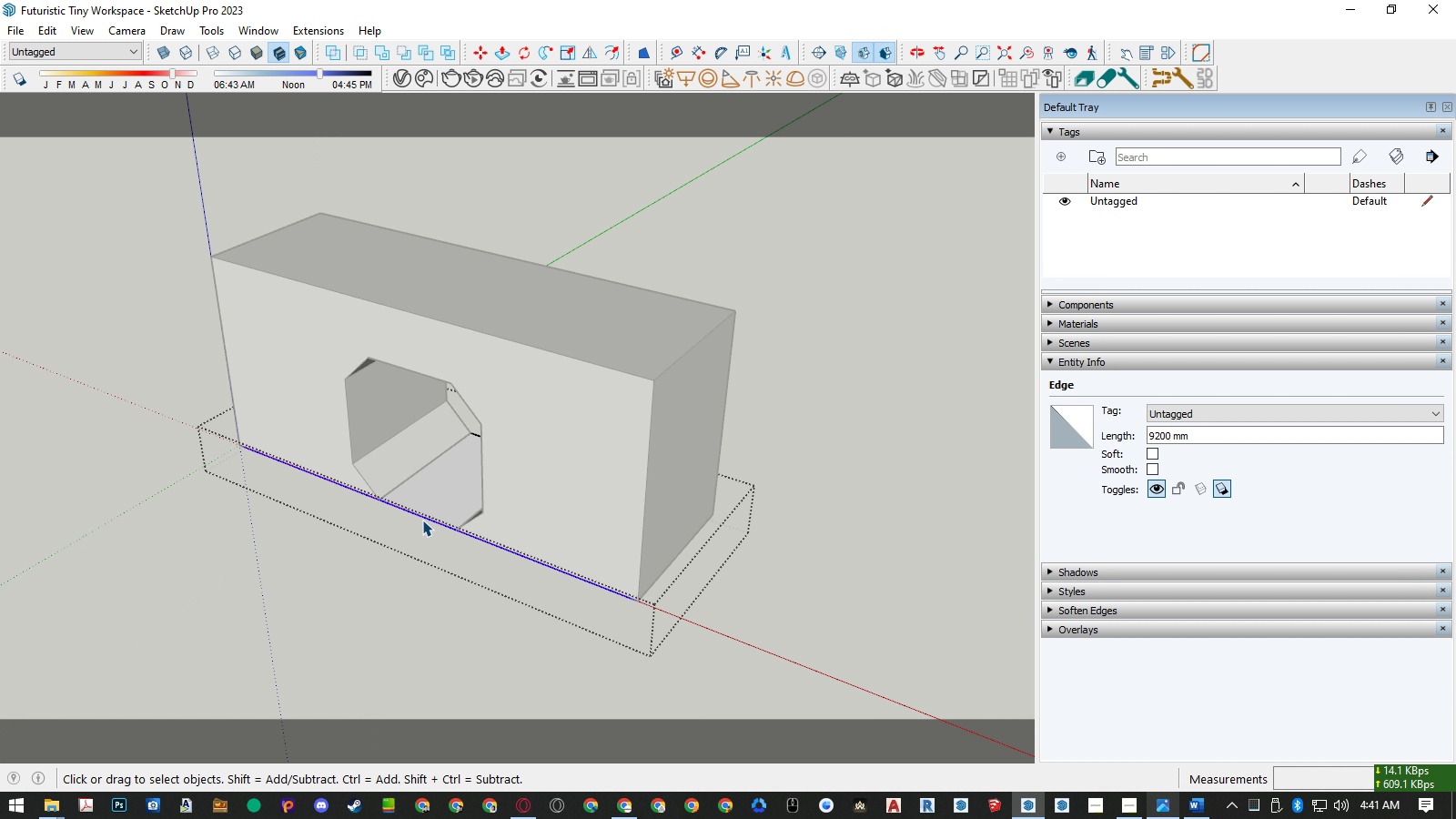 
key(M)
 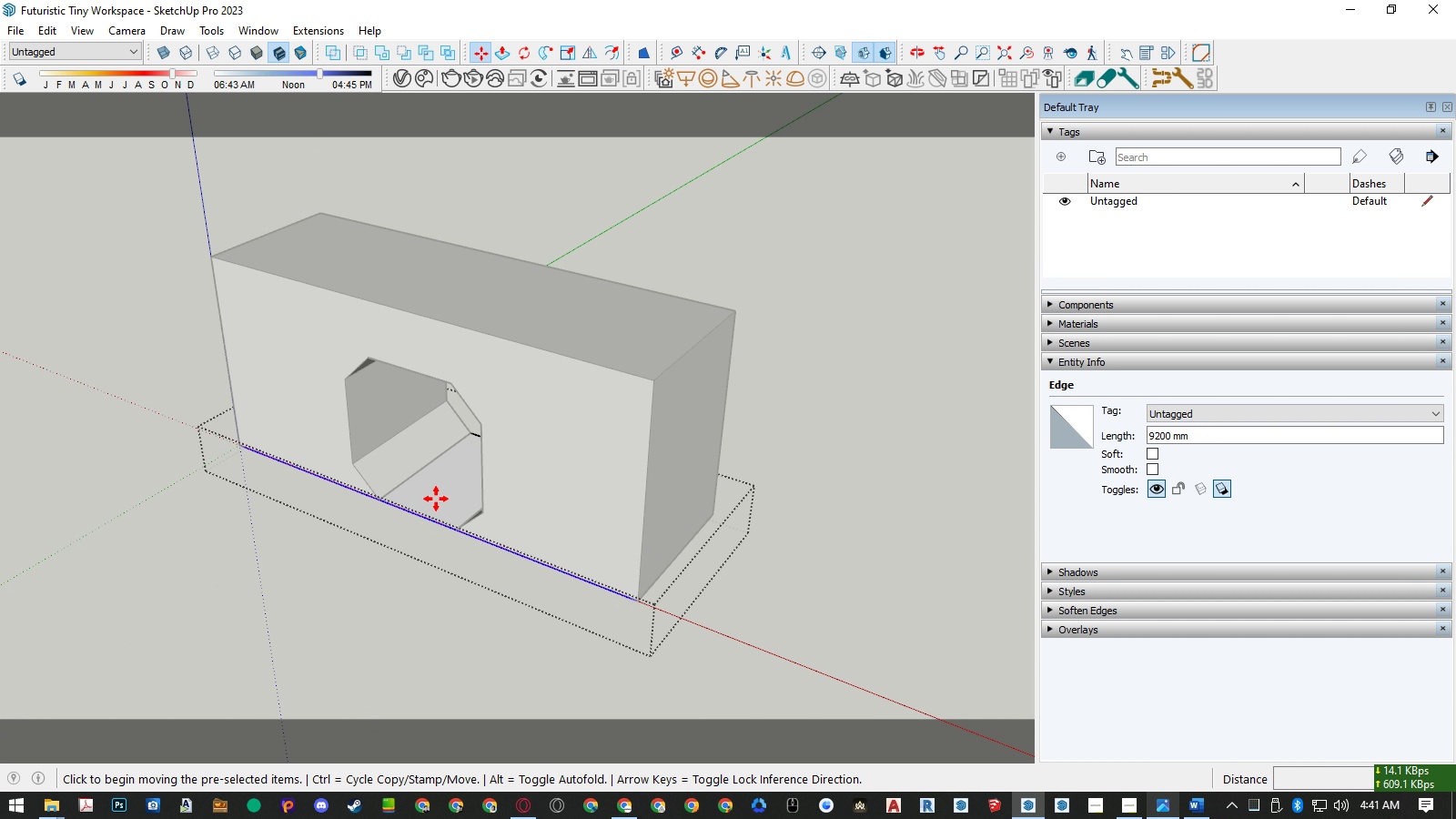 
left_click([436, 499])
 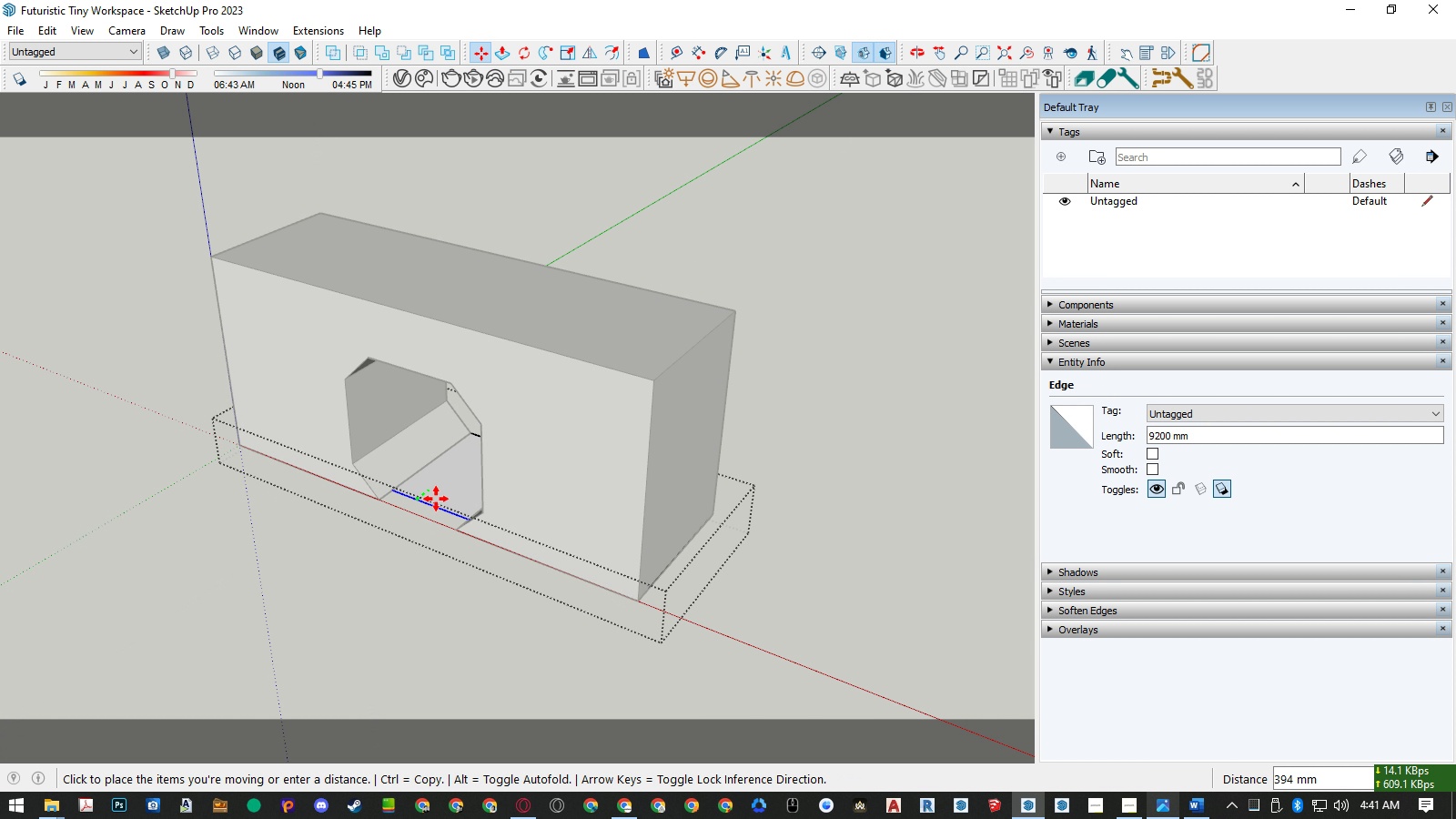 
key(ArrowLeft)
 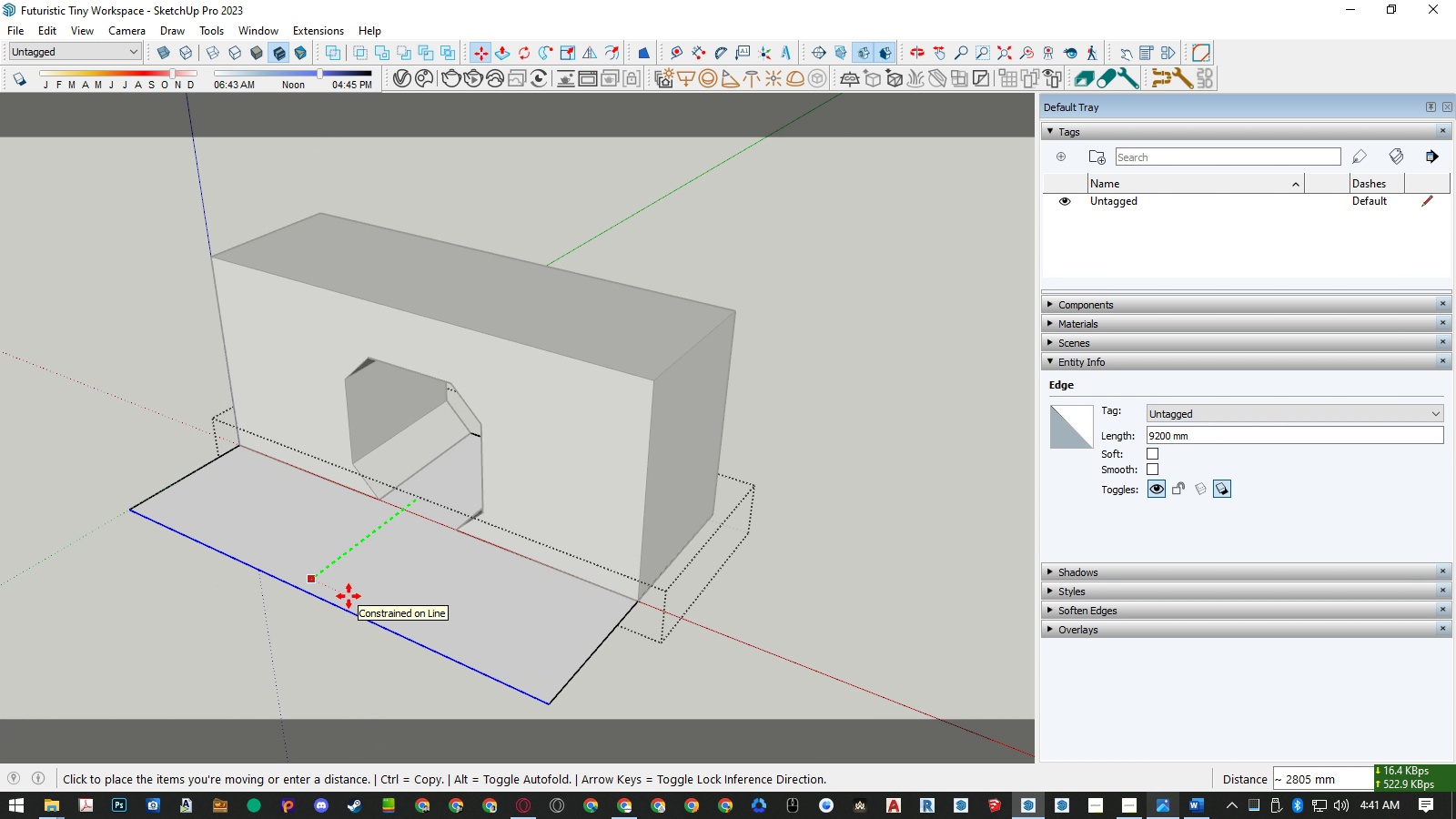 
key(Numpad6)
 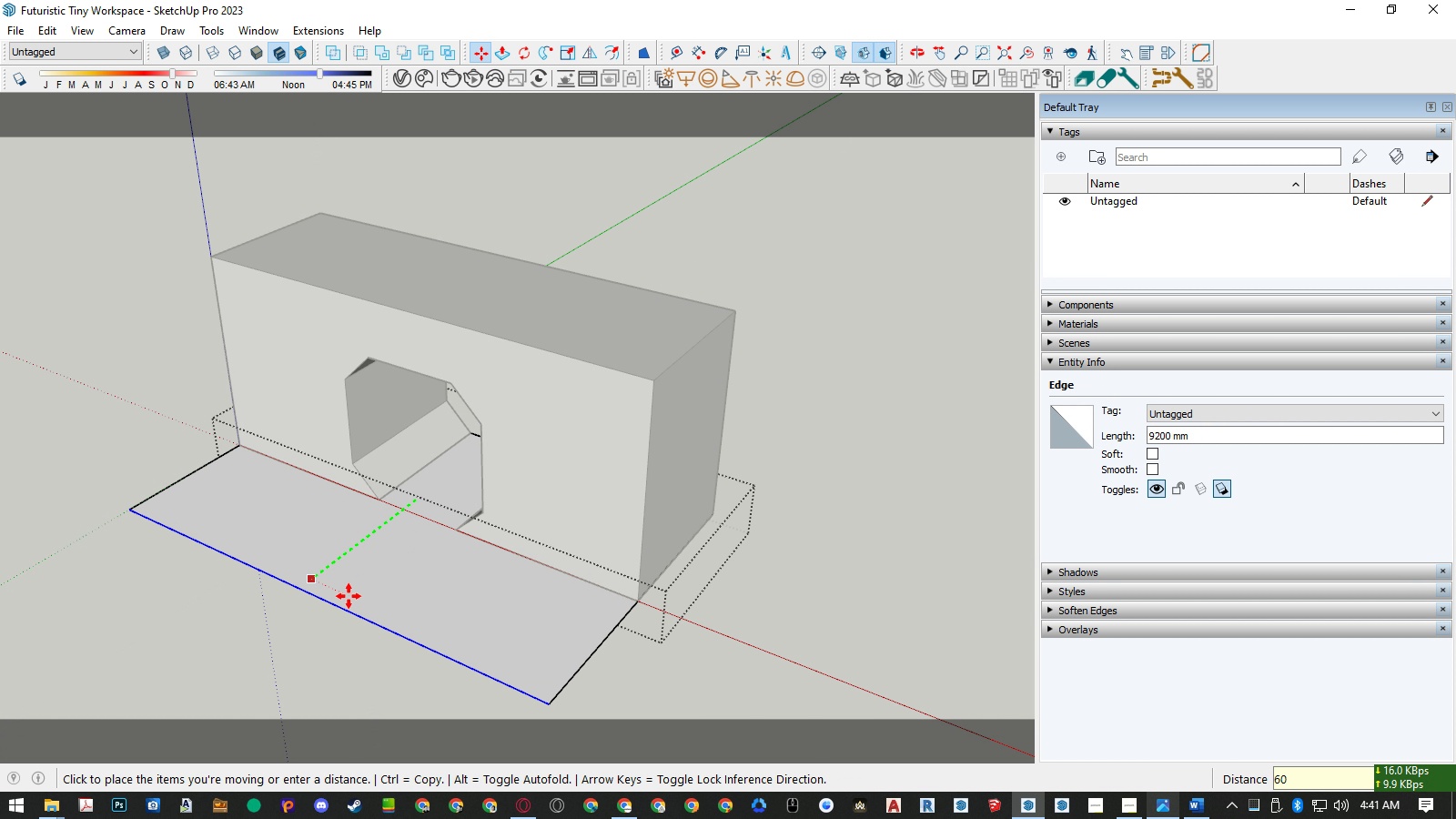 
key(Numpad0)
 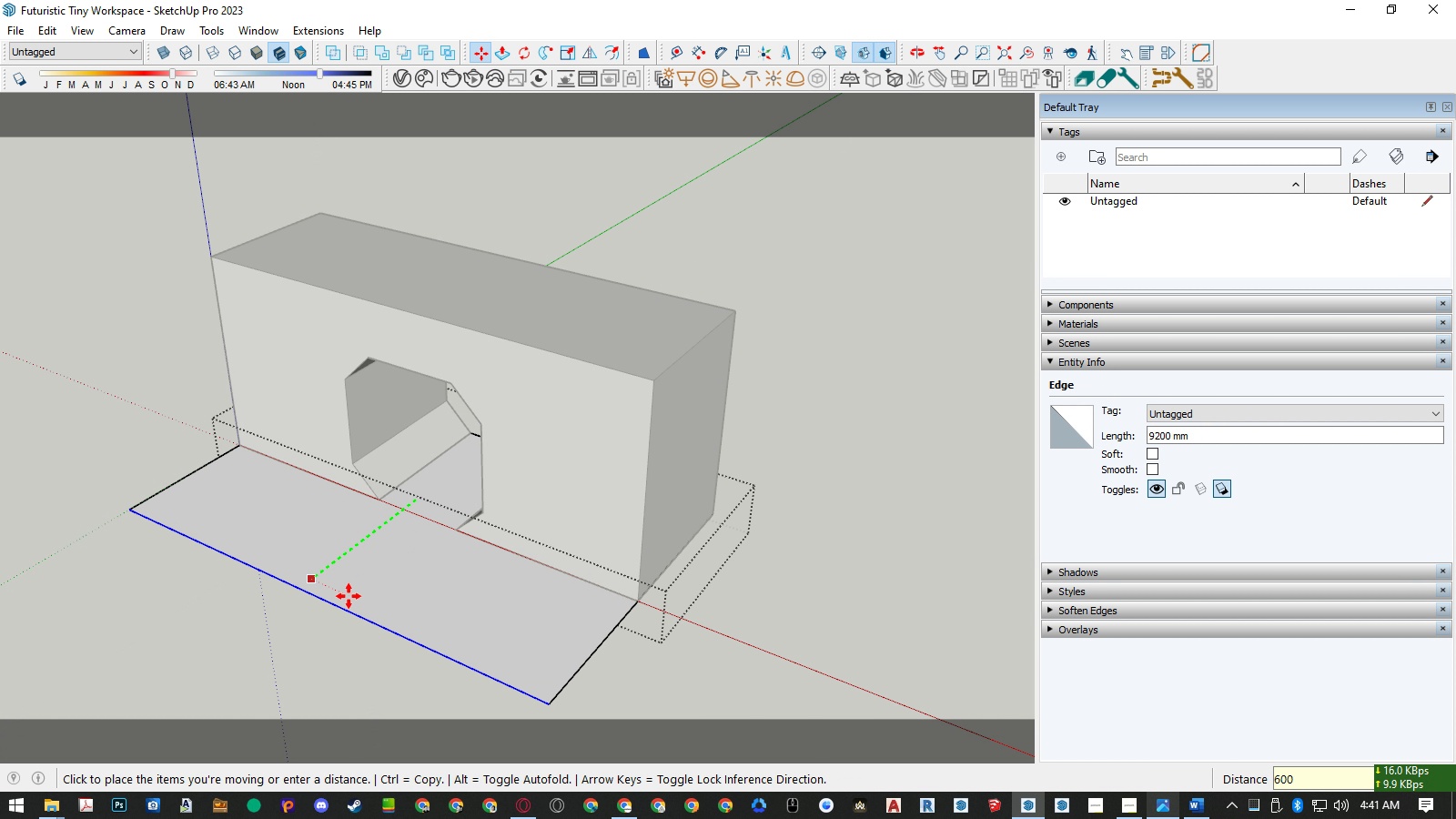 
key(Numpad0)
 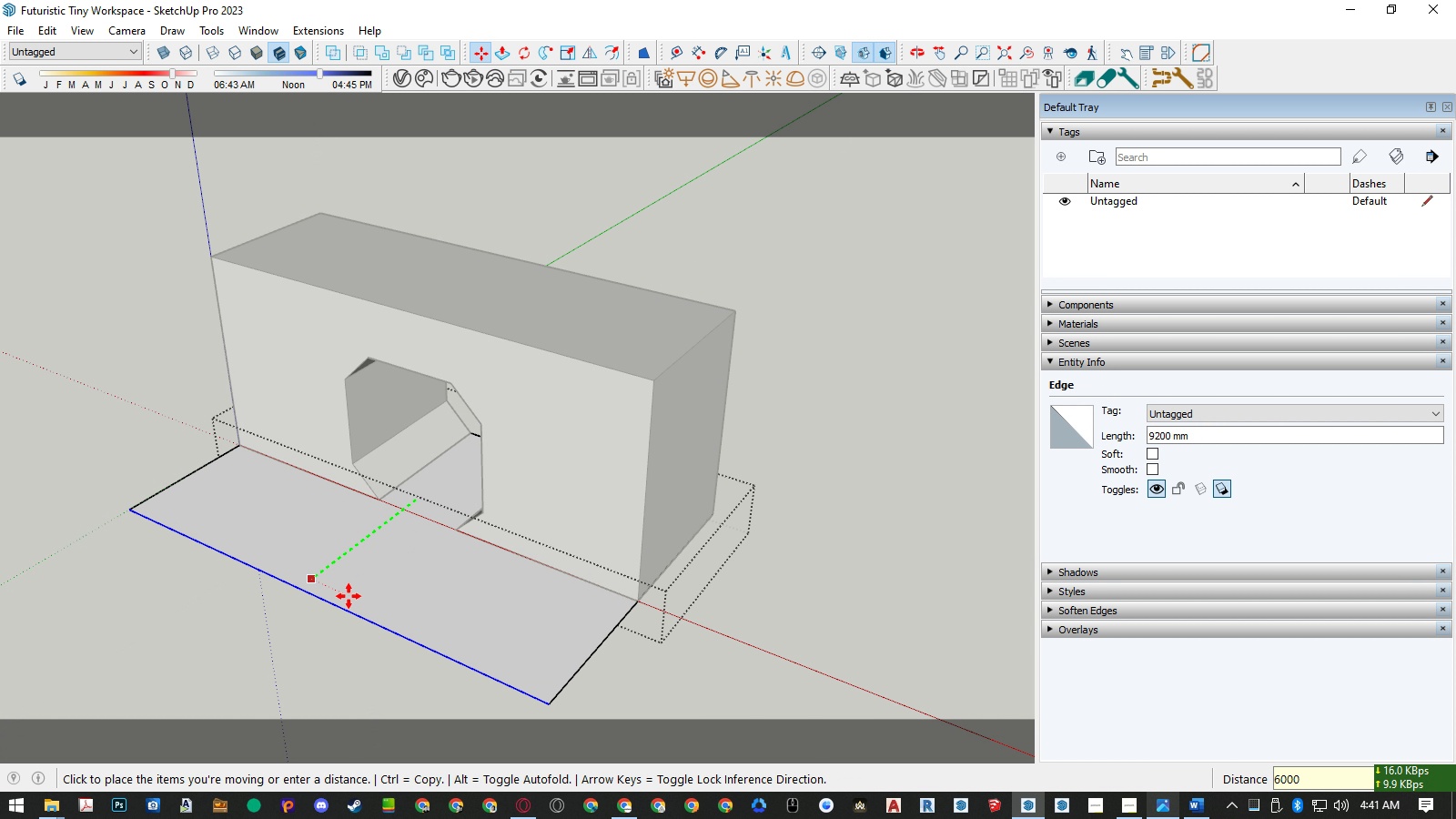 
key(Numpad0)
 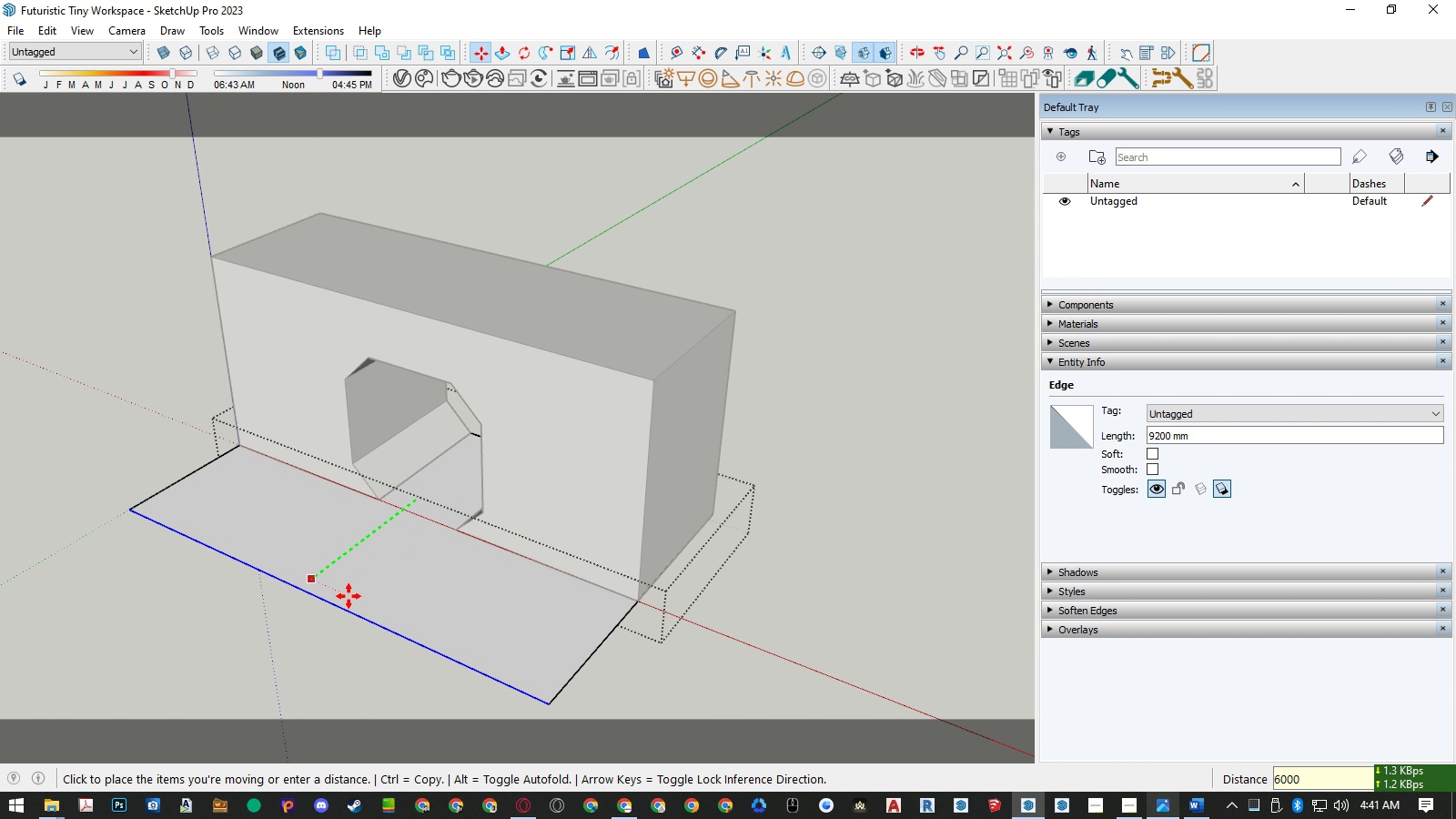 
key(NumpadEnter)
 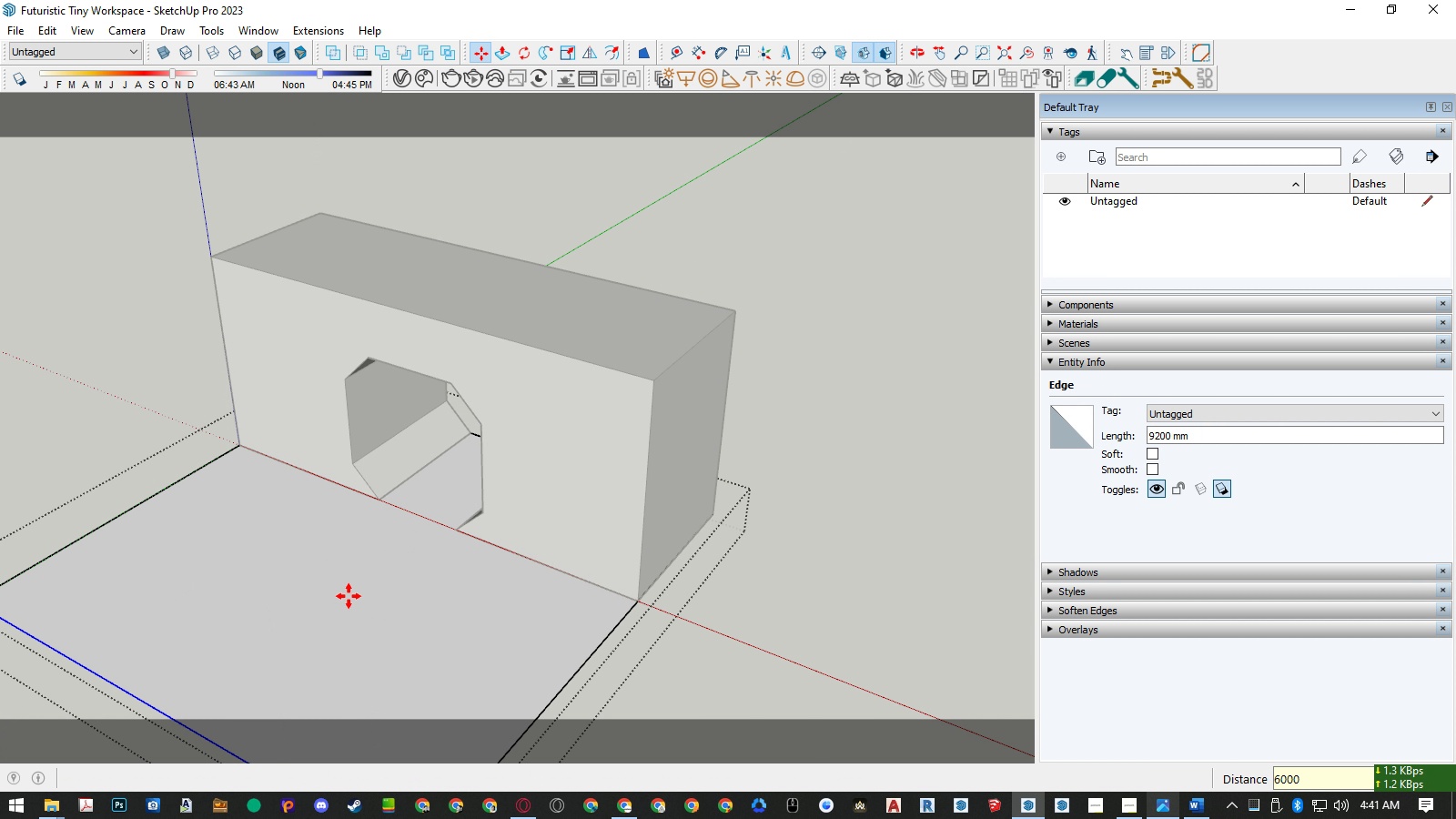 
key(Space)
 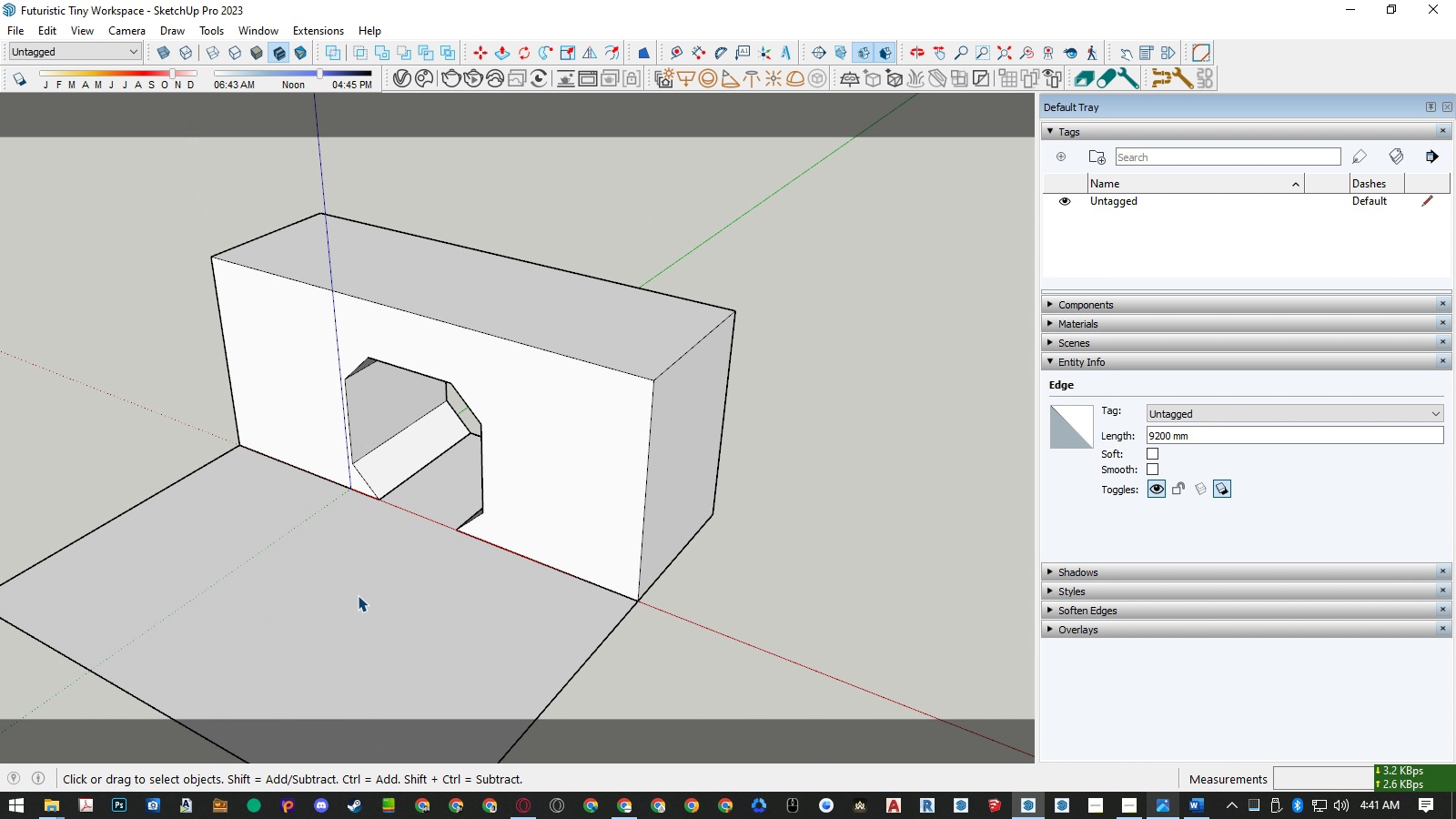 
key(Escape)
 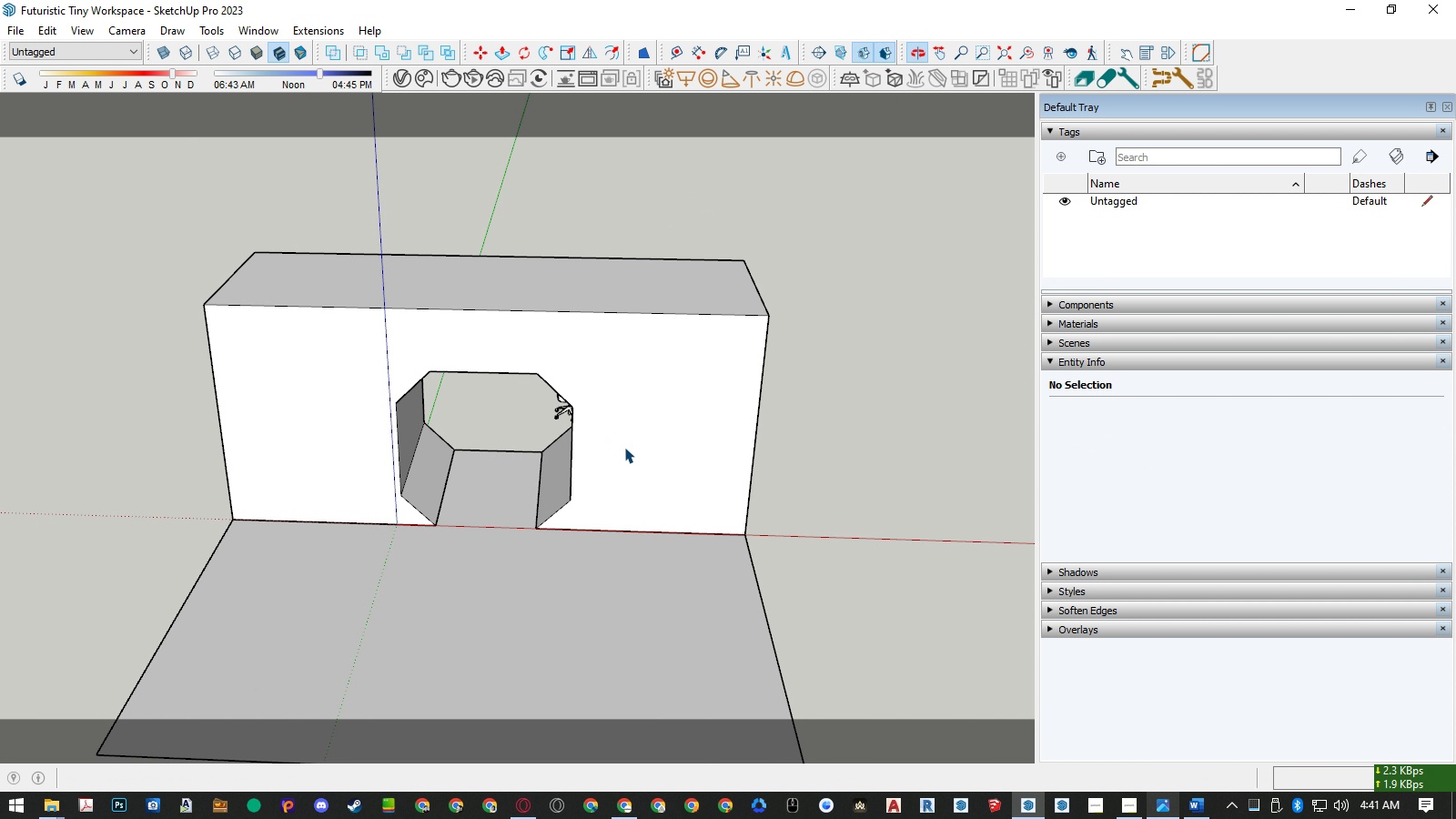 
scroll: coordinate [604, 472], scroll_direction: up, amount: 5.0
 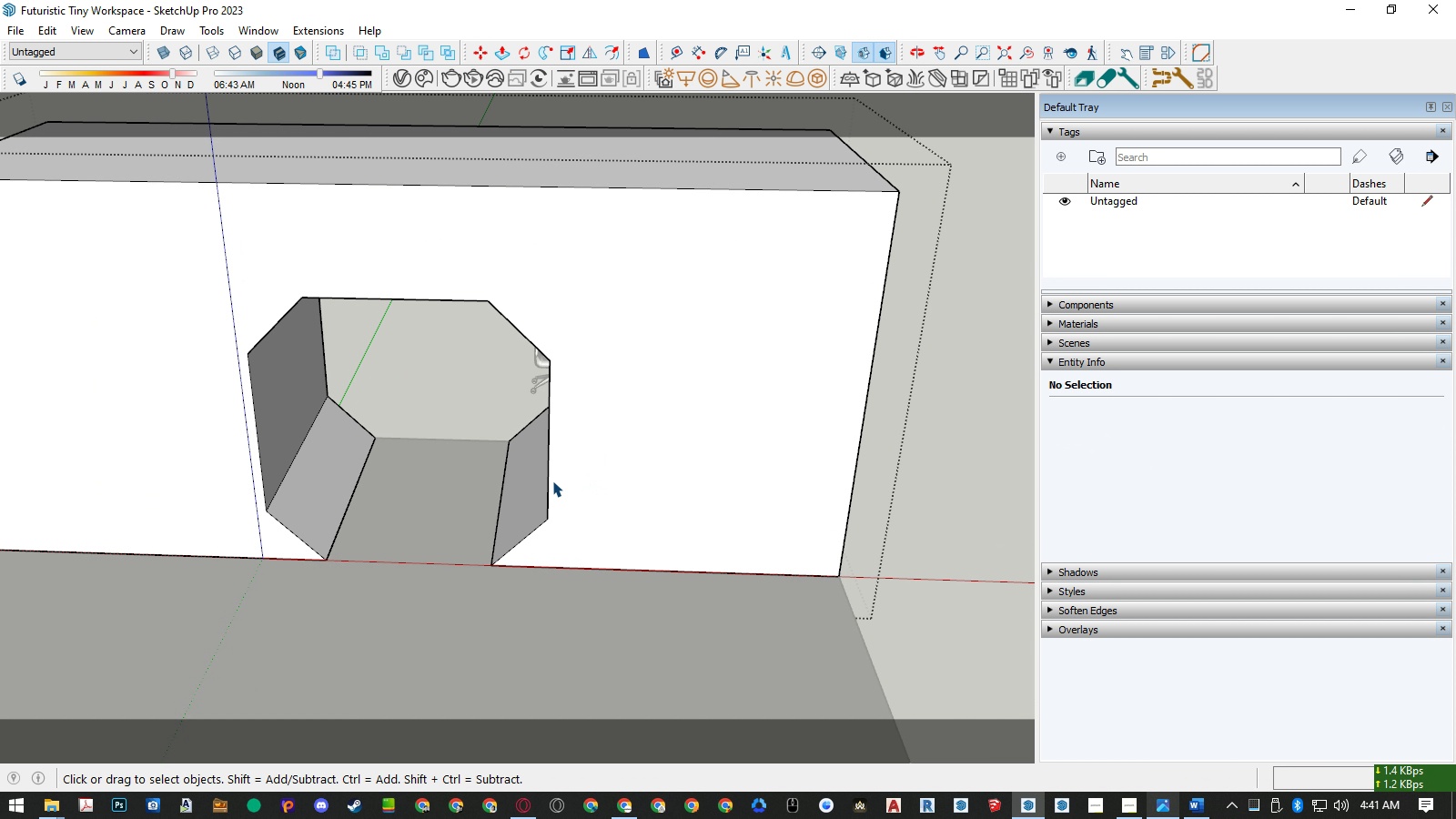 
double_click([552, 480])
 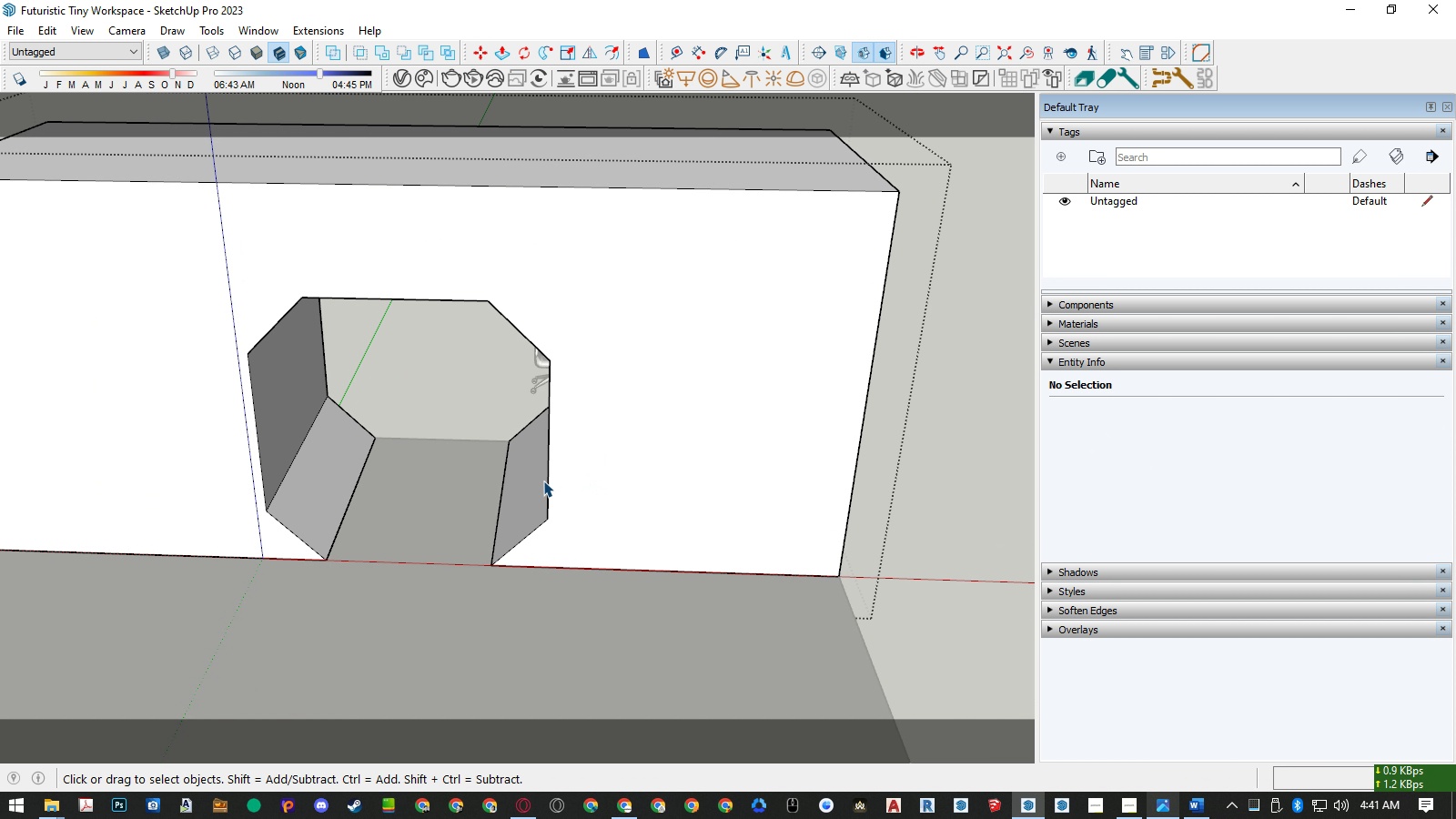 
scroll: coordinate [543, 480], scroll_direction: down, amount: 4.0
 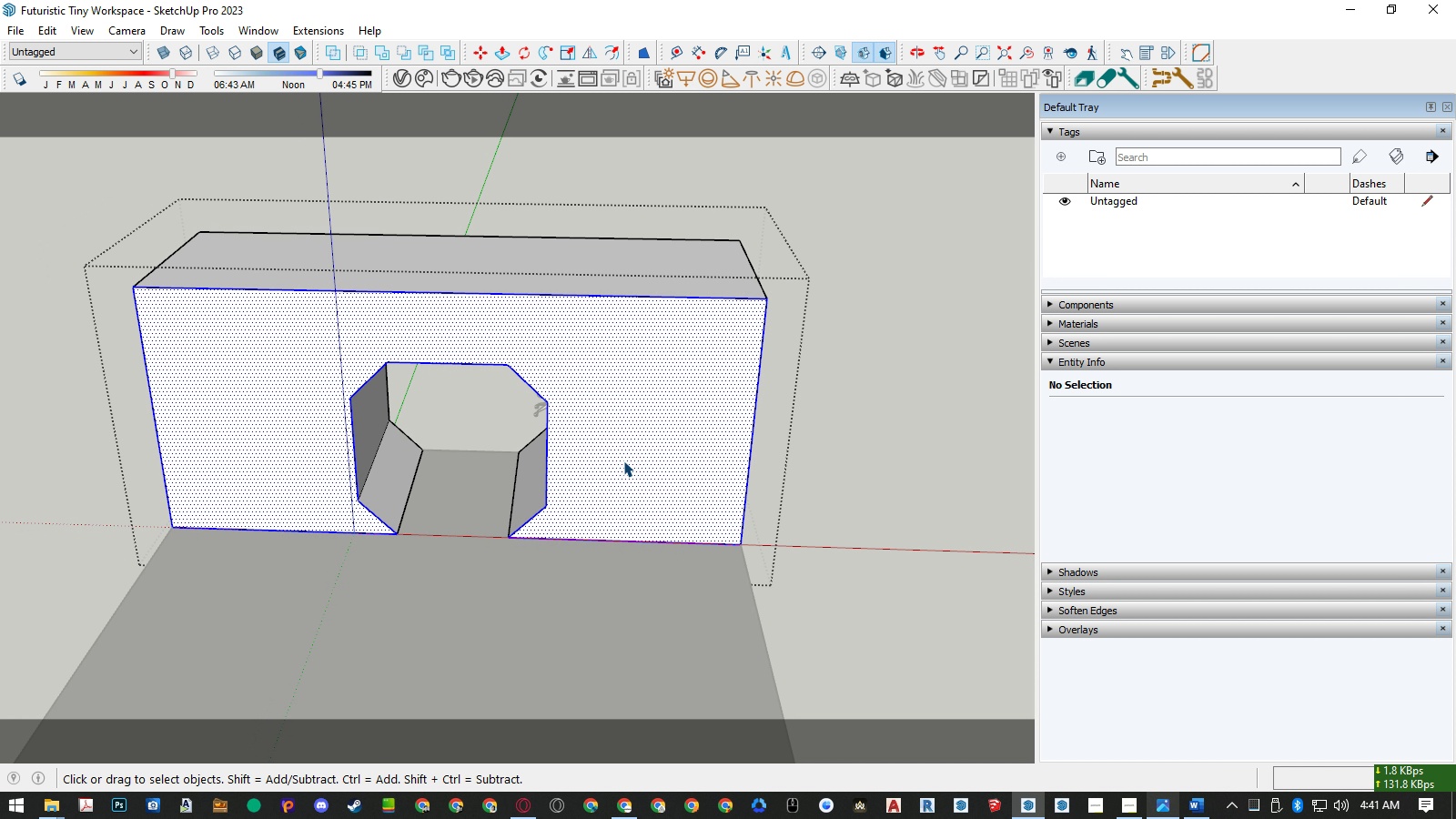 
double_click([623, 460])
 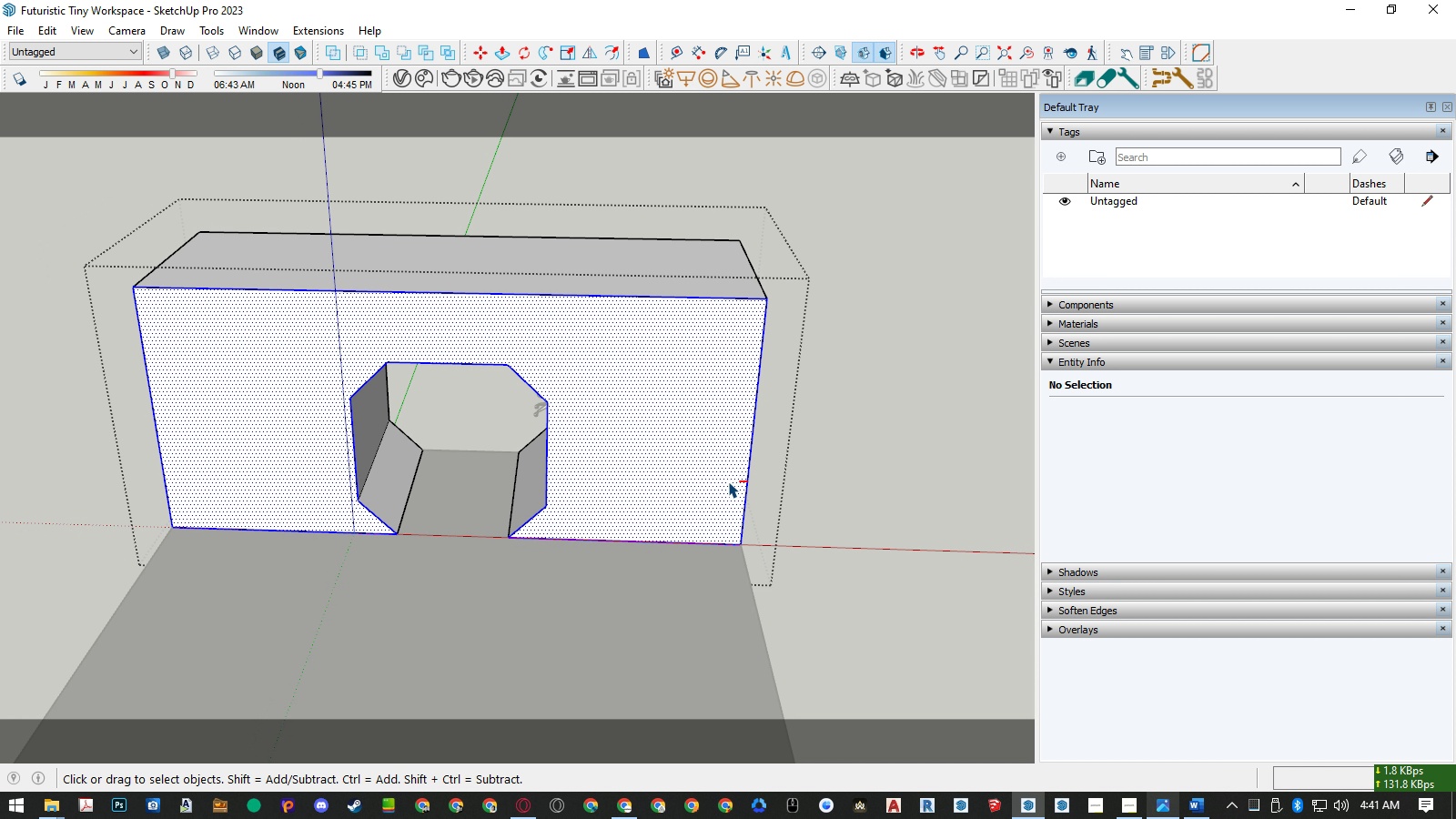 
hold_key(key=ControlLeft, duration=3.22)
 